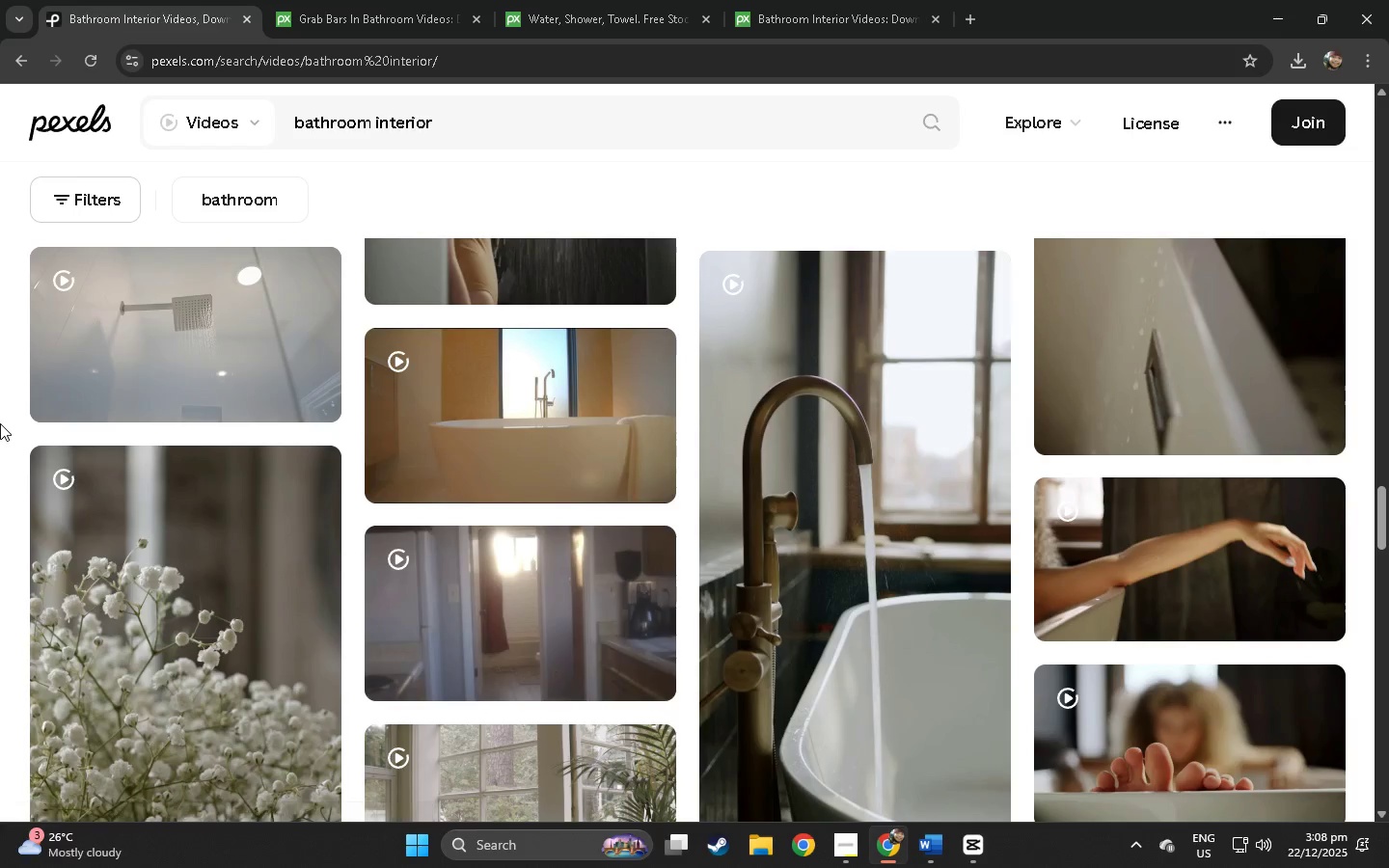 
scroll: coordinate [1, 423], scroll_direction: down, amount: 17.0
 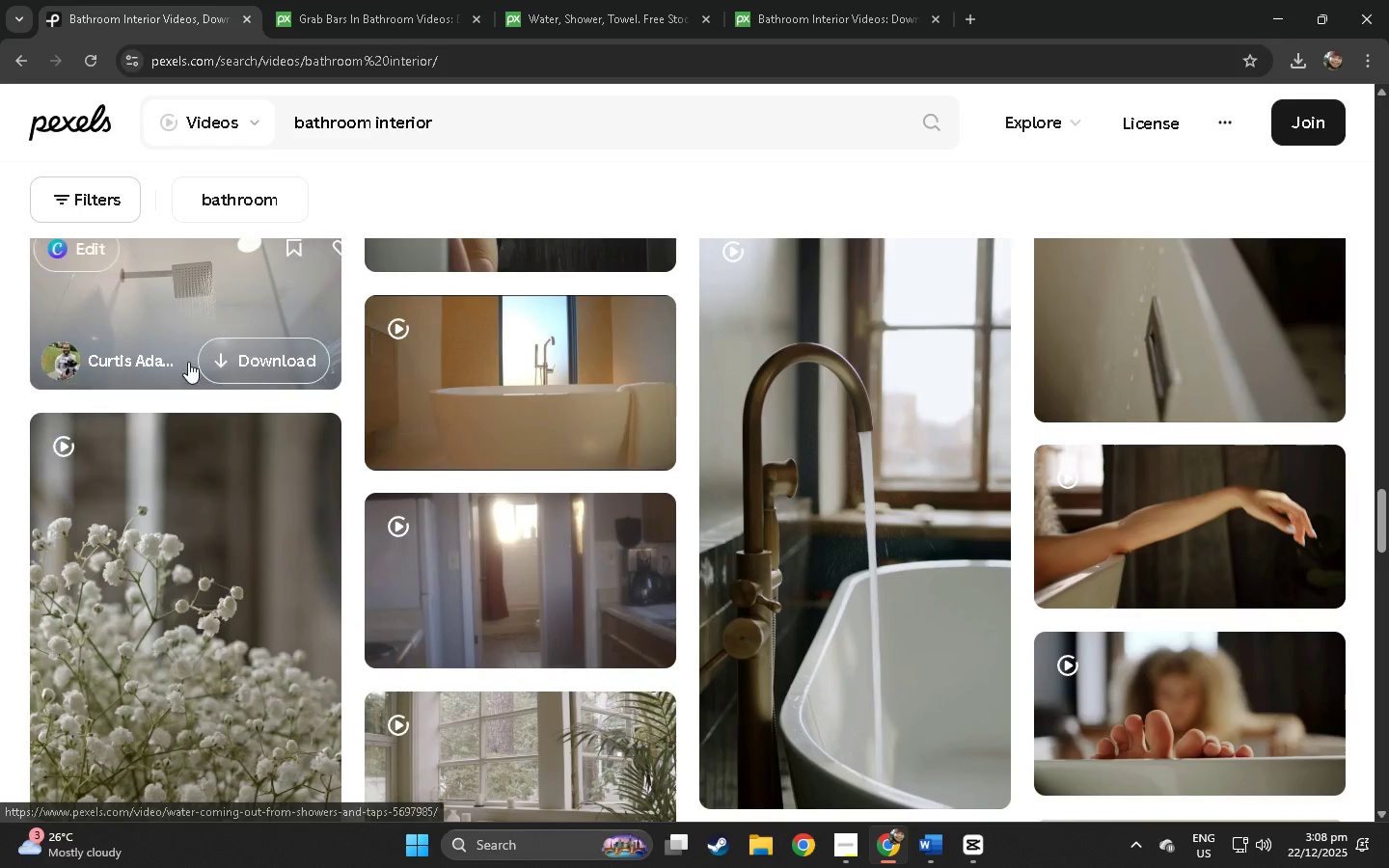 
left_click([195, 306])
 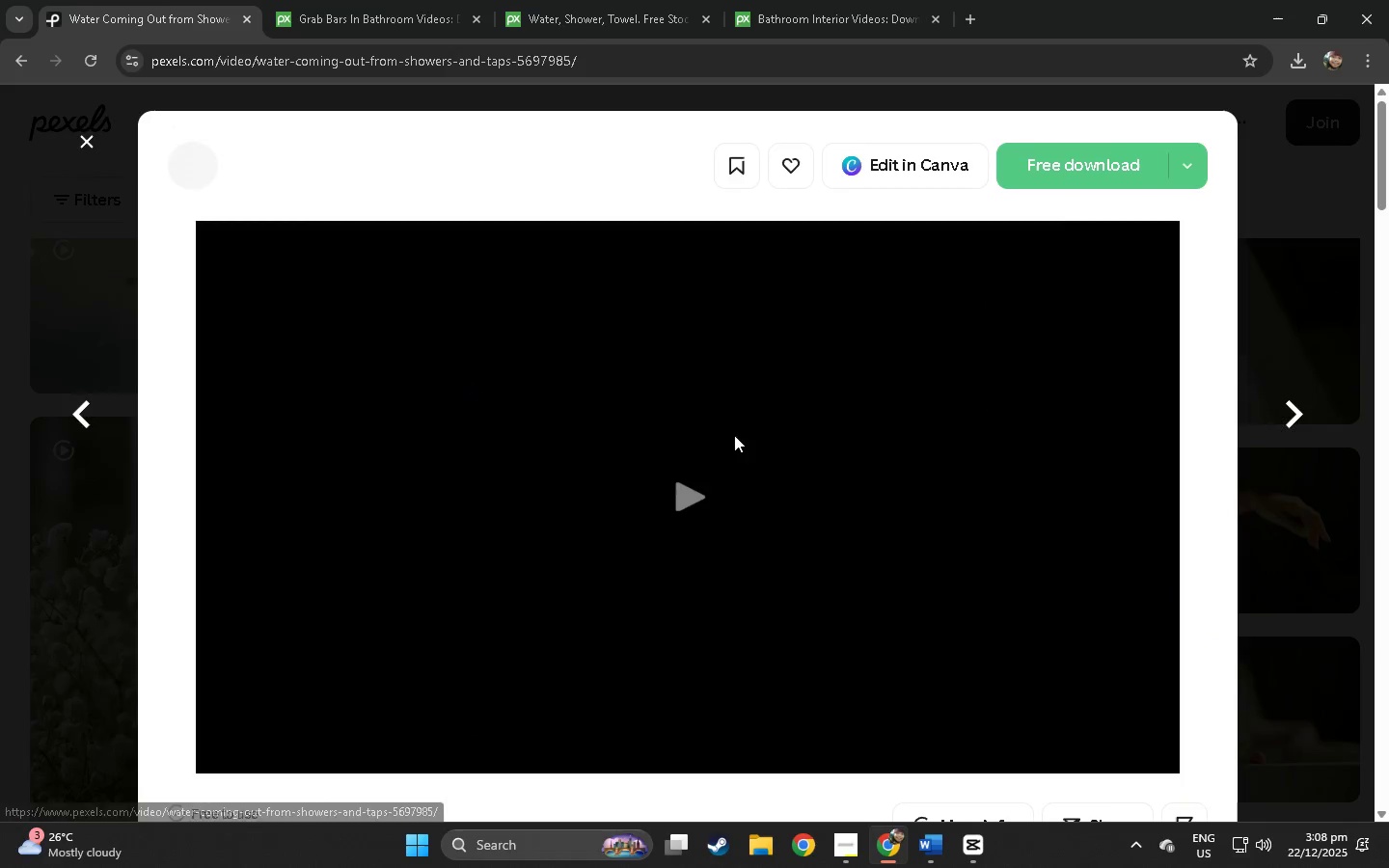 
scroll: coordinate [883, 368], scroll_direction: down, amount: 20.0
 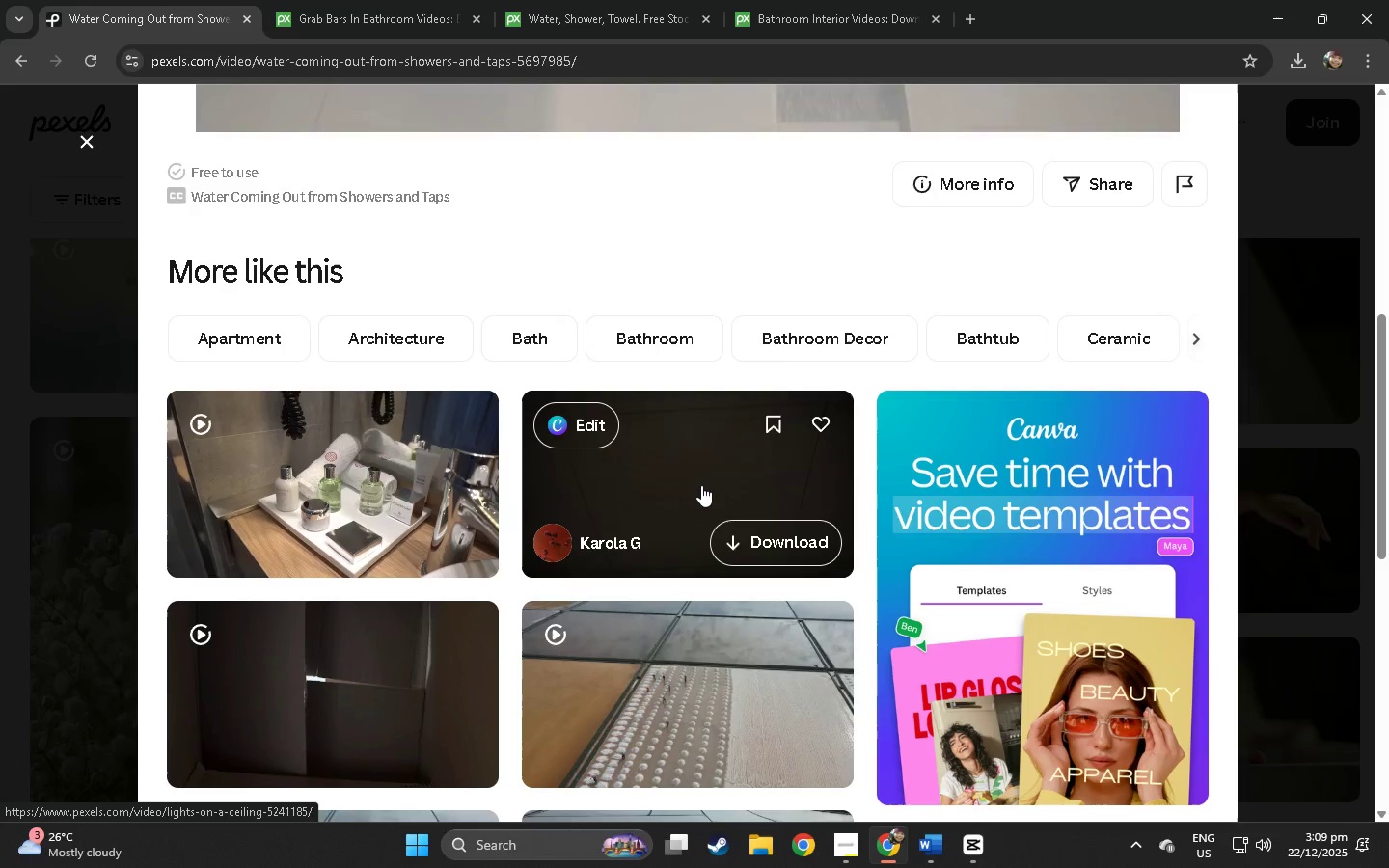 
wait(6.33)
 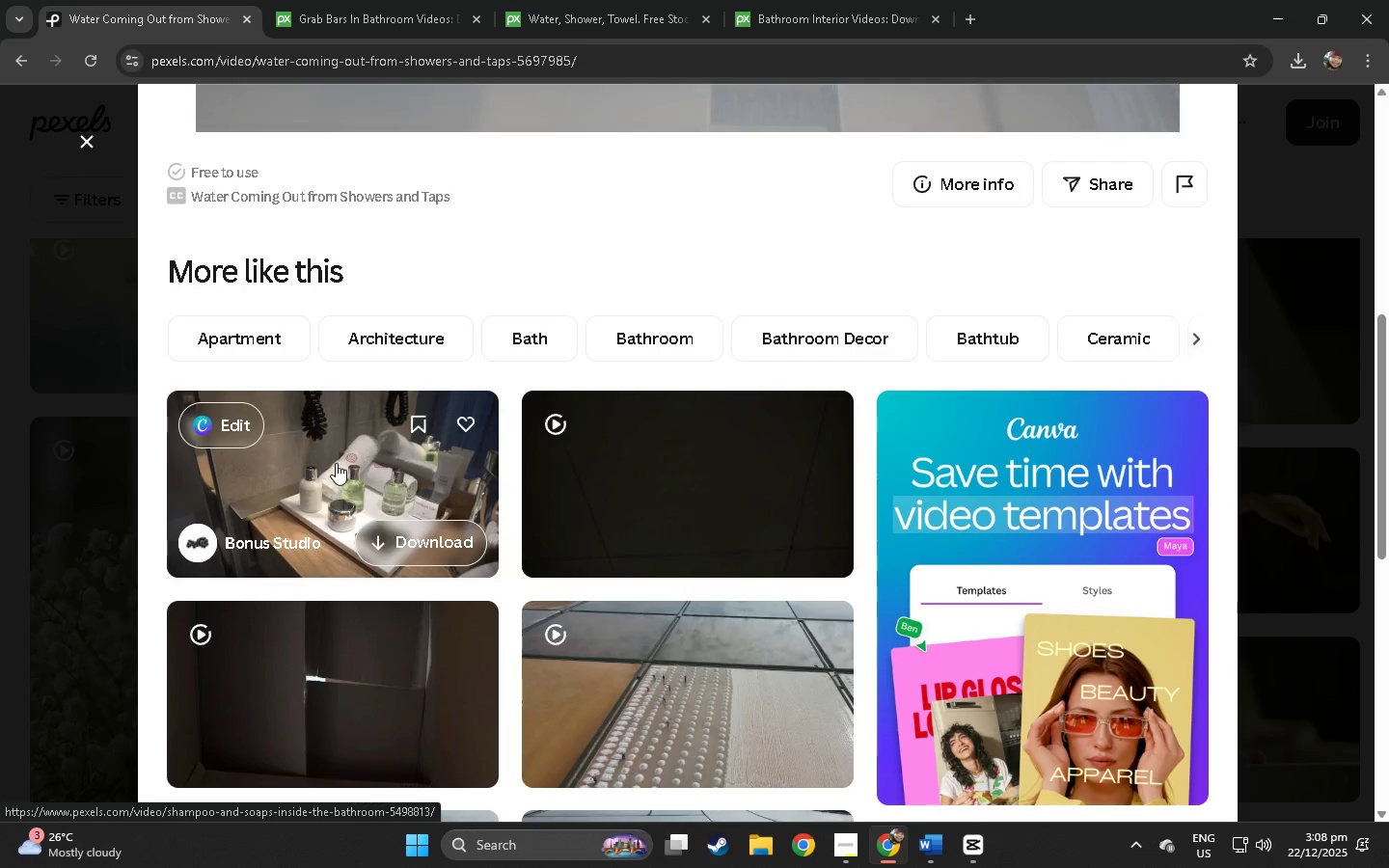 
scroll: coordinate [648, 488], scroll_direction: down, amount: 51.0
 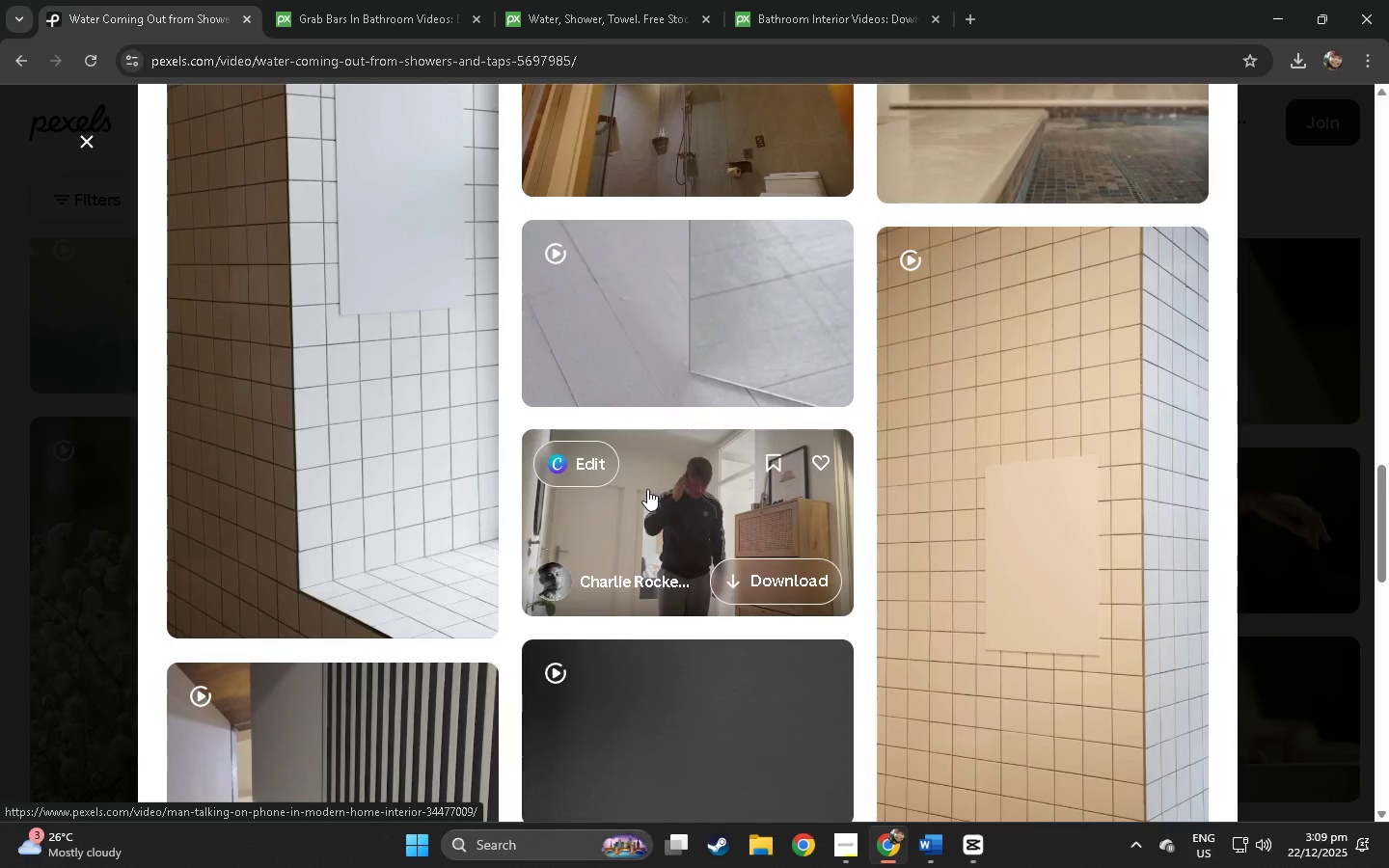 
scroll: coordinate [631, 493], scroll_direction: down, amount: 44.0
 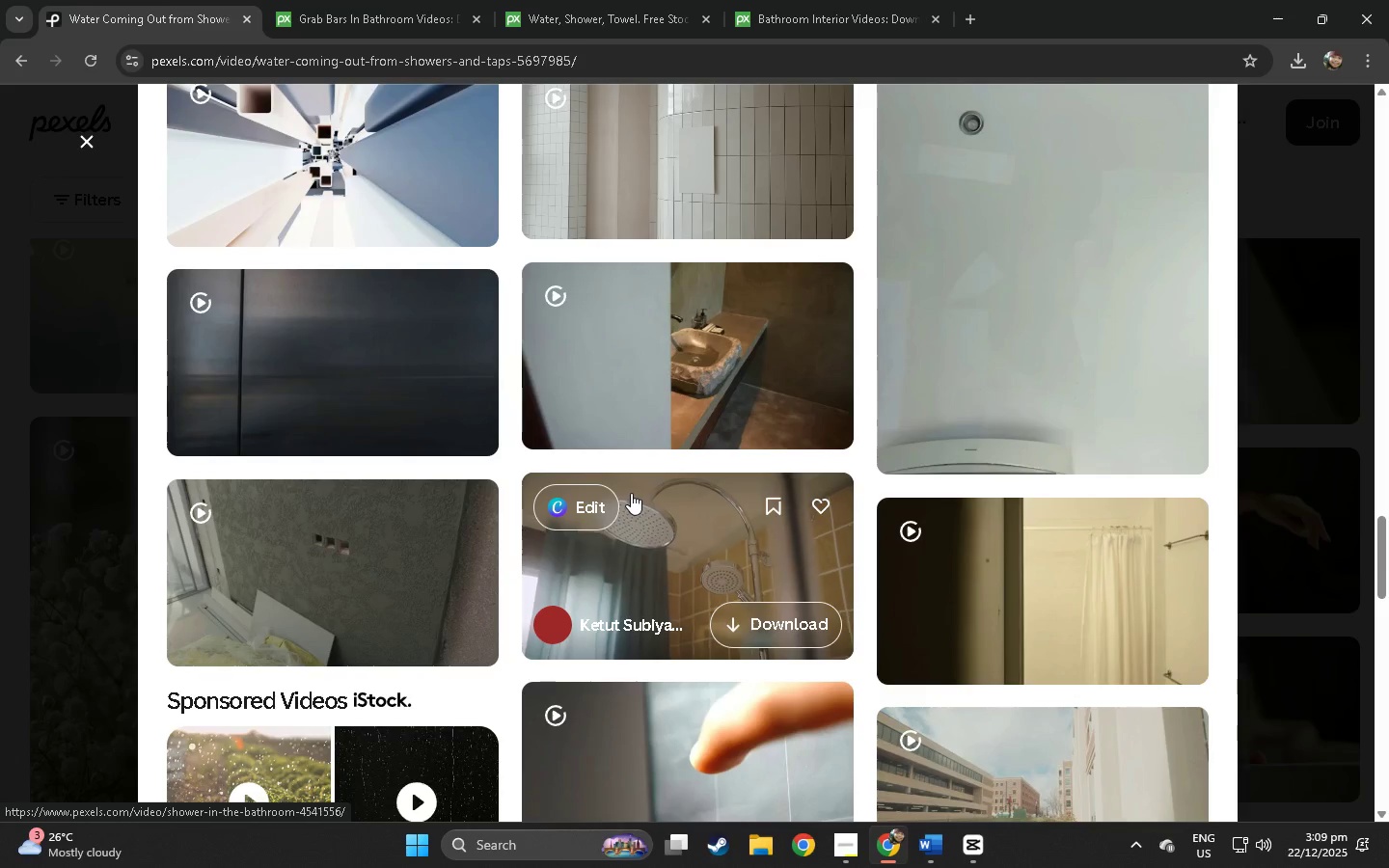 
scroll: coordinate [626, 498], scroll_direction: down, amount: 33.0
 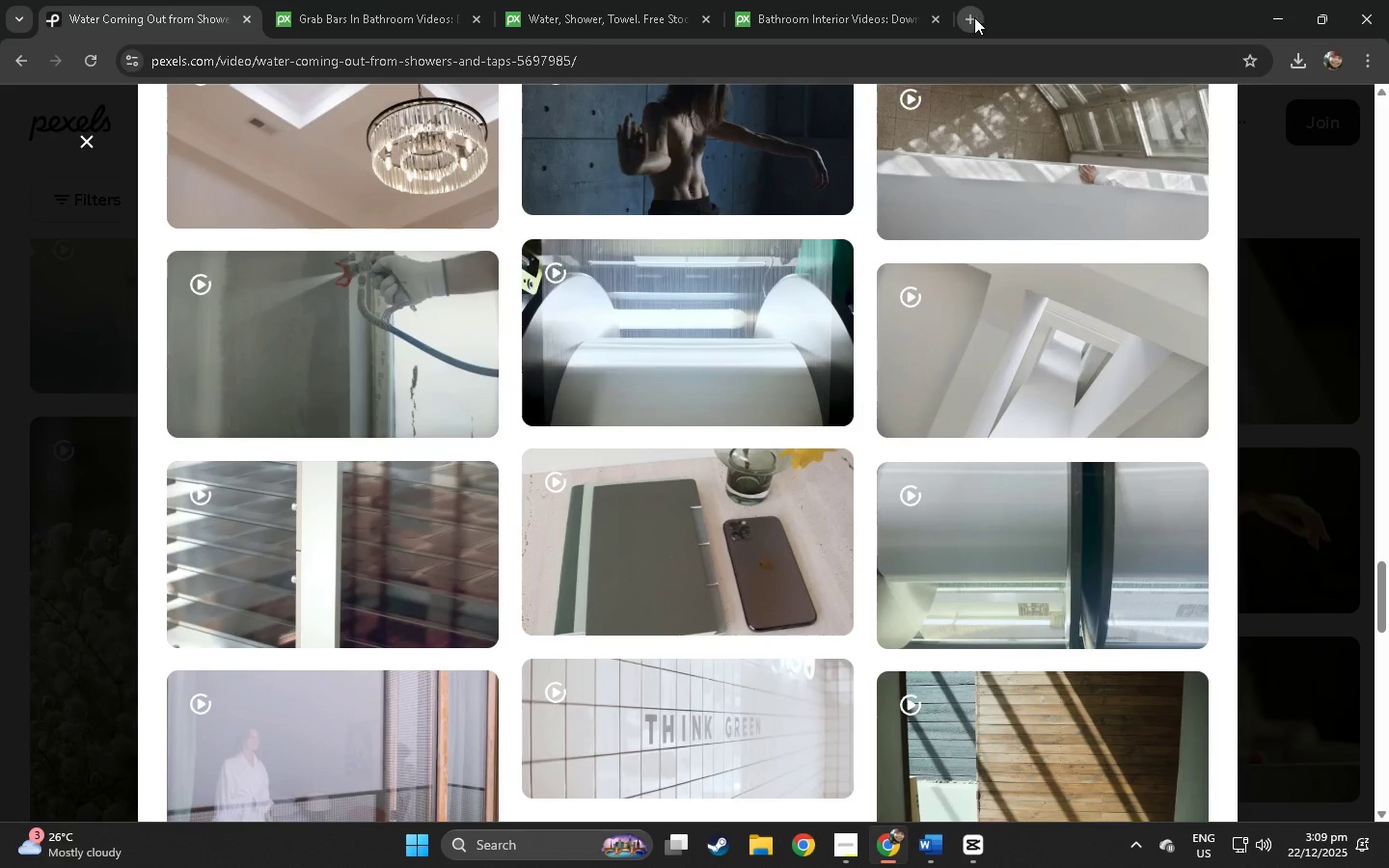 
key(Y)
 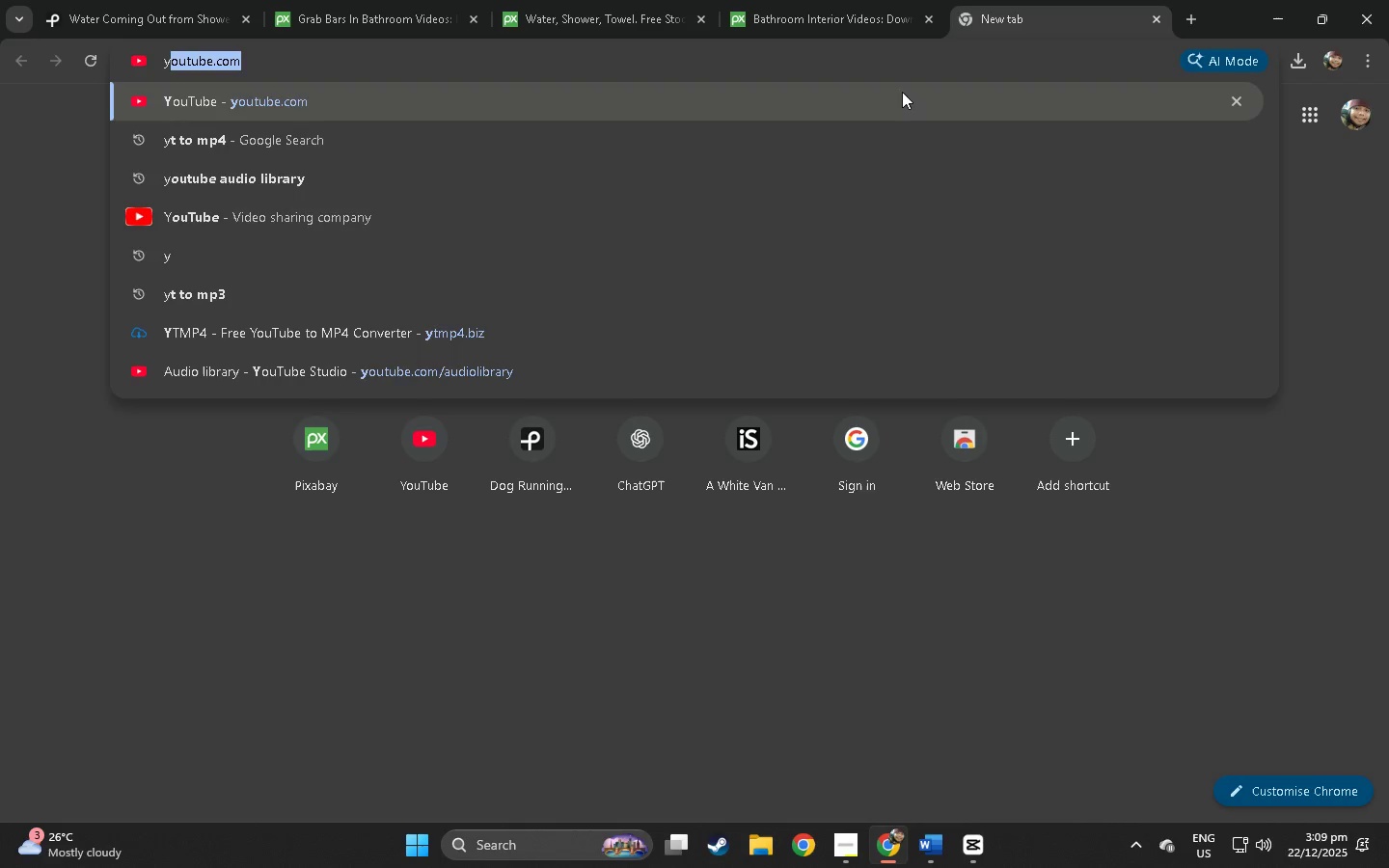 
left_click([874, 109])
 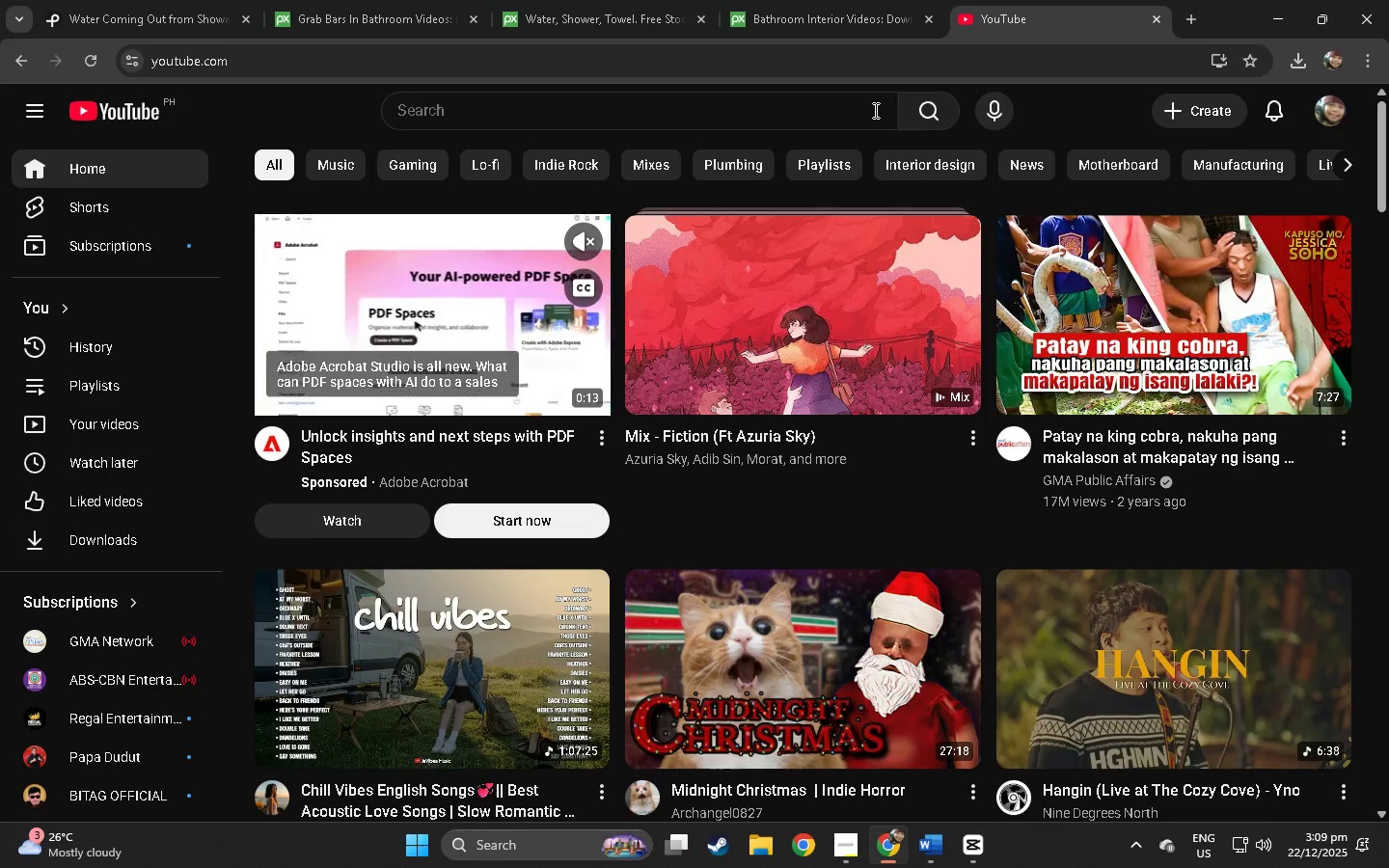 
wait(6.38)
 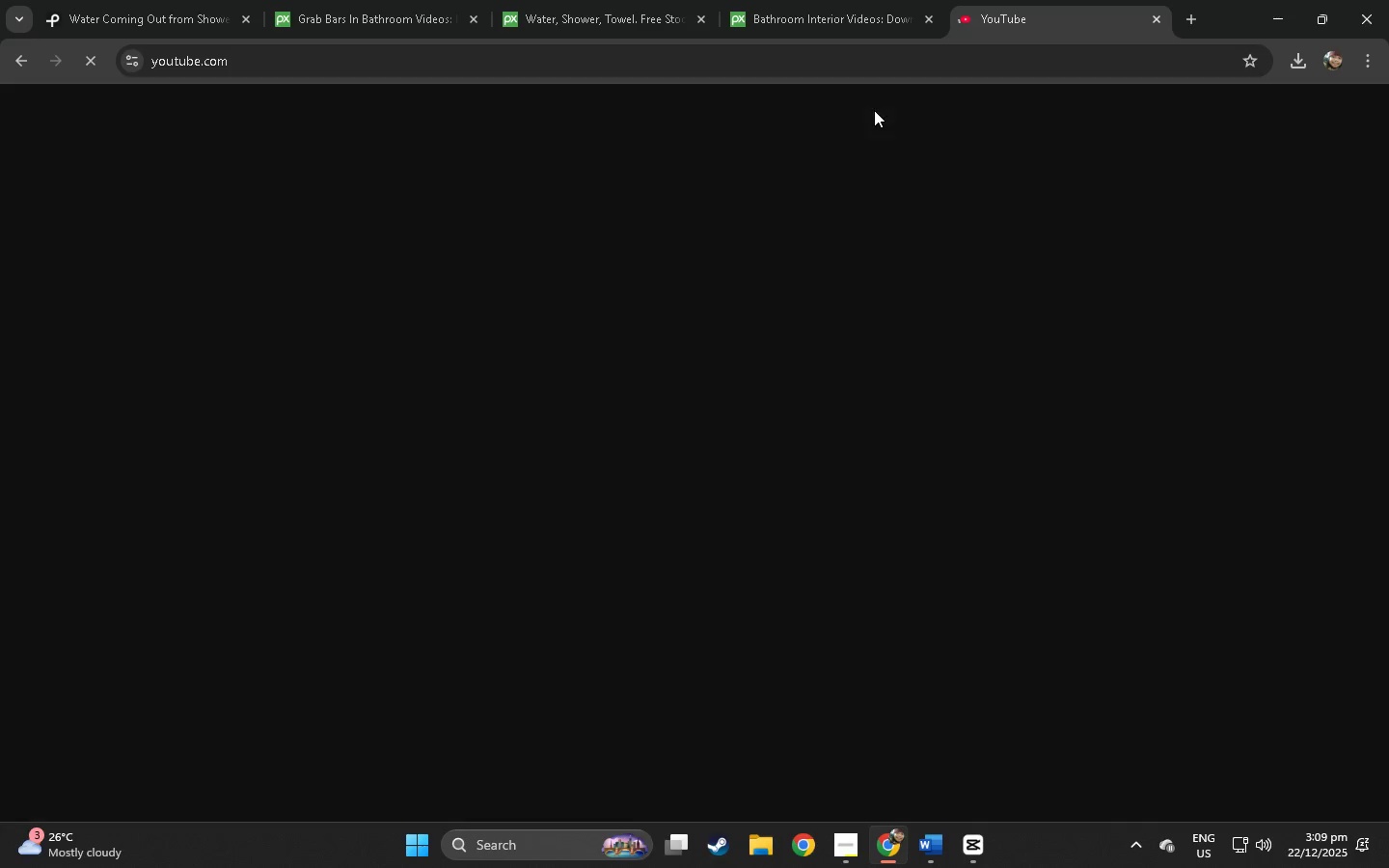 
left_click([518, 126])
 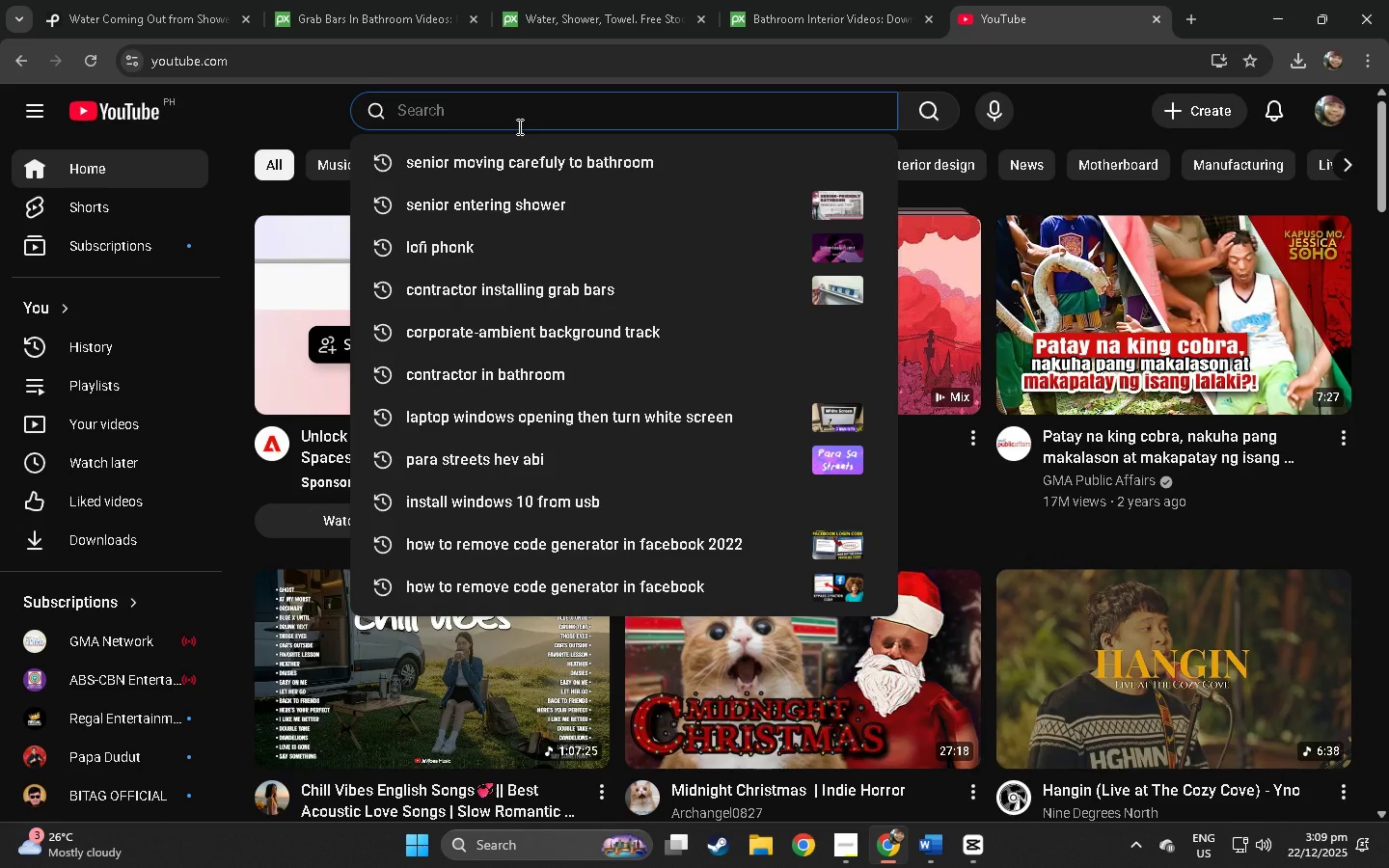 
type(modd)
key(Backspace)
type(erm)
key(Backspace)
type(n  bathroom for senior)
 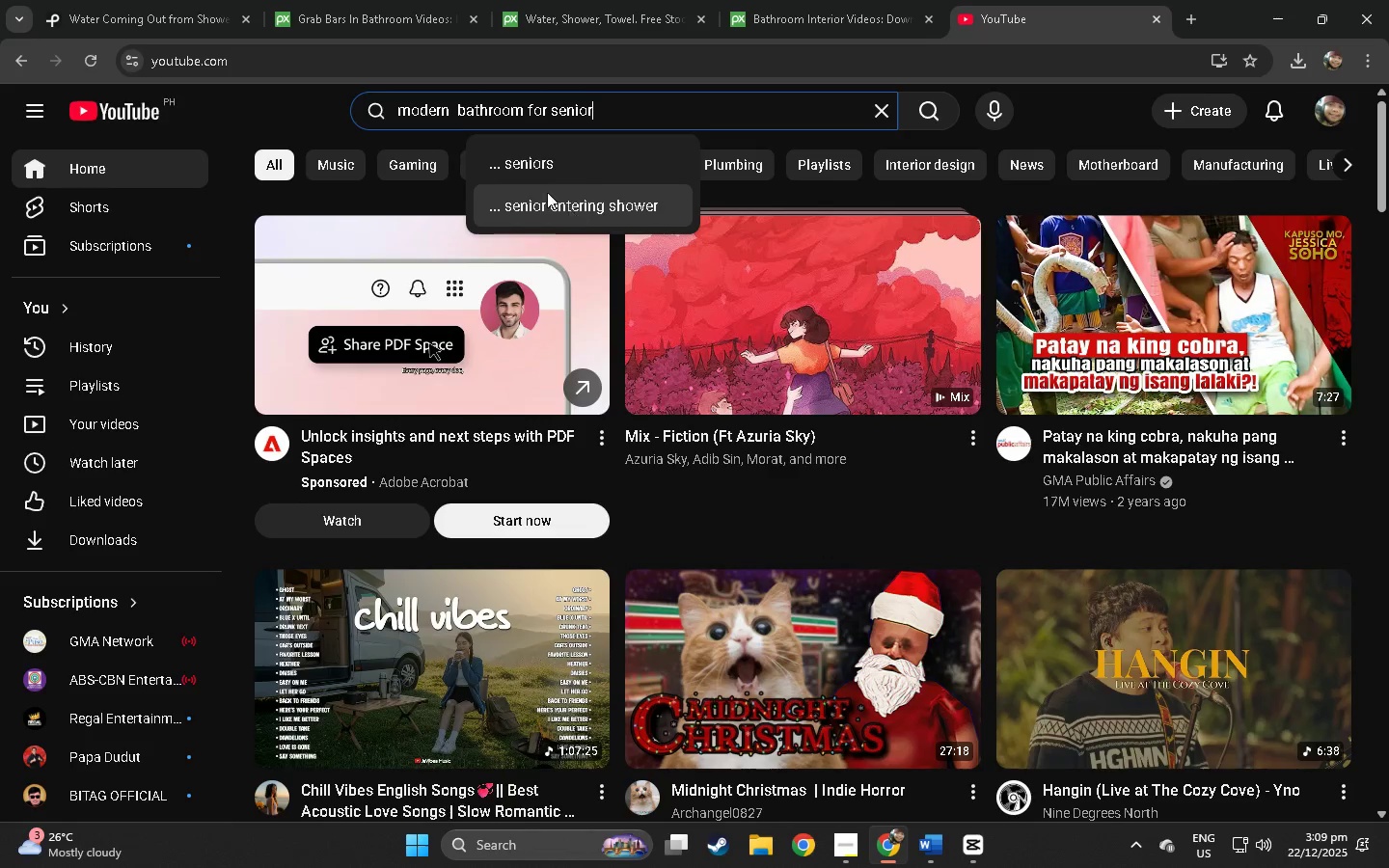 
left_click([541, 179])
 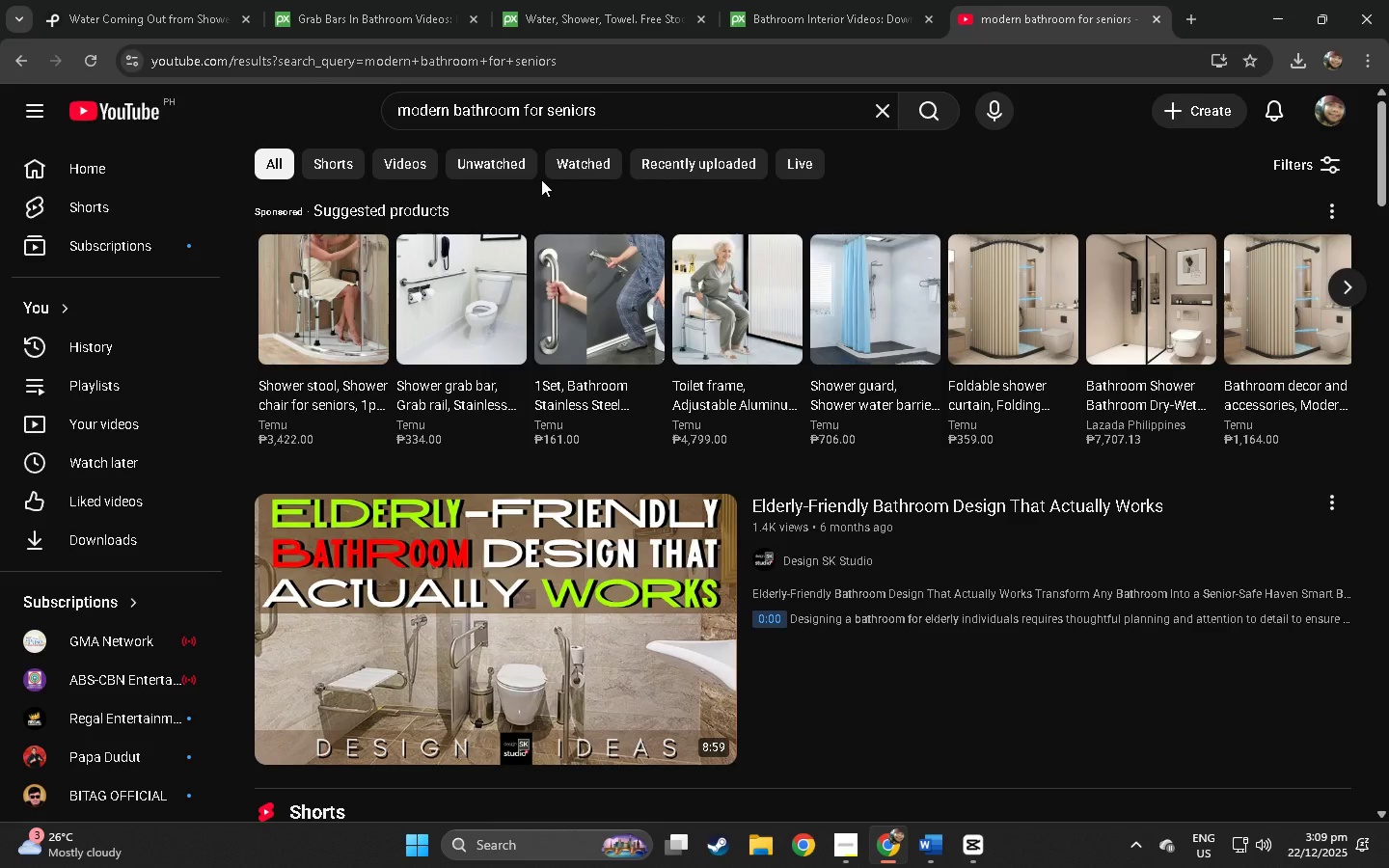 
left_click([398, 280])
 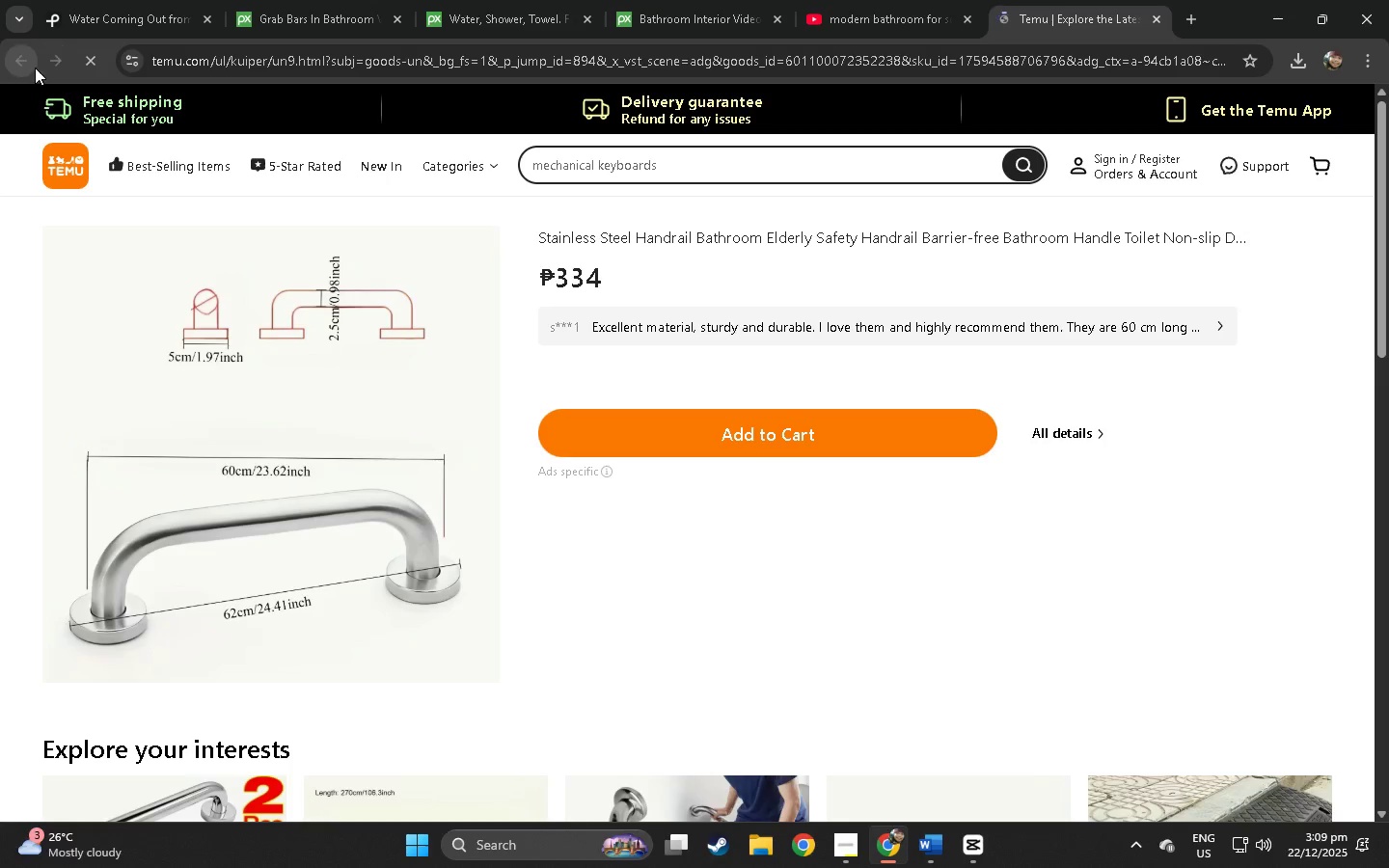 
left_click([1157, 20])
 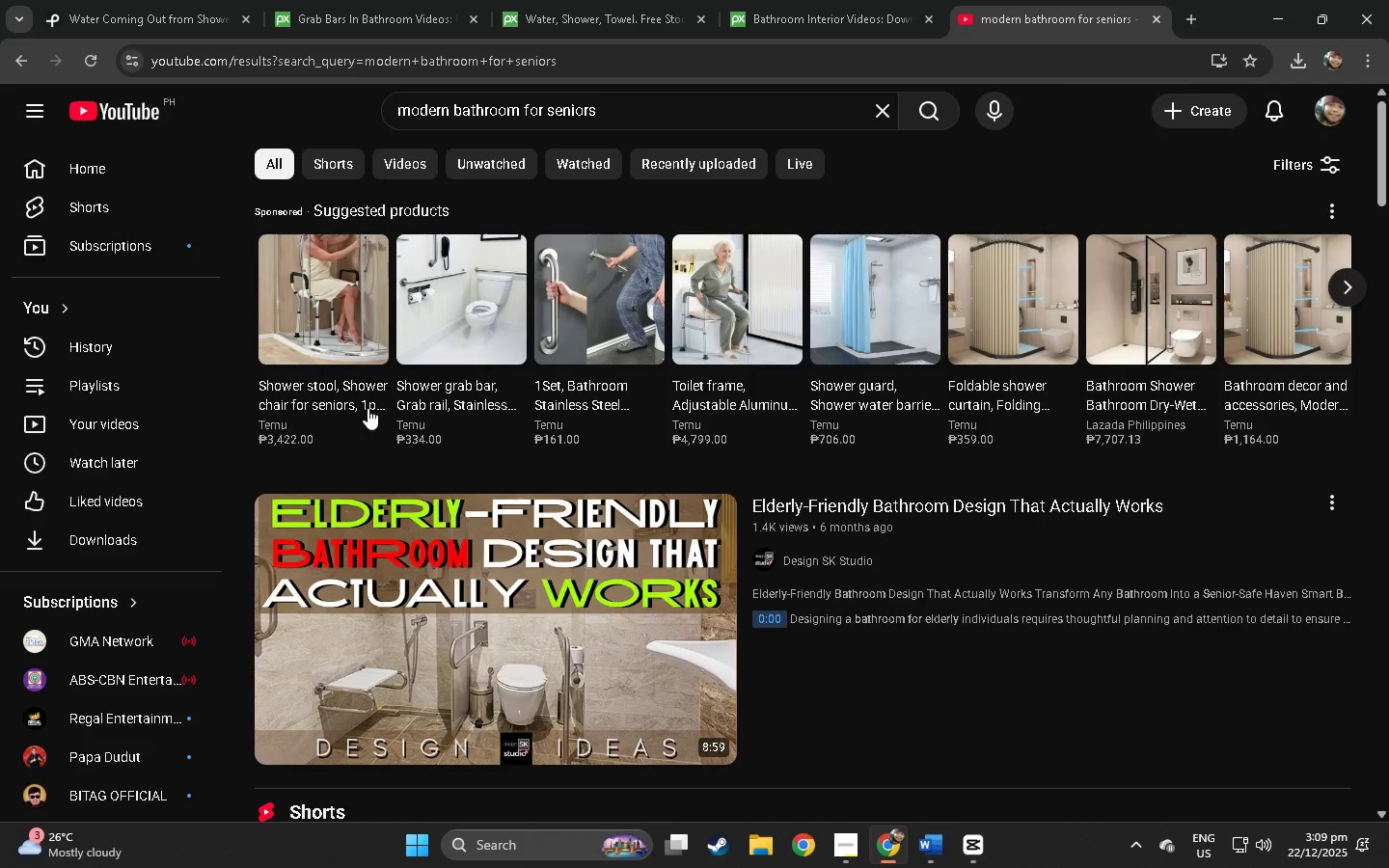 
scroll: coordinate [328, 414], scroll_direction: down, amount: 6.0
 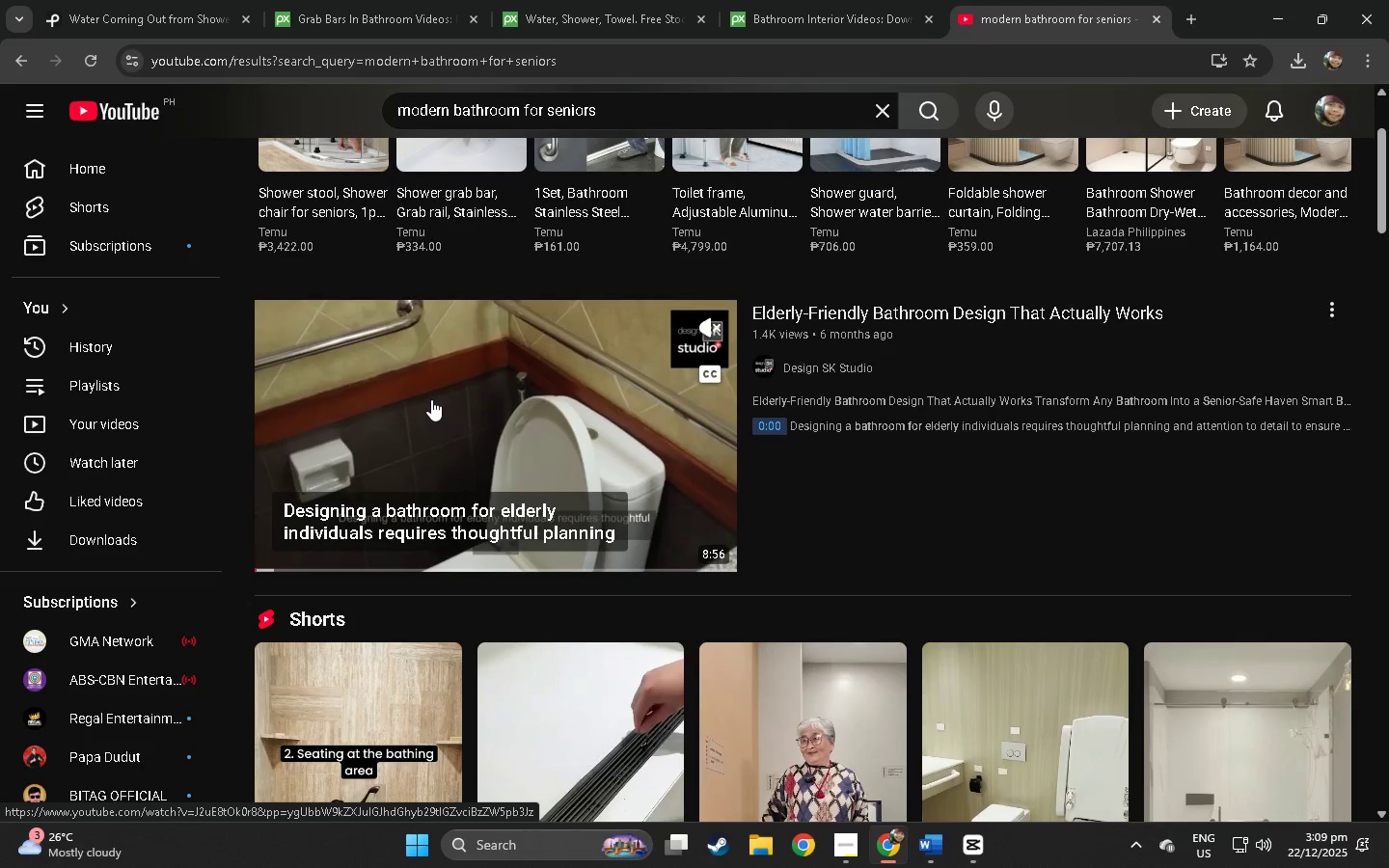 
left_click([431, 399])
 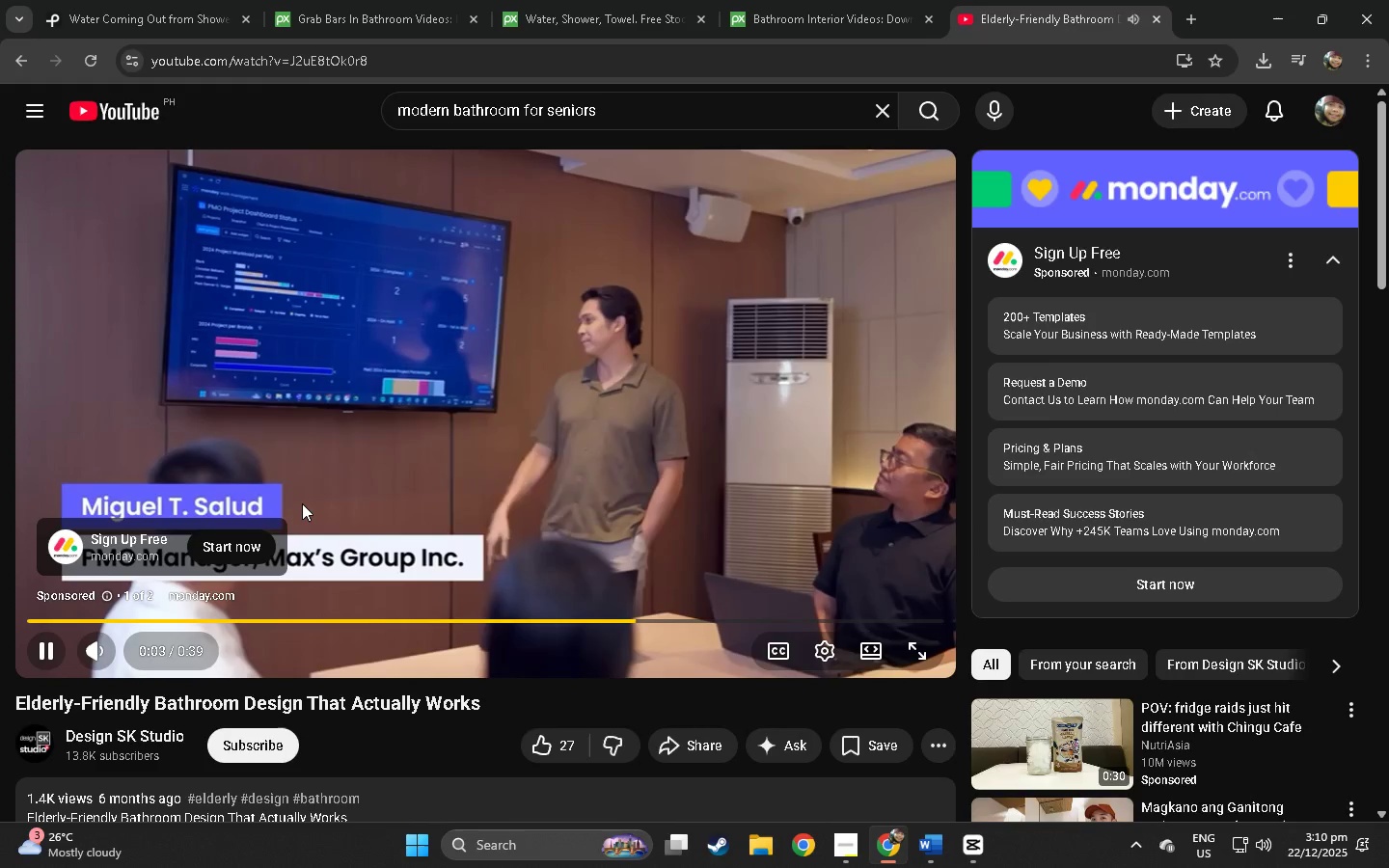 
wait(9.34)
 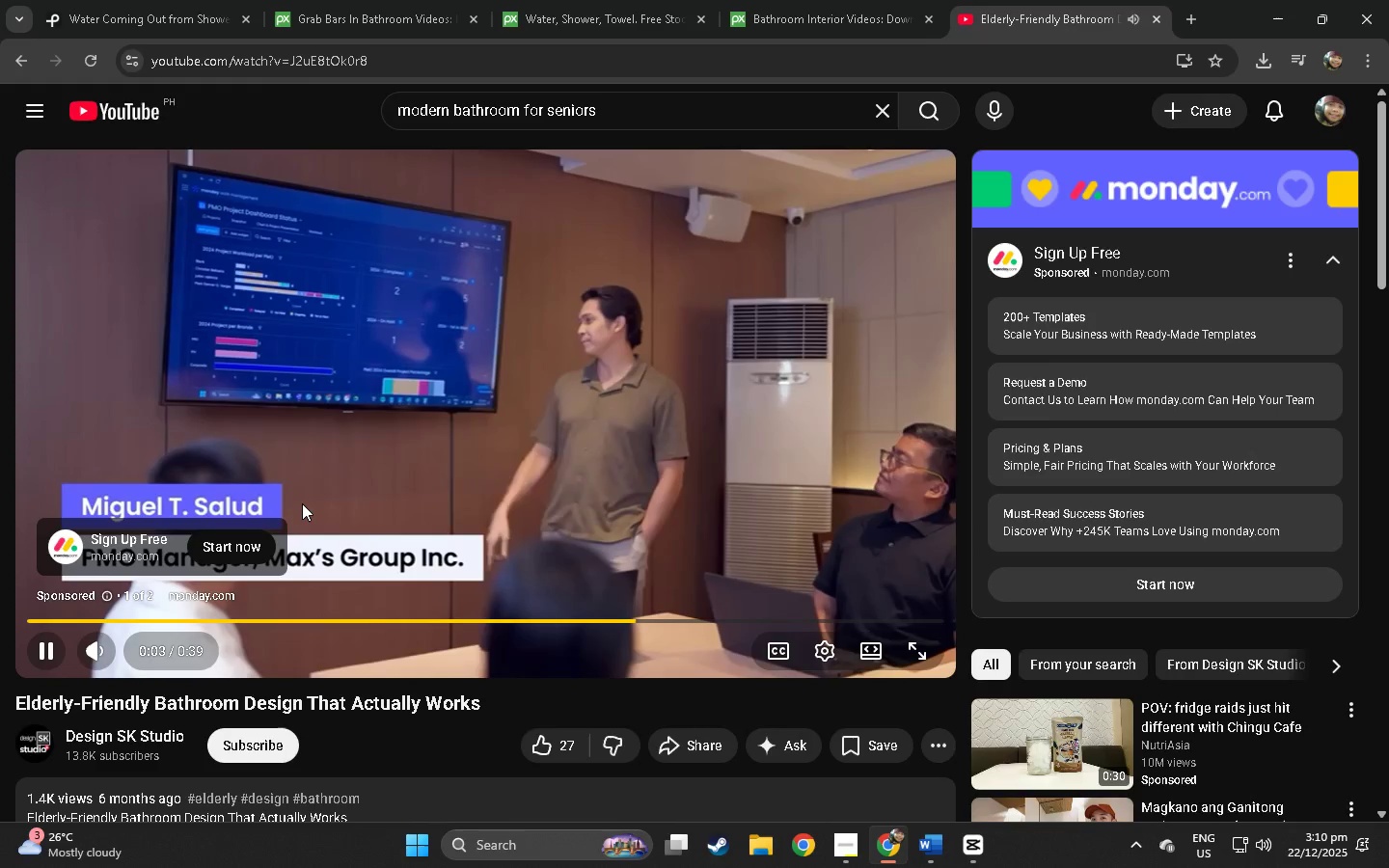 
left_click([76, 616])
 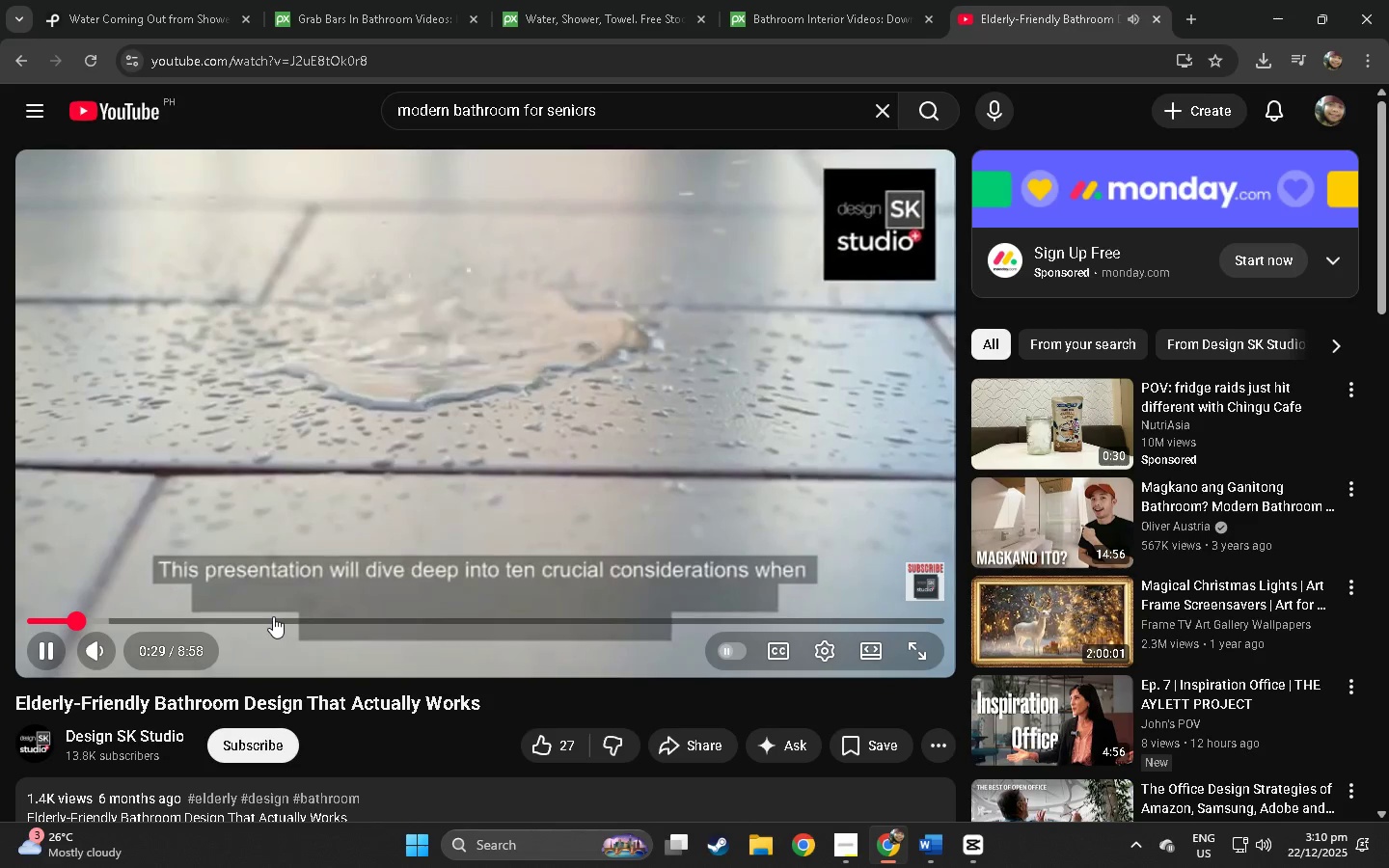 
left_click([273, 616])
 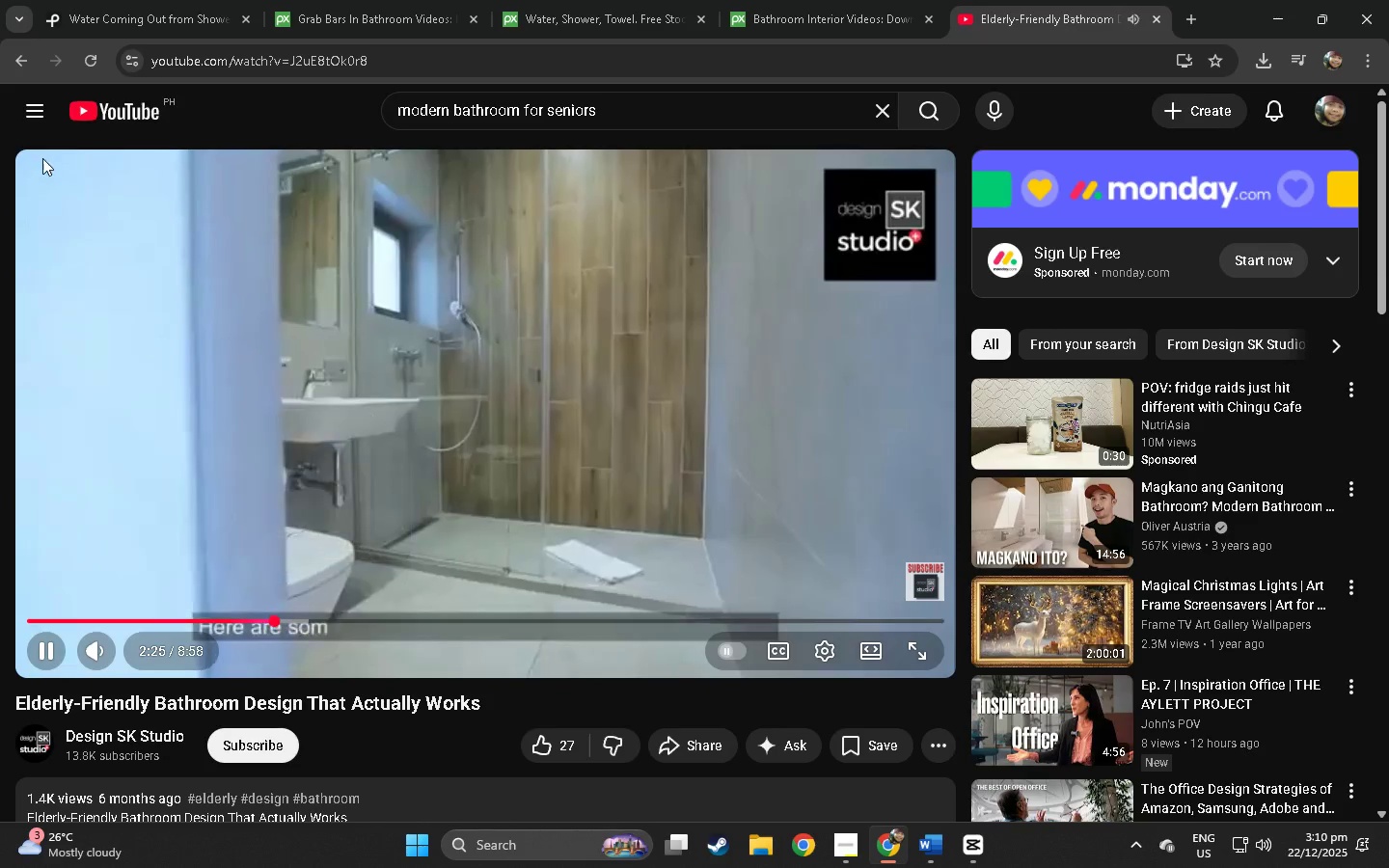 
left_click([30, 71])
 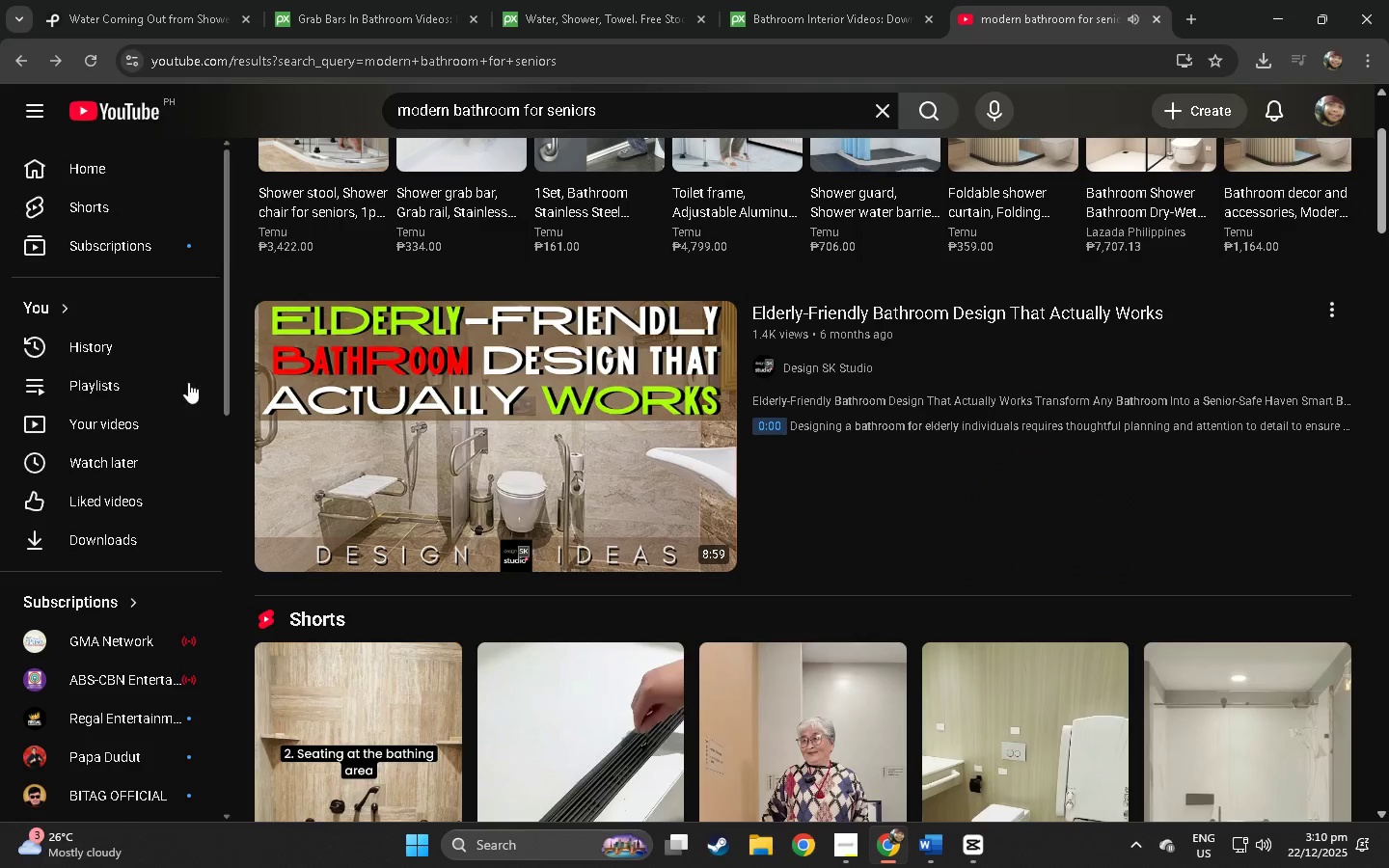 
scroll: coordinate [395, 448], scroll_direction: down, amount: 30.0
 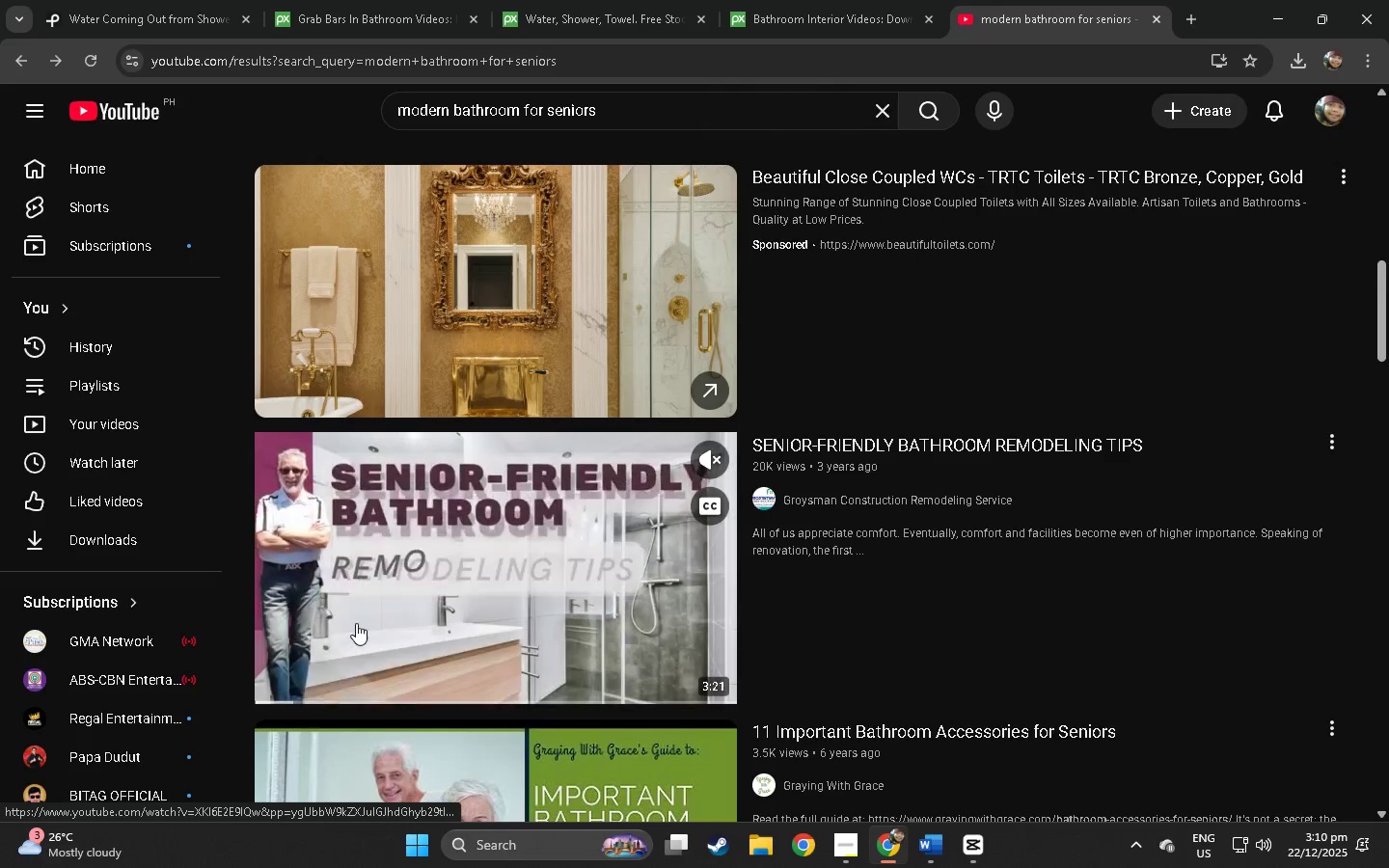 
mouse_move([422, 578])
 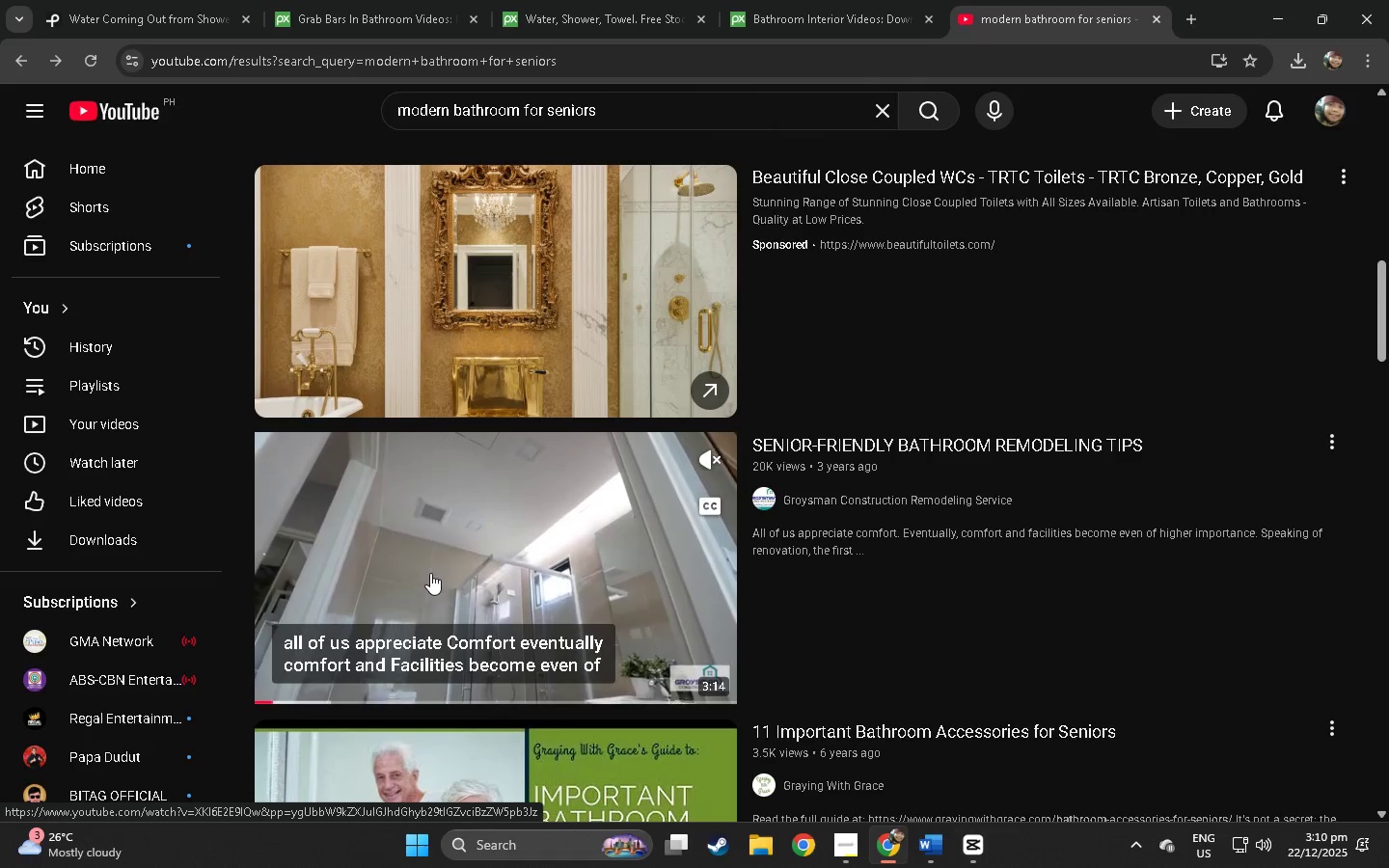 
wait(8.67)
 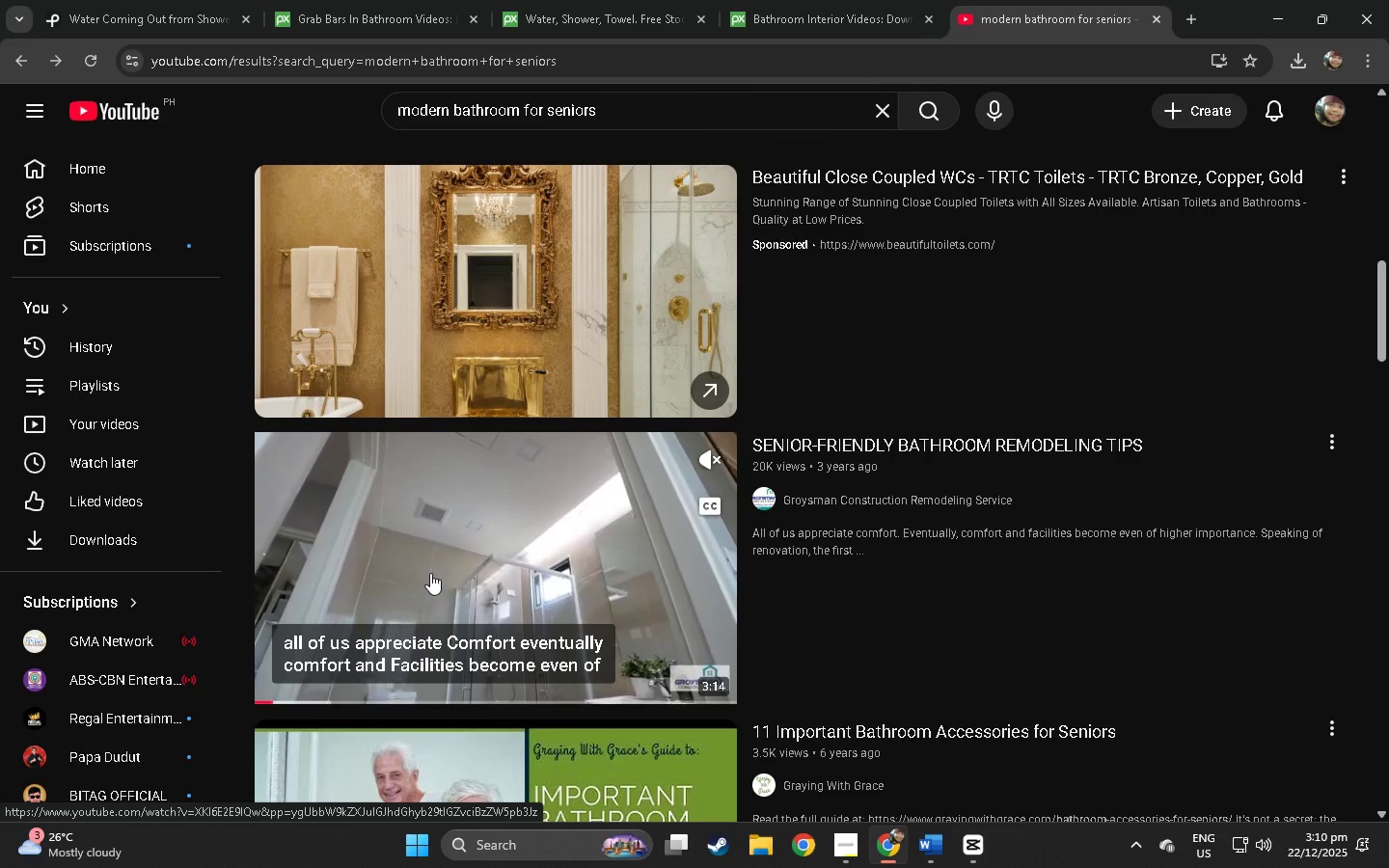 
left_click([332, 695])
 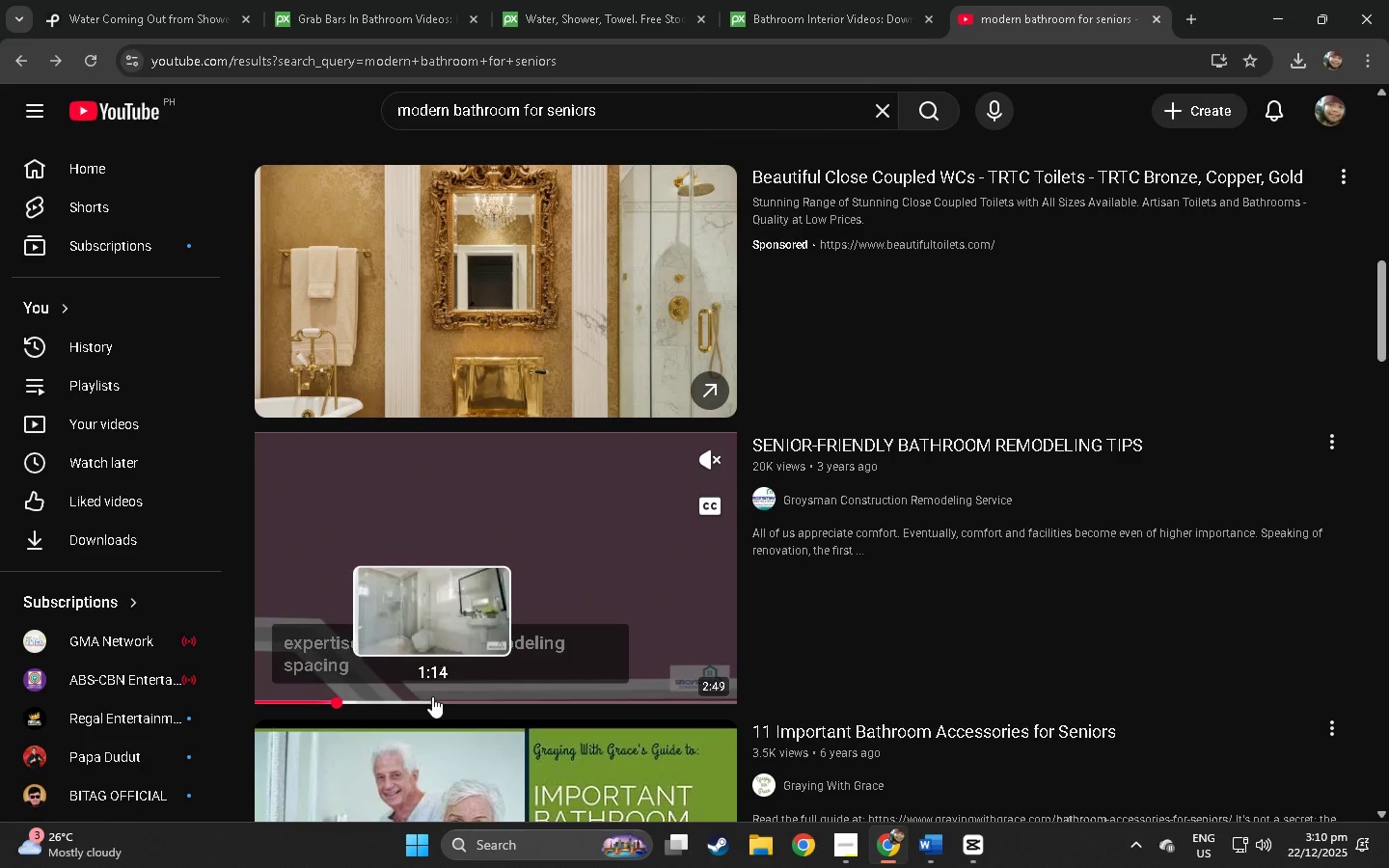 
left_click([441, 695])
 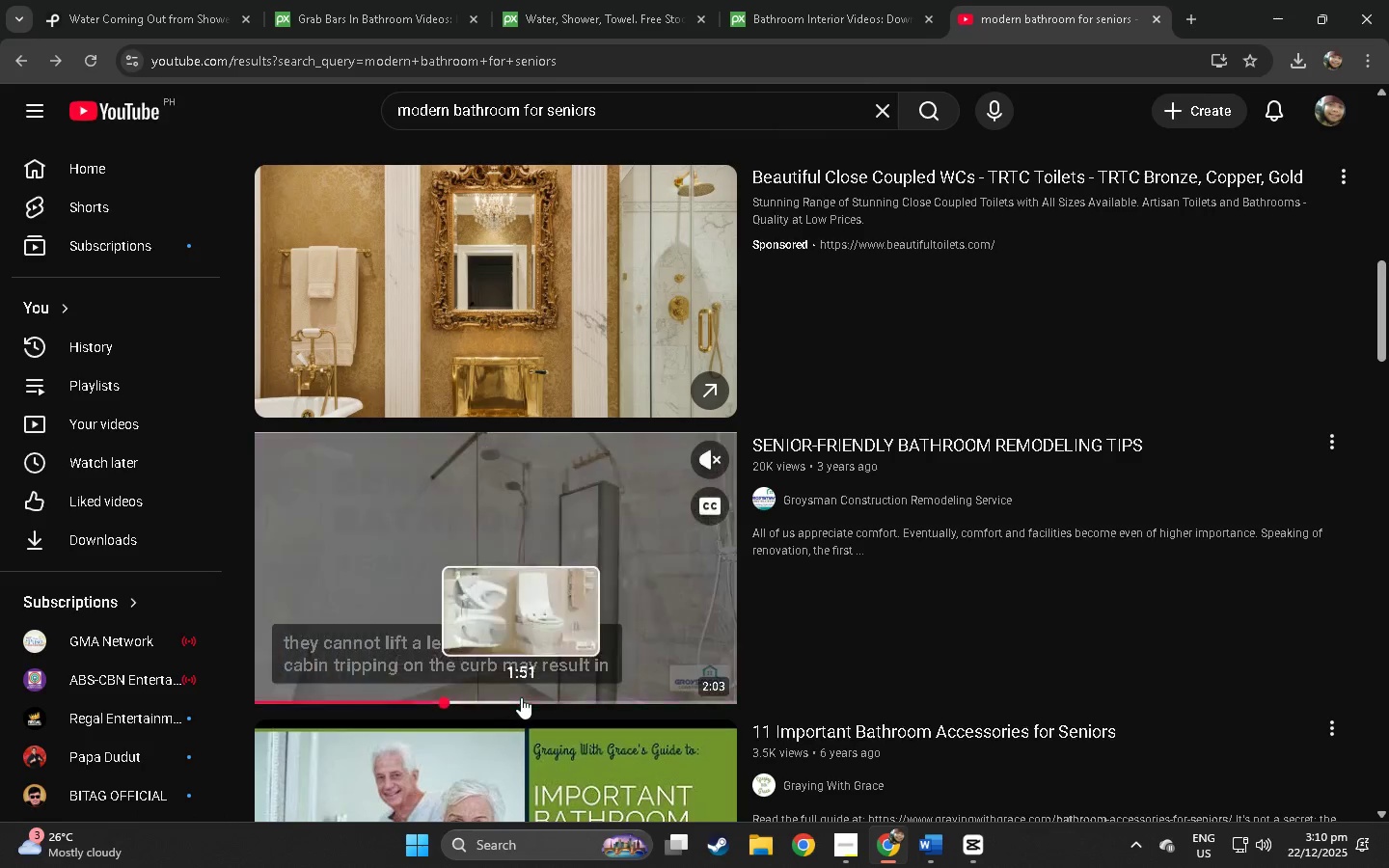 
left_click([469, 701])
 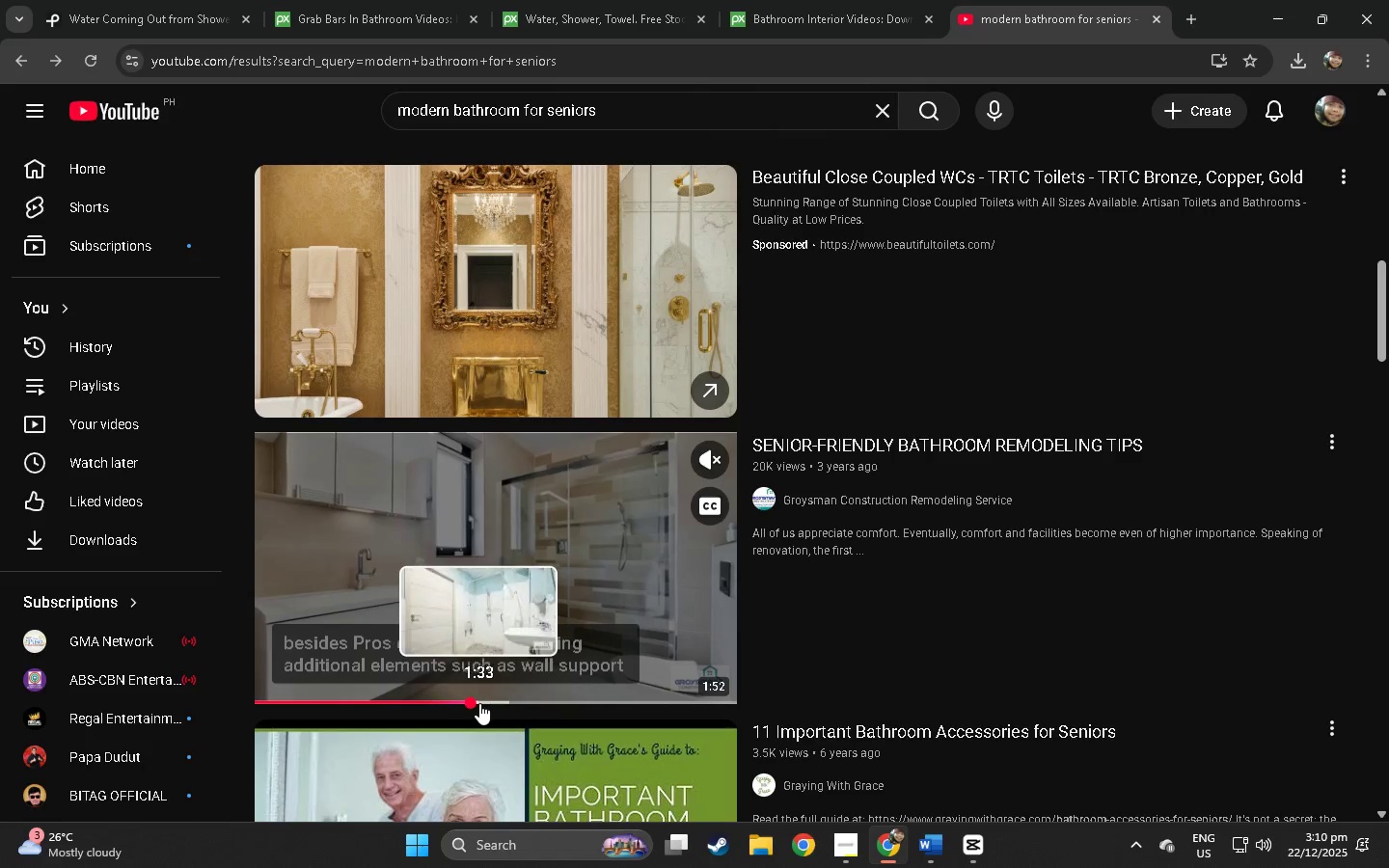 
left_click([486, 703])
 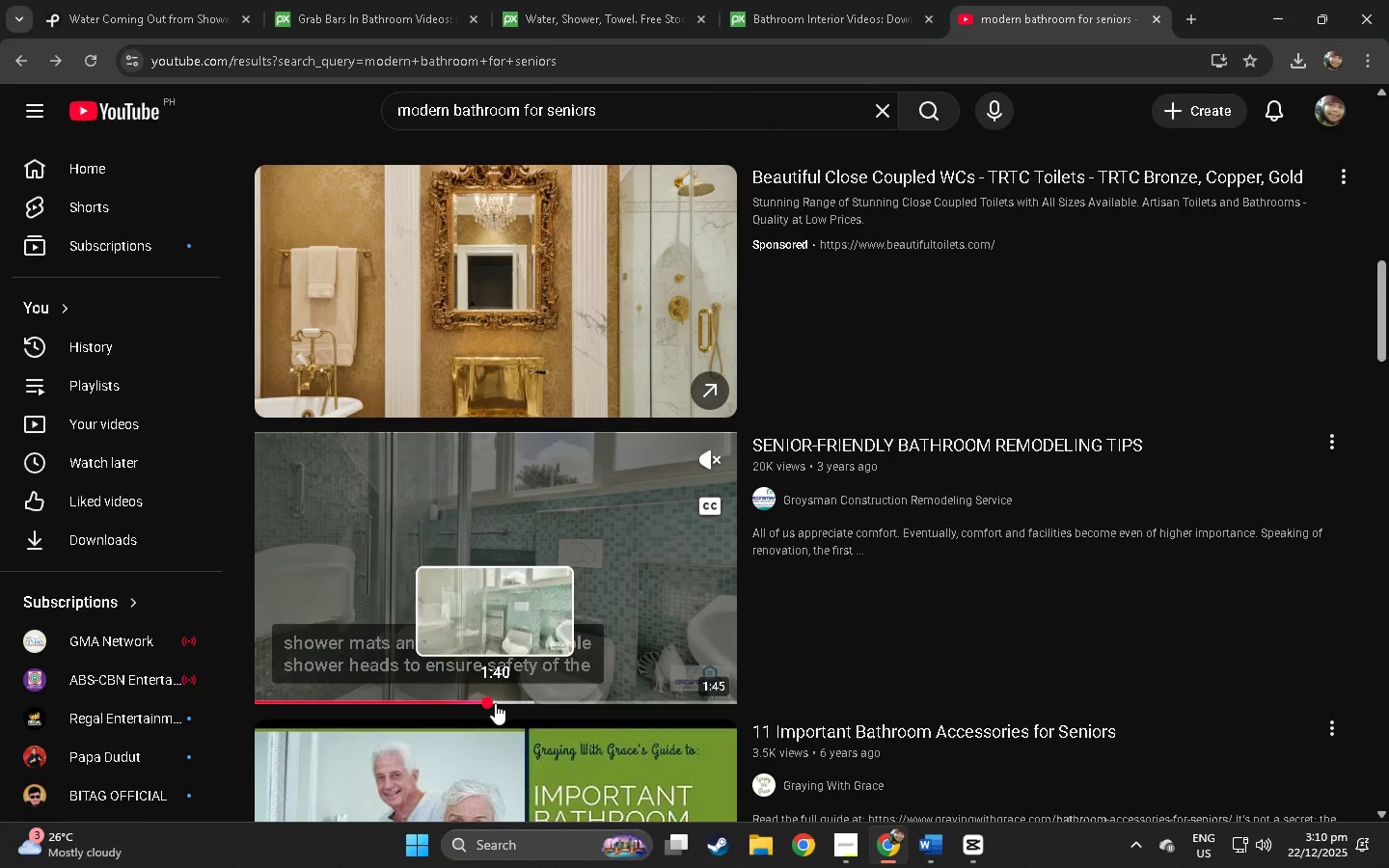 
left_click([498, 703])
 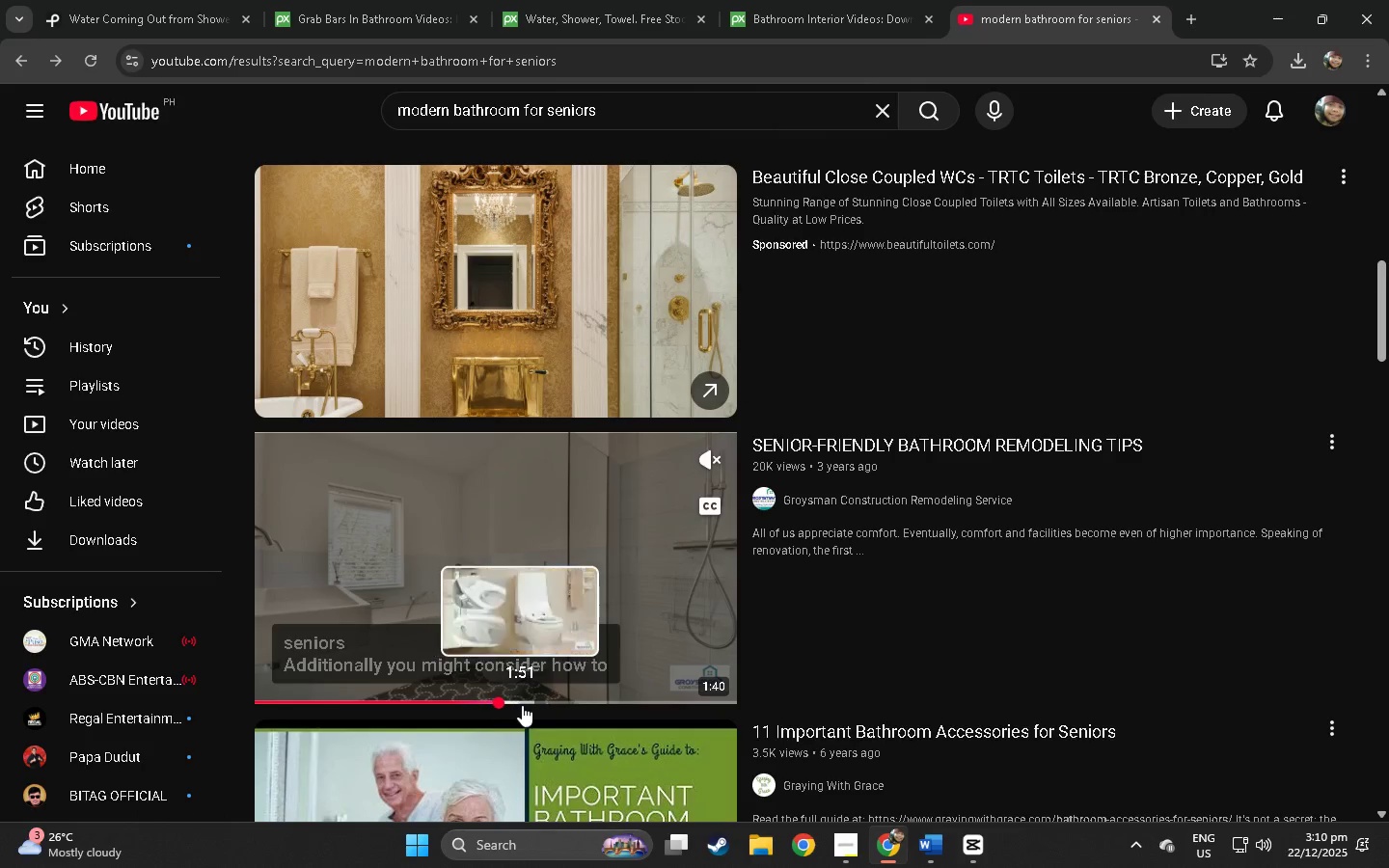 
left_click([528, 704])
 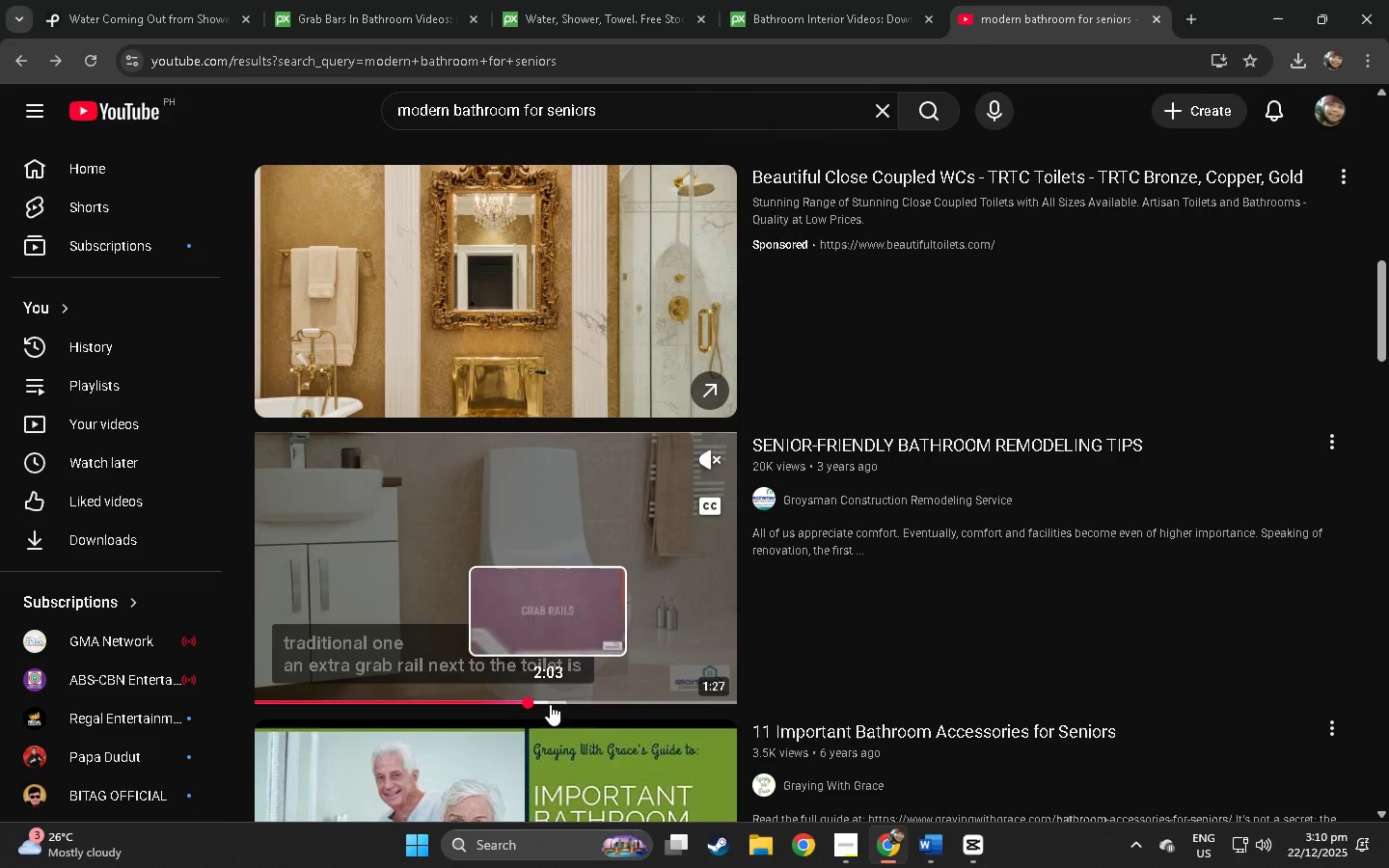 
left_click([556, 703])
 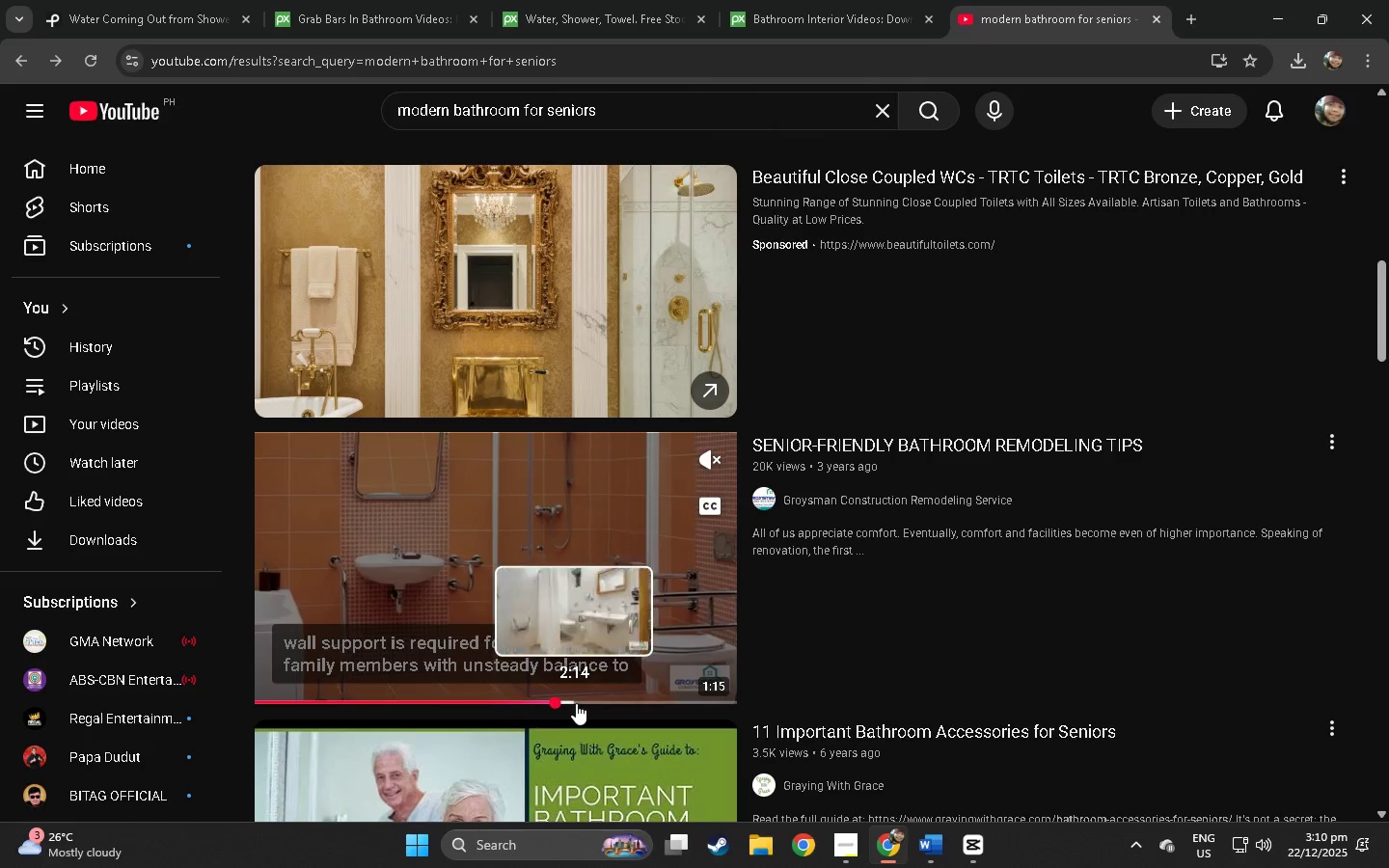 
left_click([579, 702])
 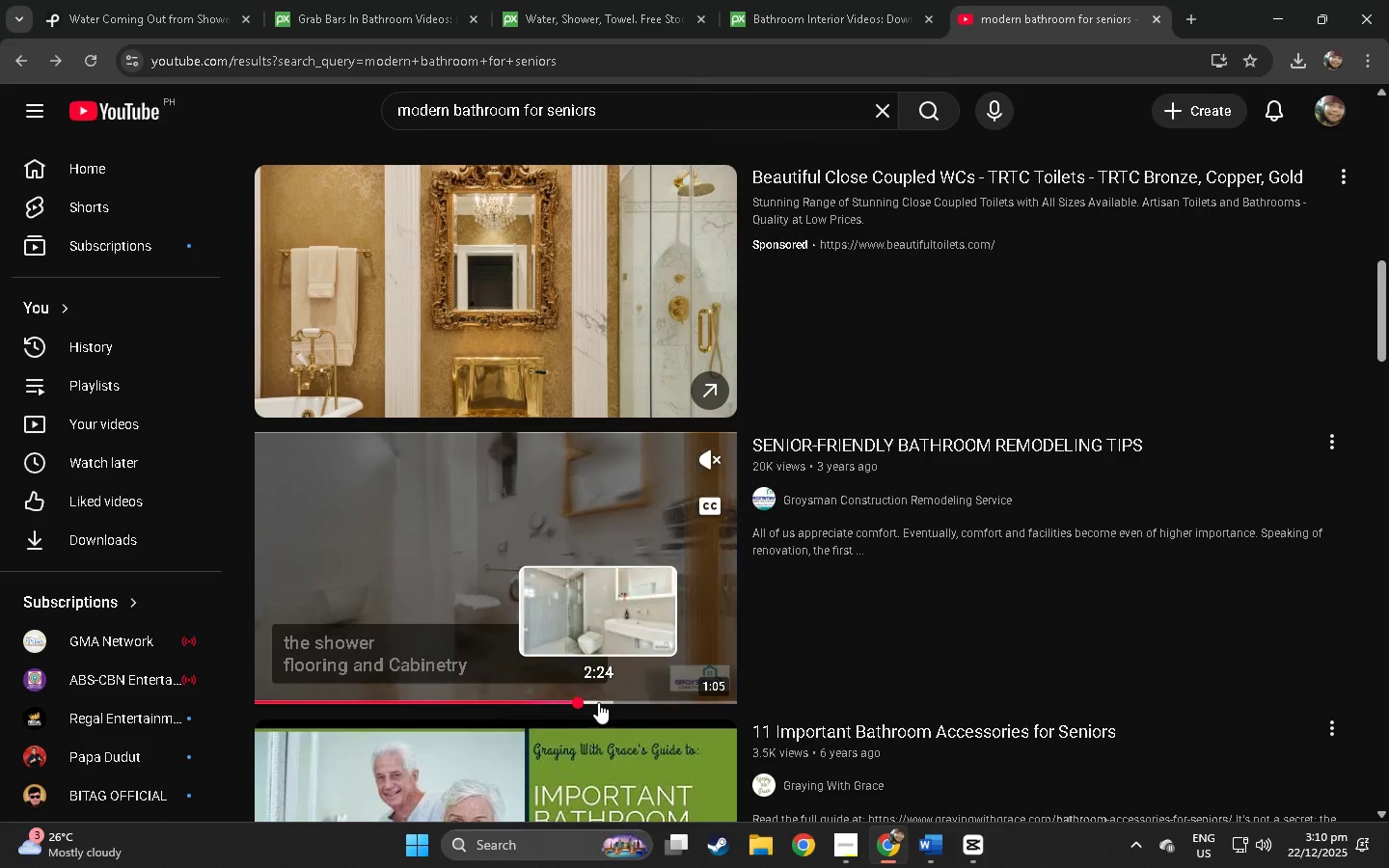 
left_click([593, 702])
 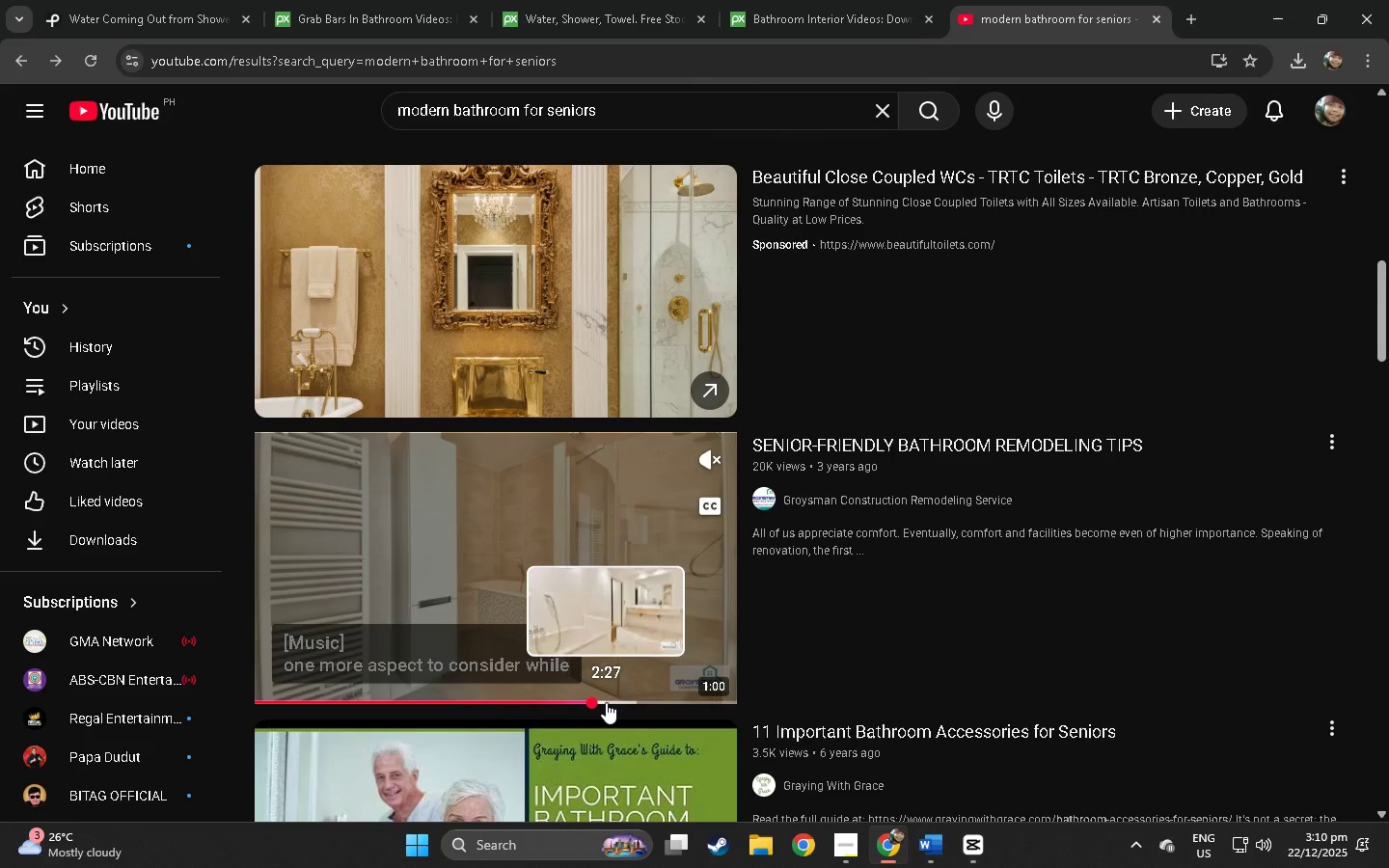 
left_click([609, 702])
 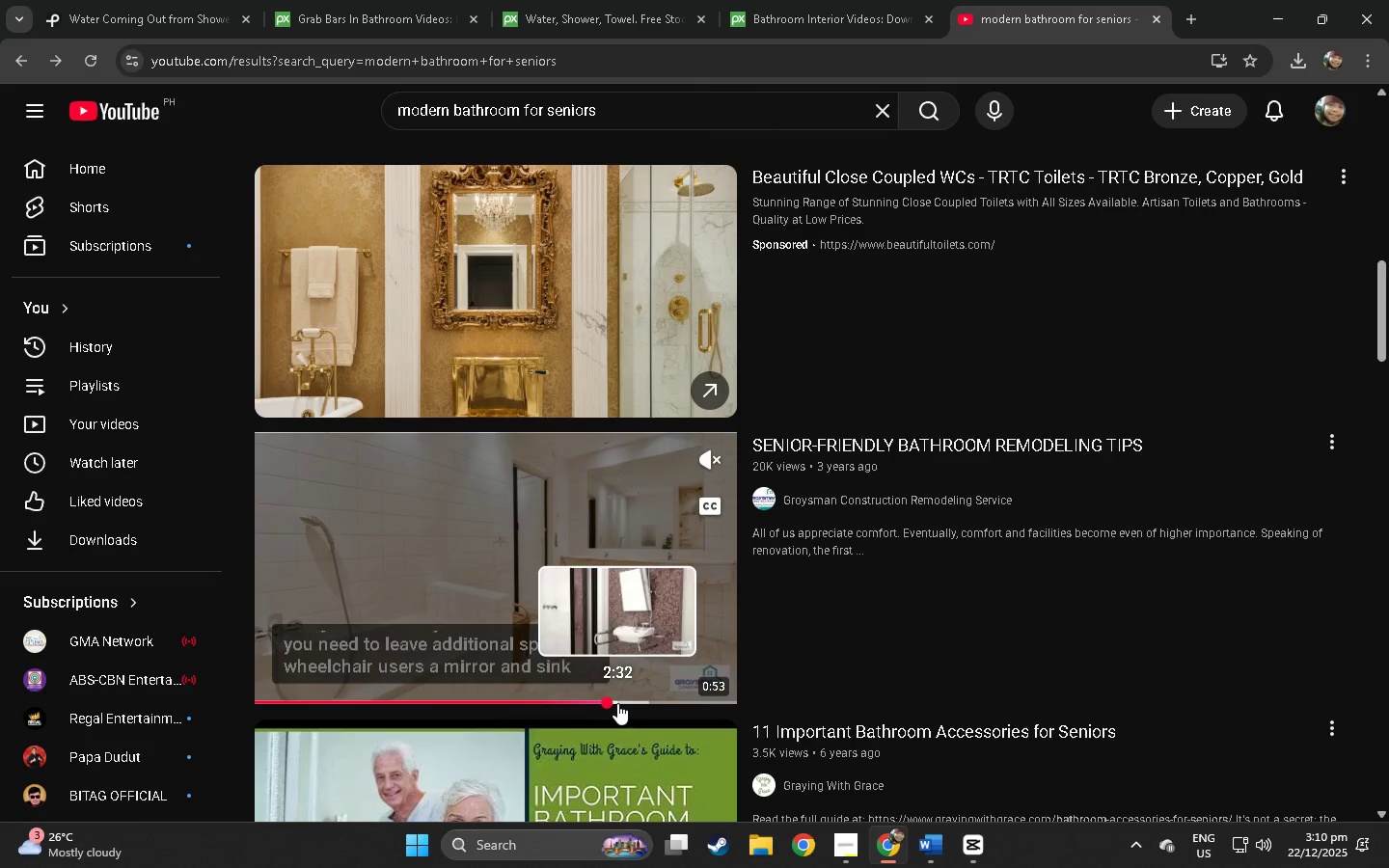 
left_click([617, 703])
 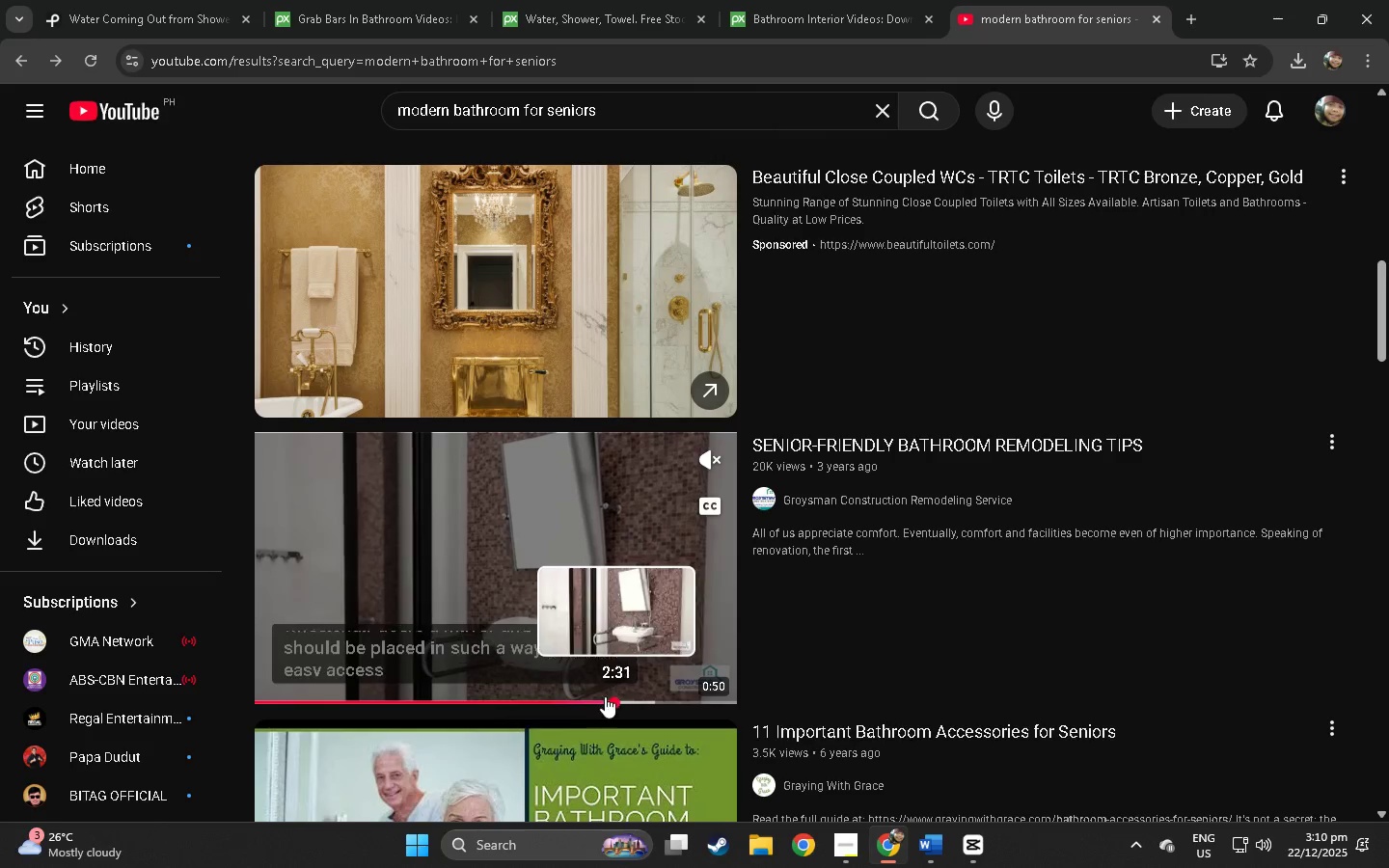 
scroll: coordinate [285, 526], scroll_direction: down, amount: 10.0
 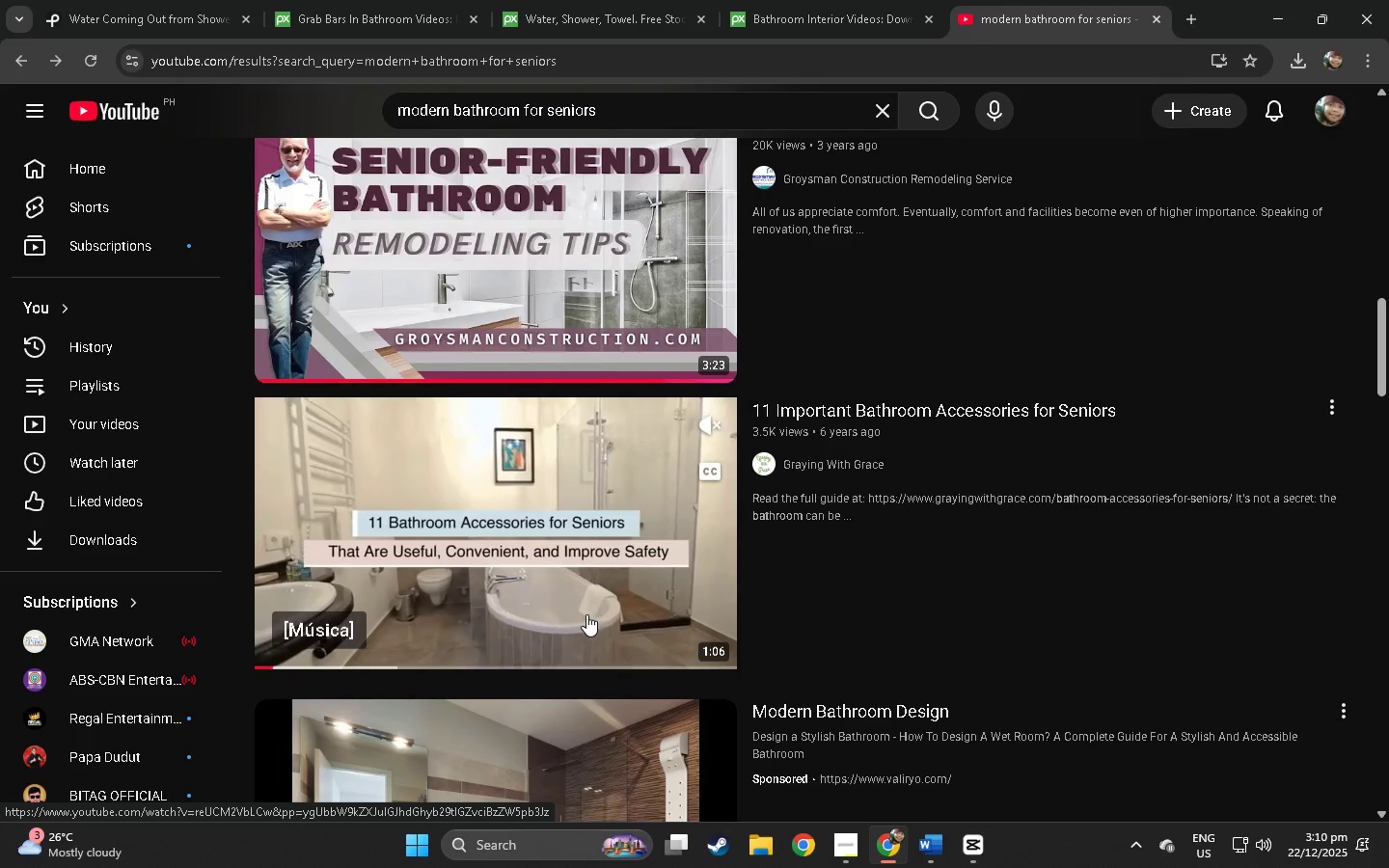 
left_click([348, 664])
 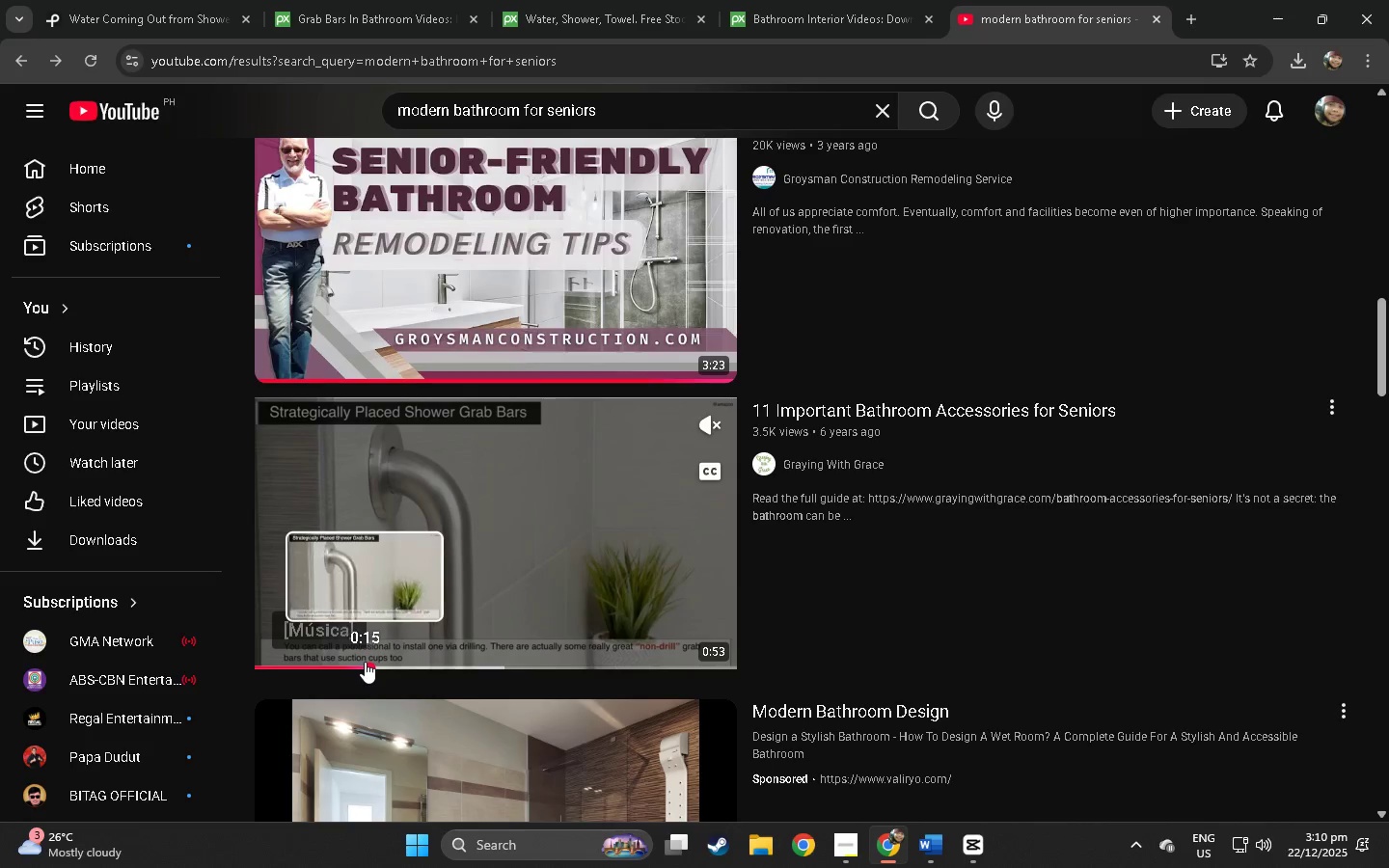 
left_click([388, 662])
 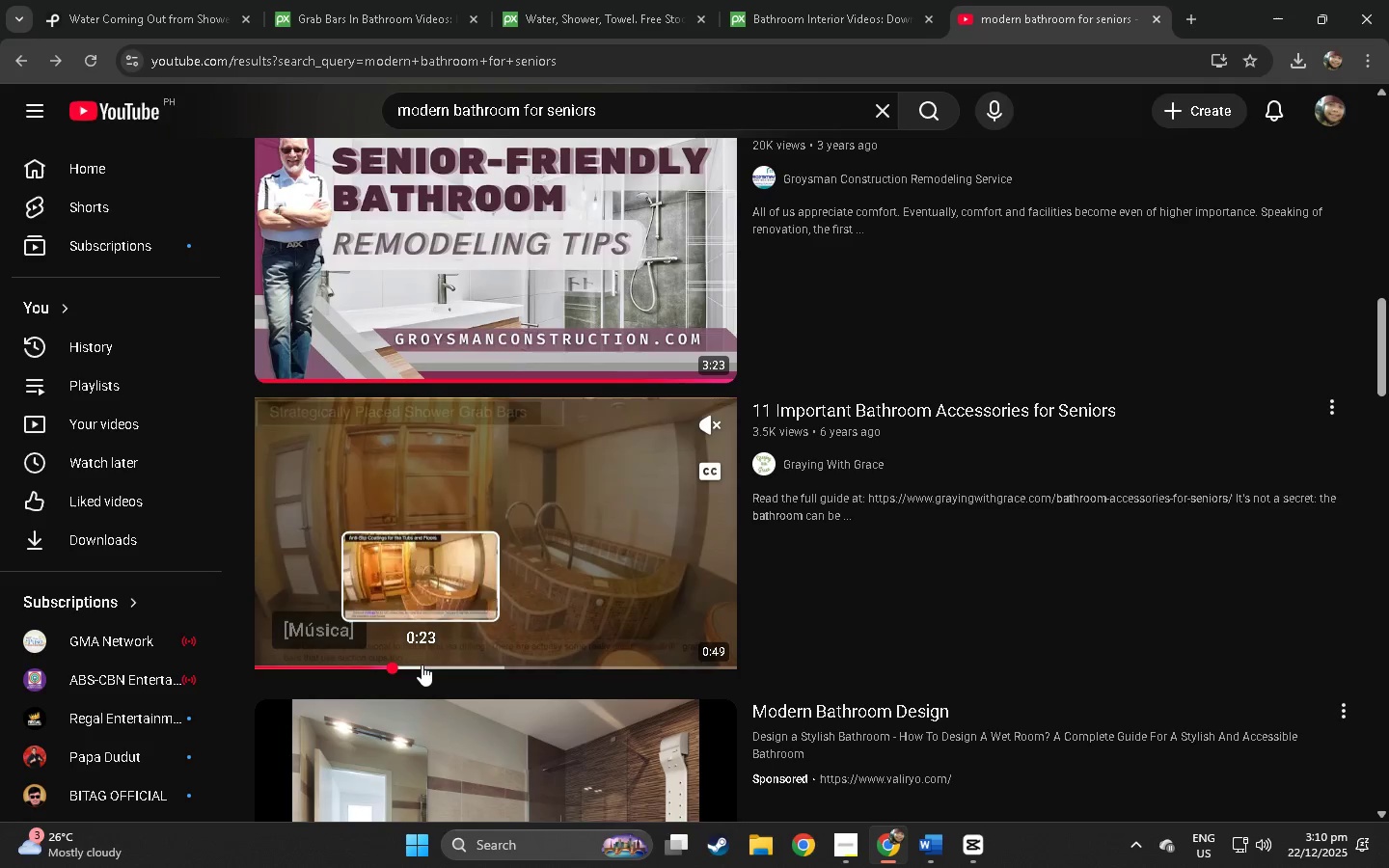 
left_click([422, 665])
 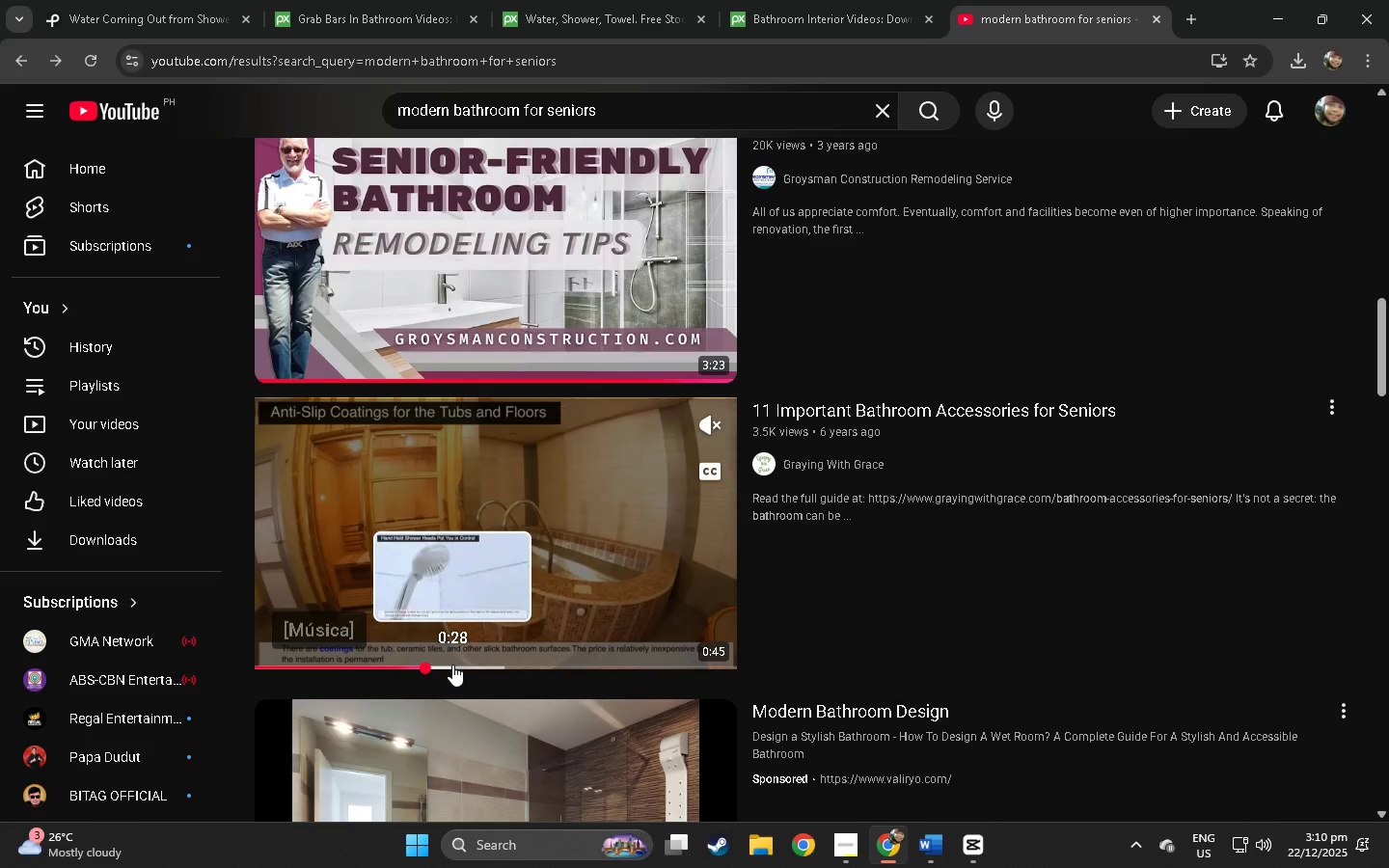 
left_click([452, 665])
 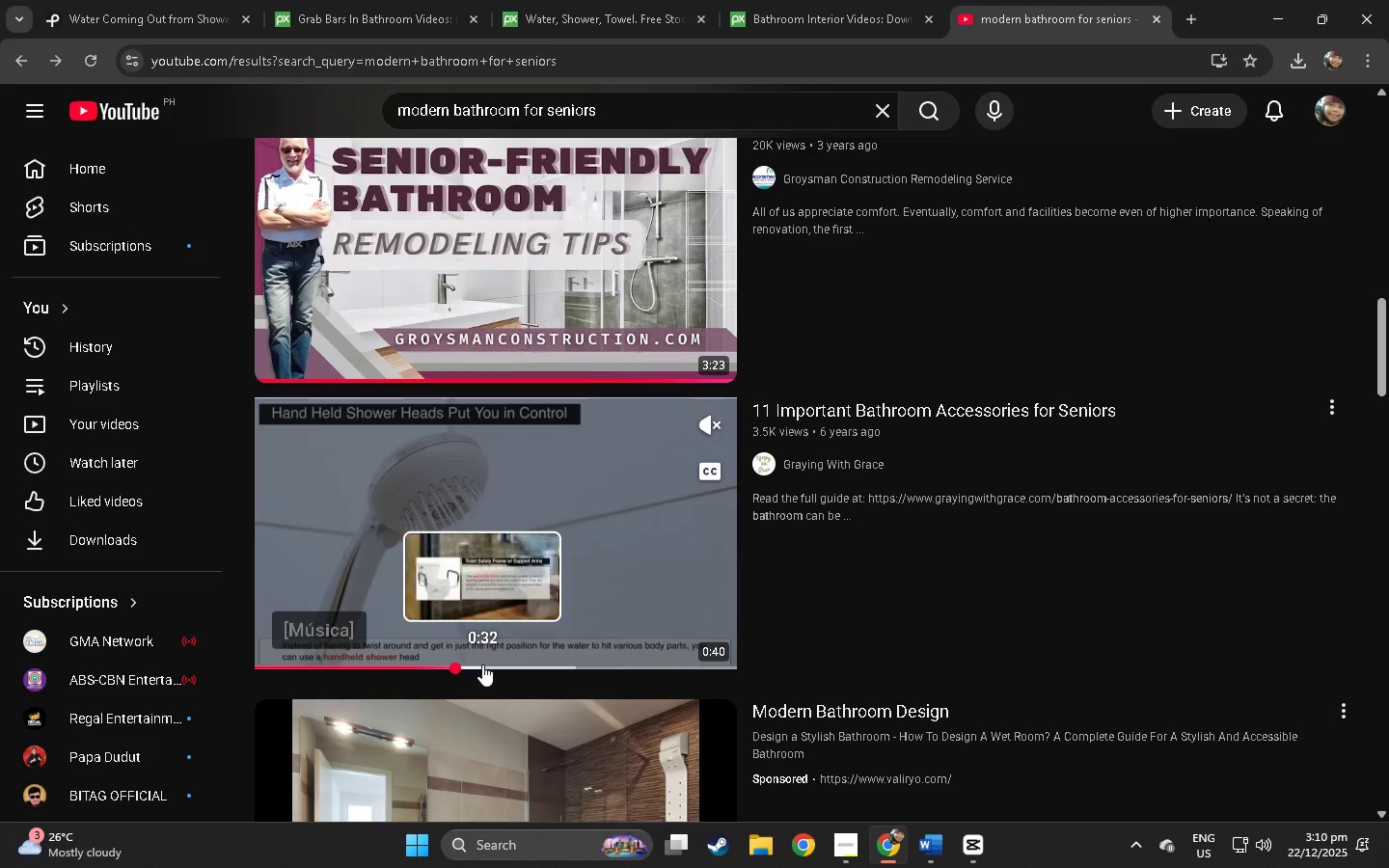 
left_click([482, 665])
 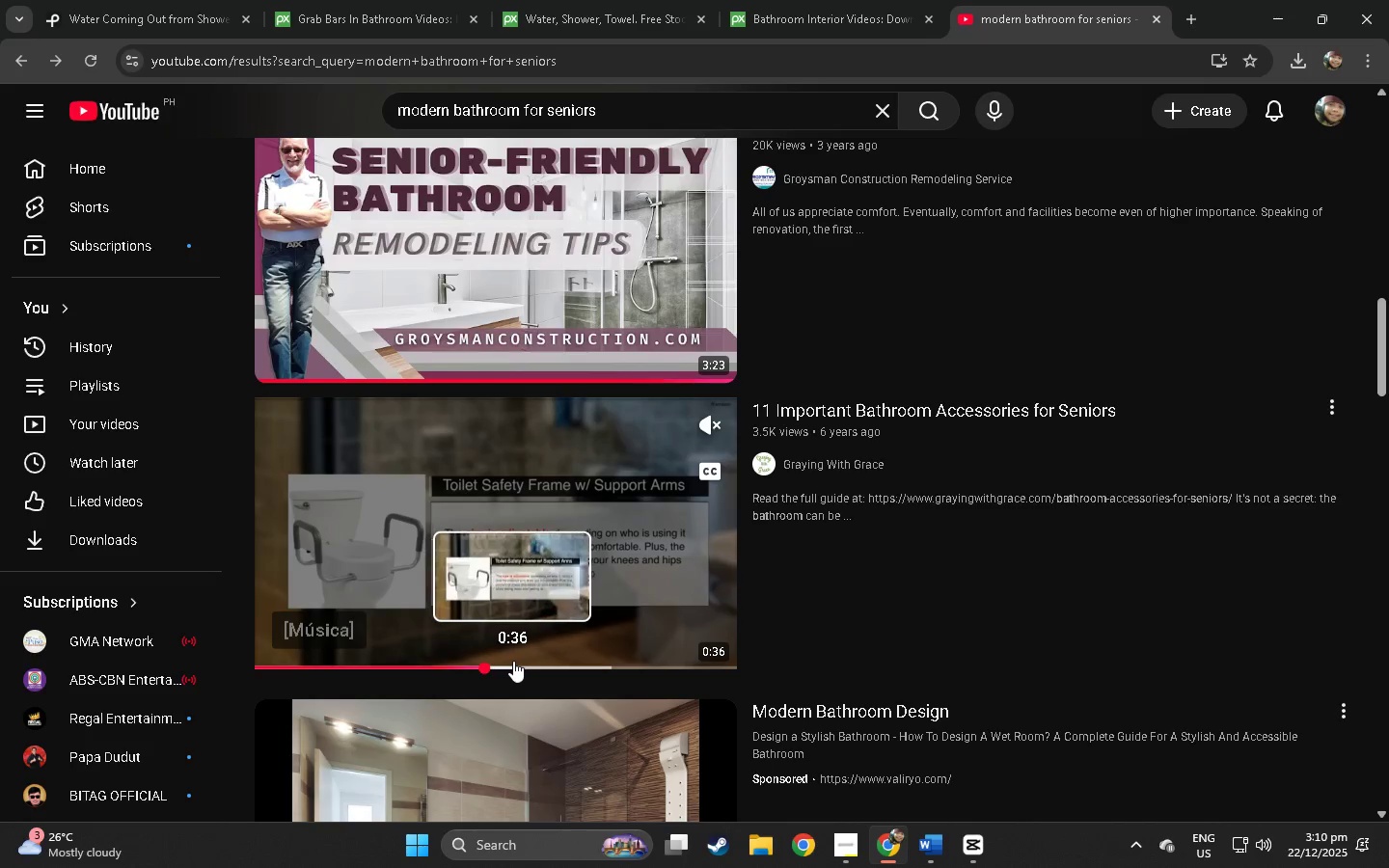 
left_click([515, 661])
 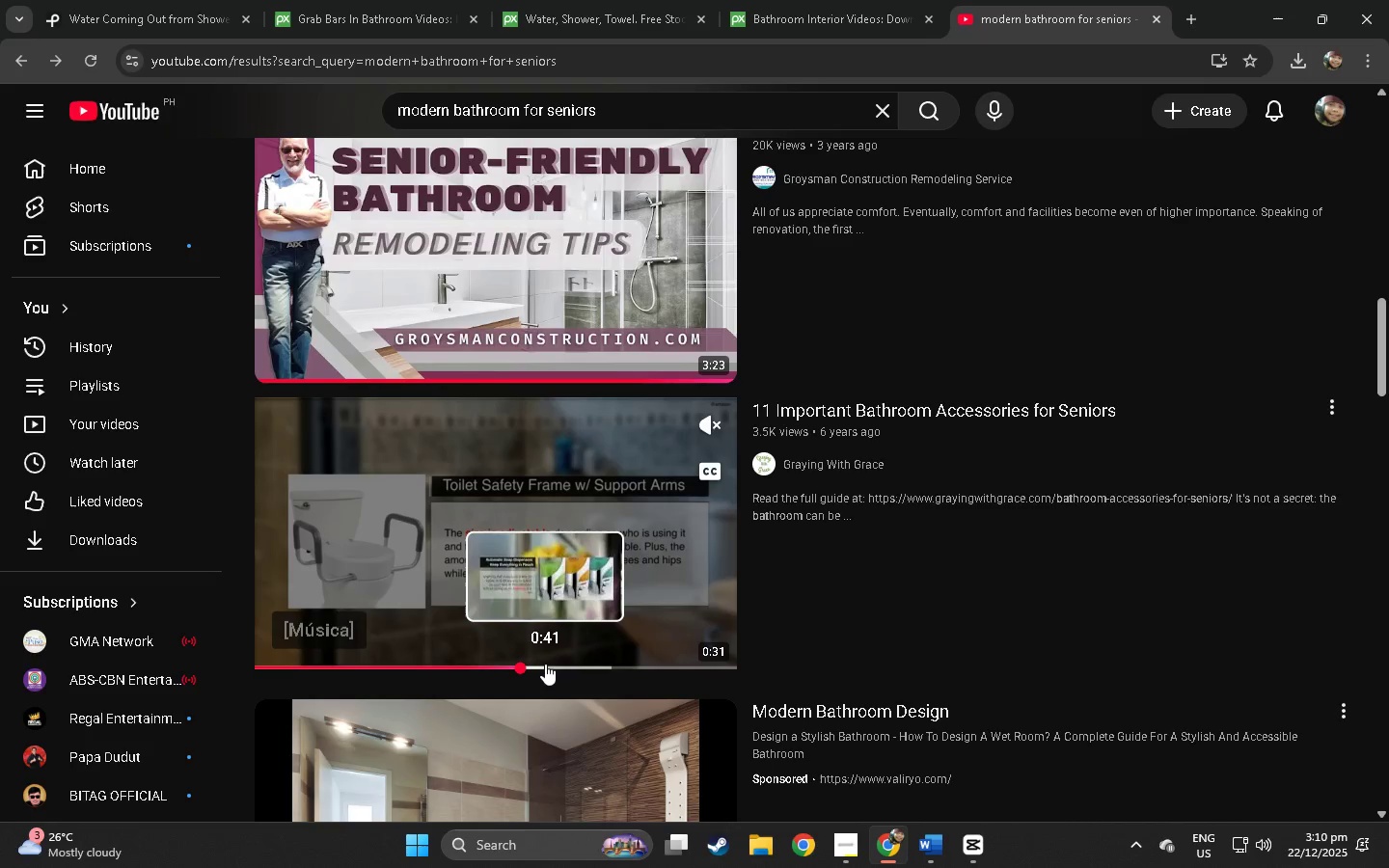 
left_click([545, 666])
 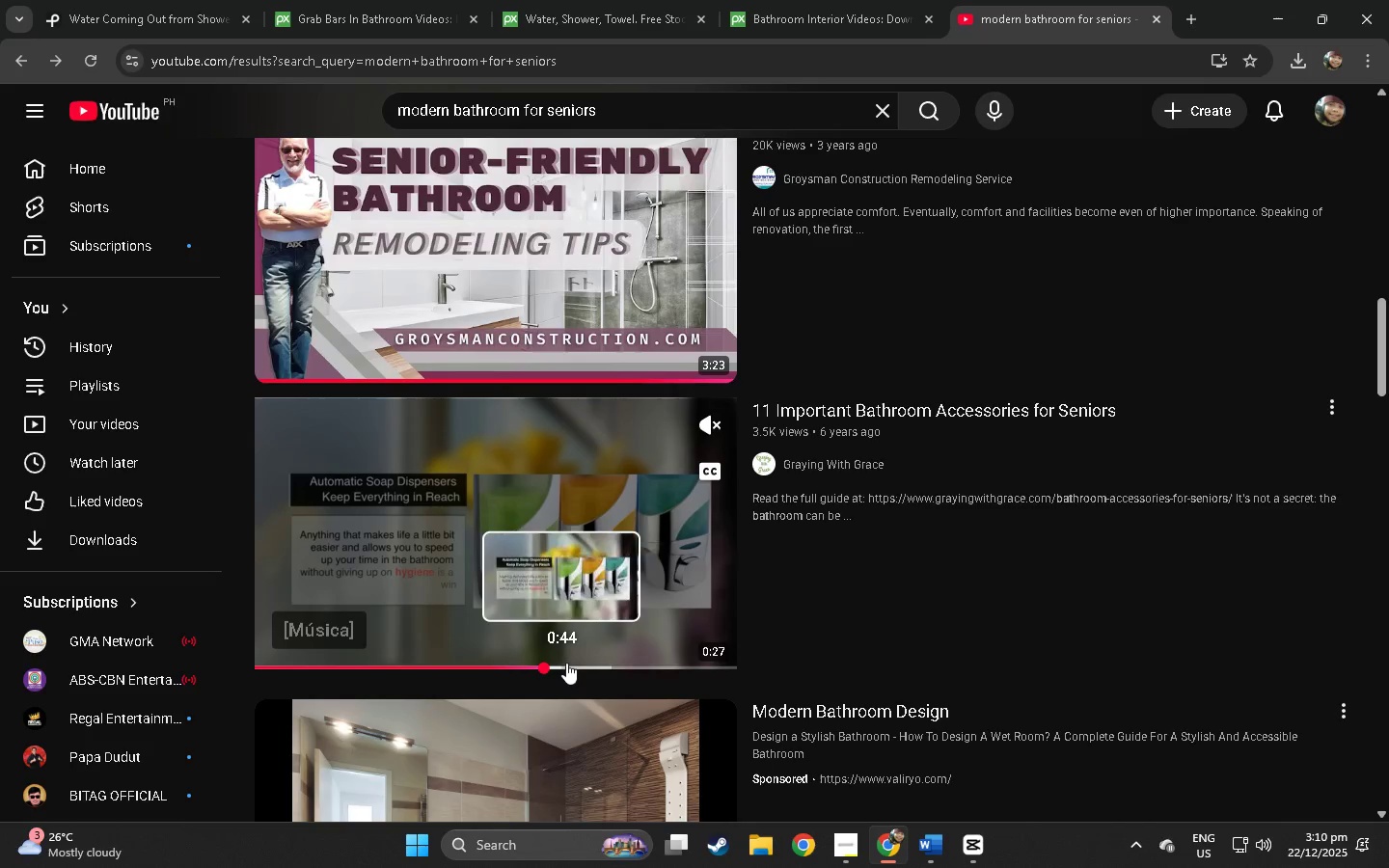 
left_click([589, 672])
 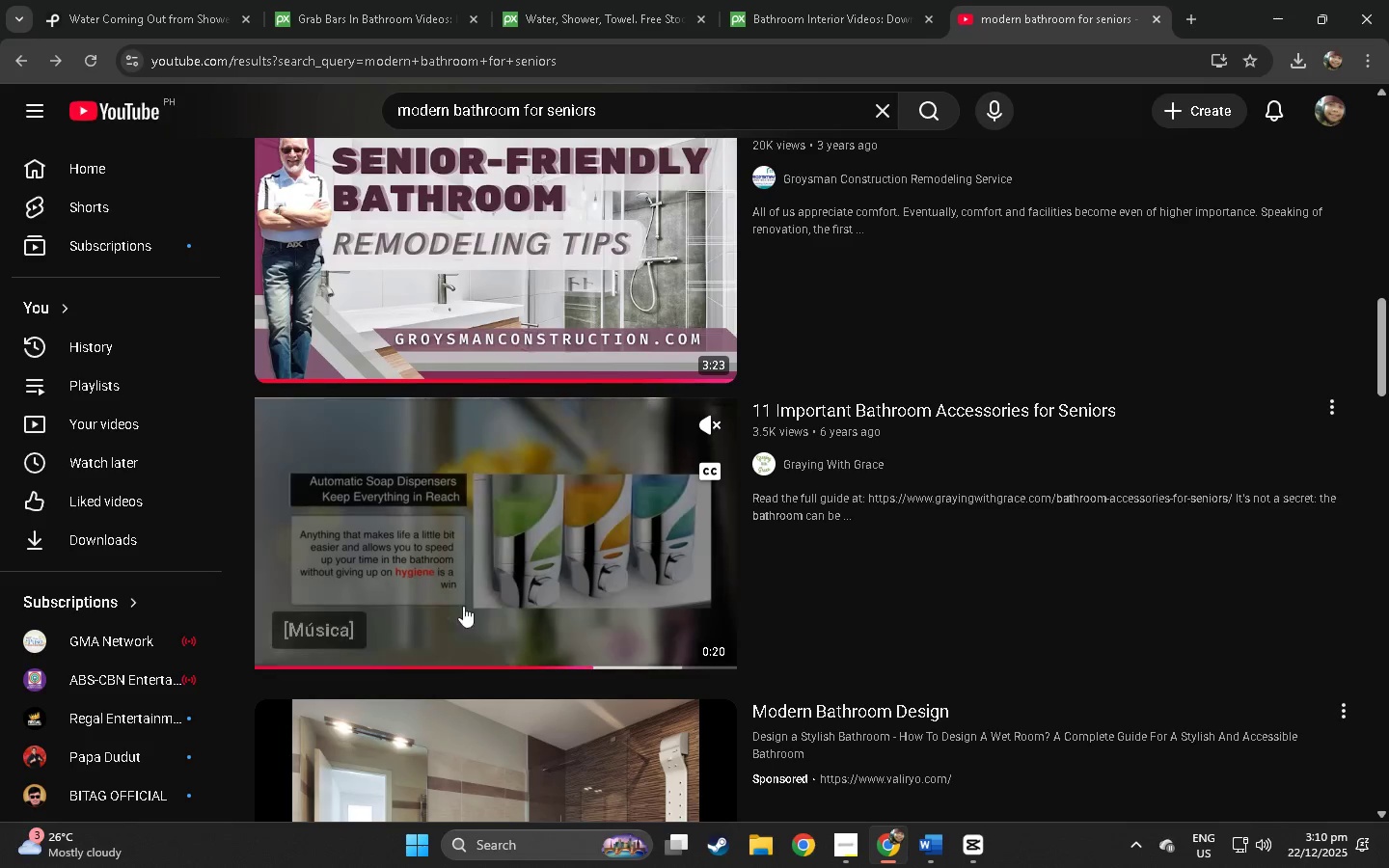 
scroll: coordinate [455, 545], scroll_direction: down, amount: 43.0
 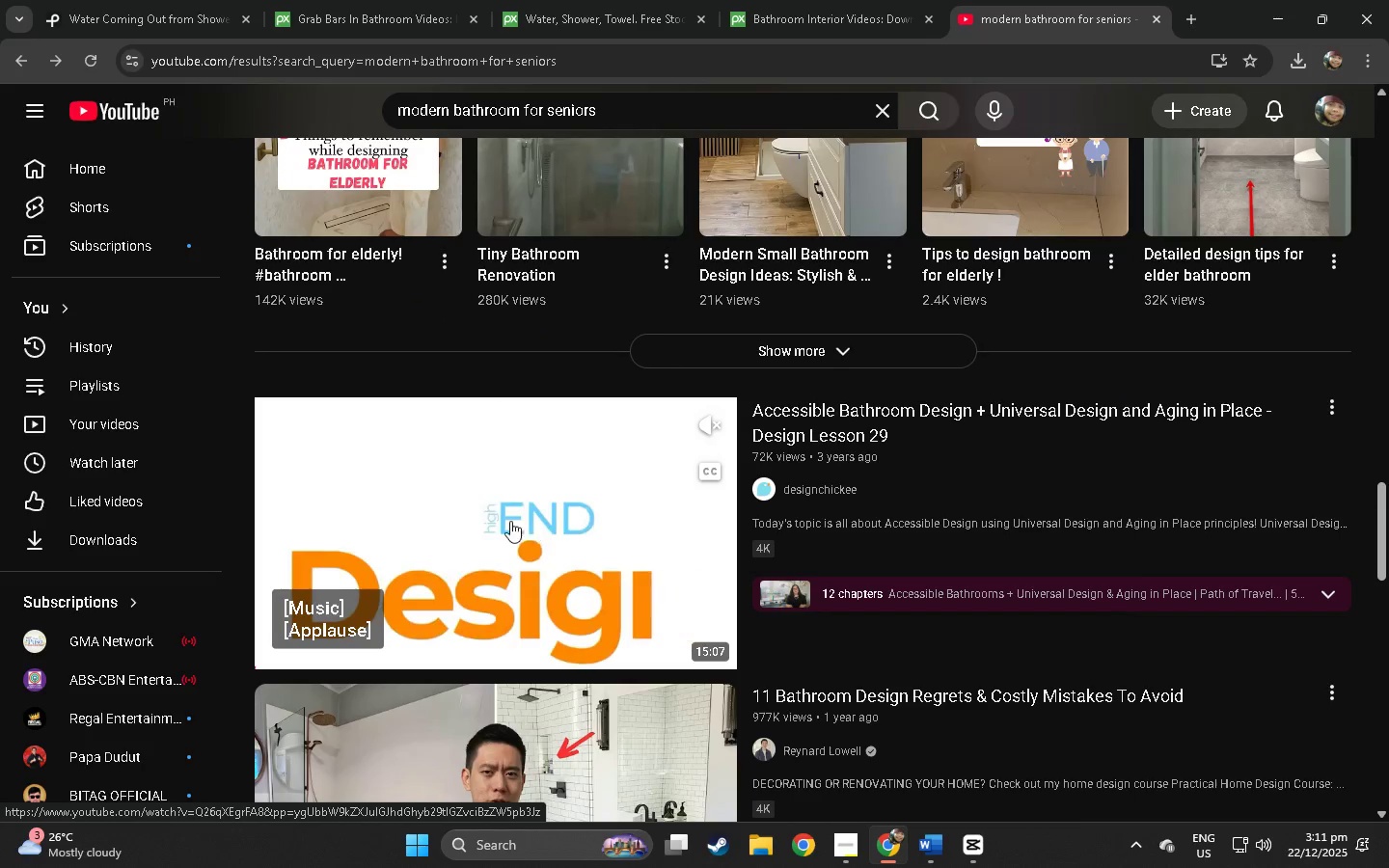 
left_click([276, 666])
 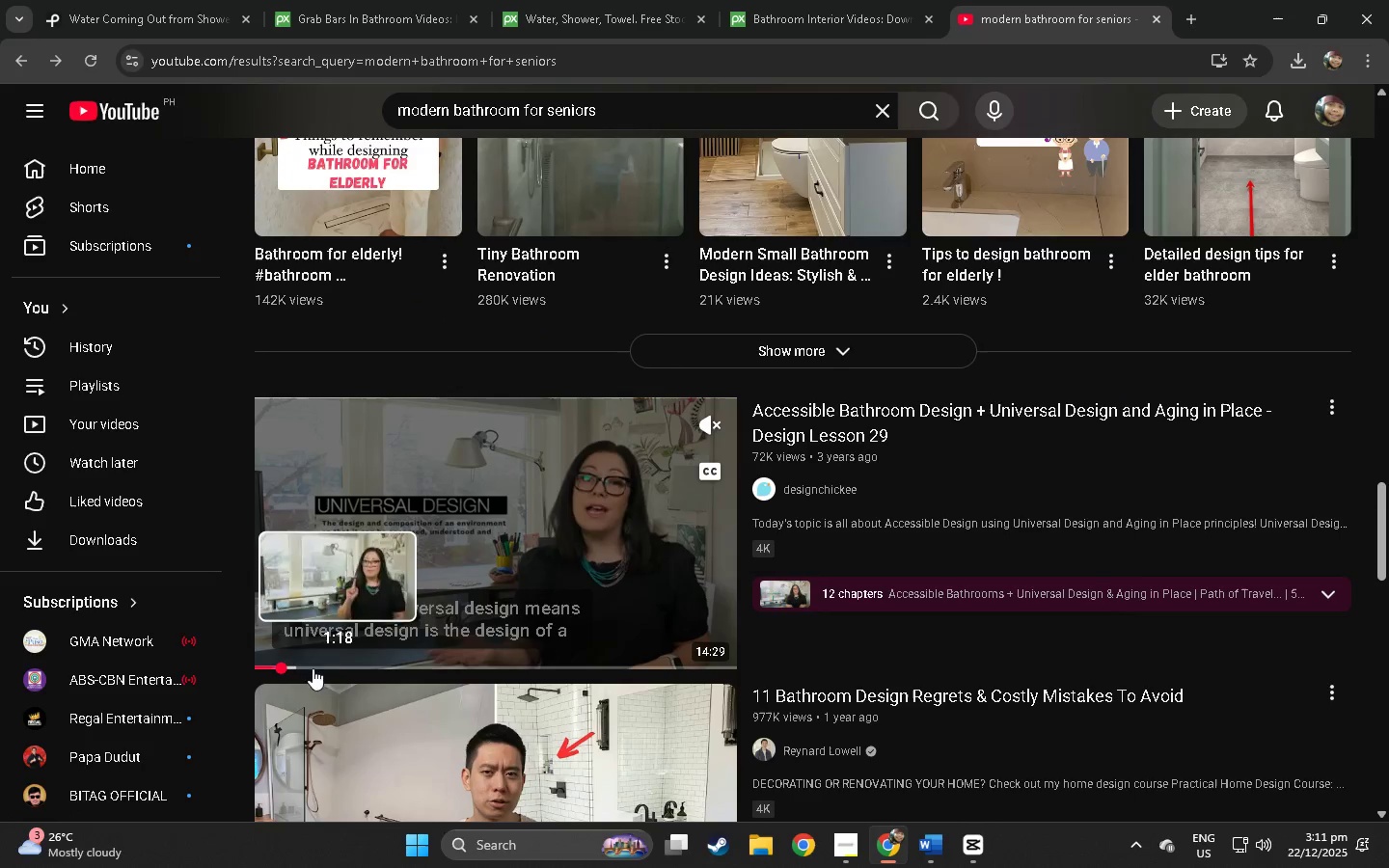 
left_click([346, 674])
 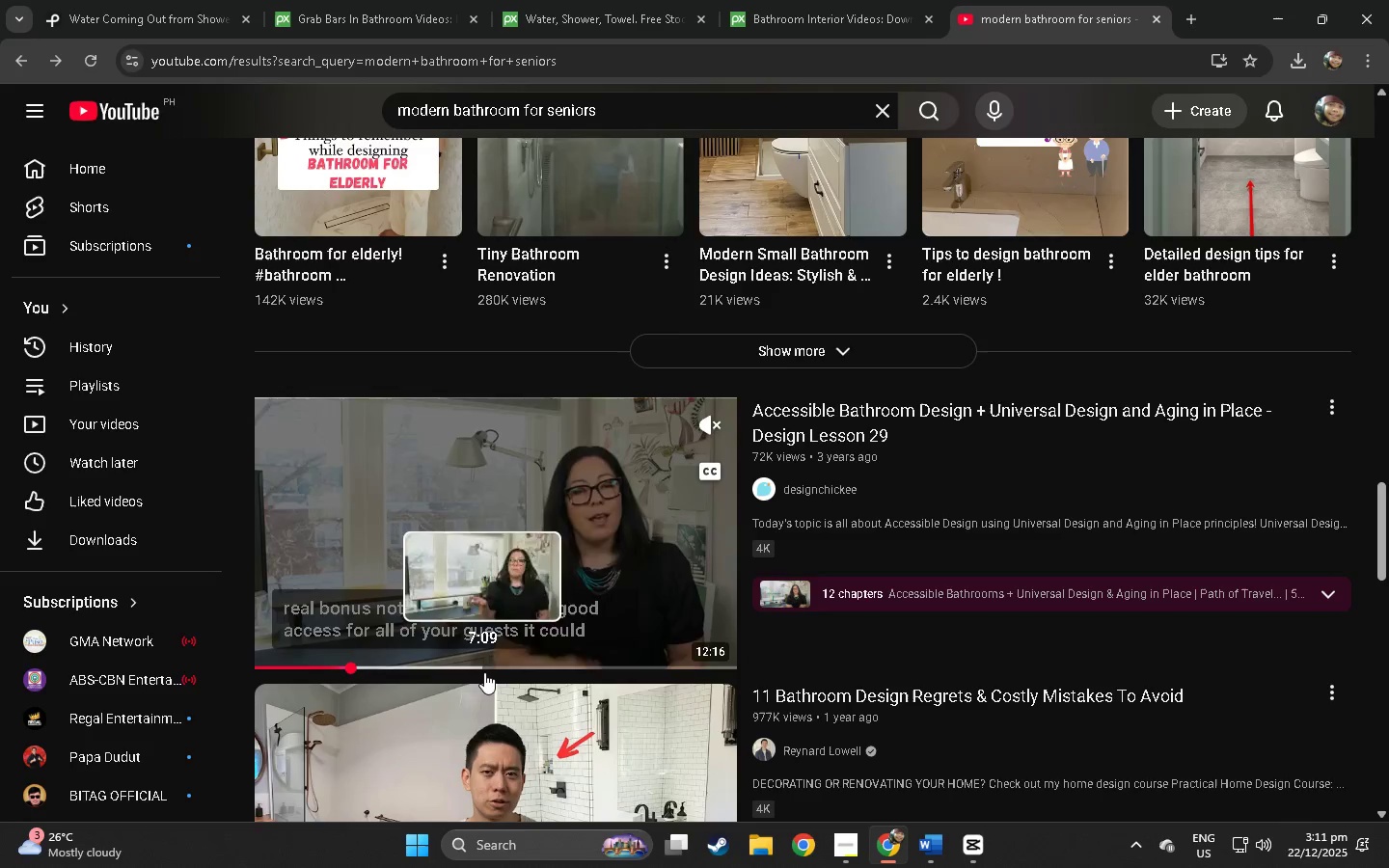 
scroll: coordinate [509, 540], scroll_direction: down, amount: 30.0
 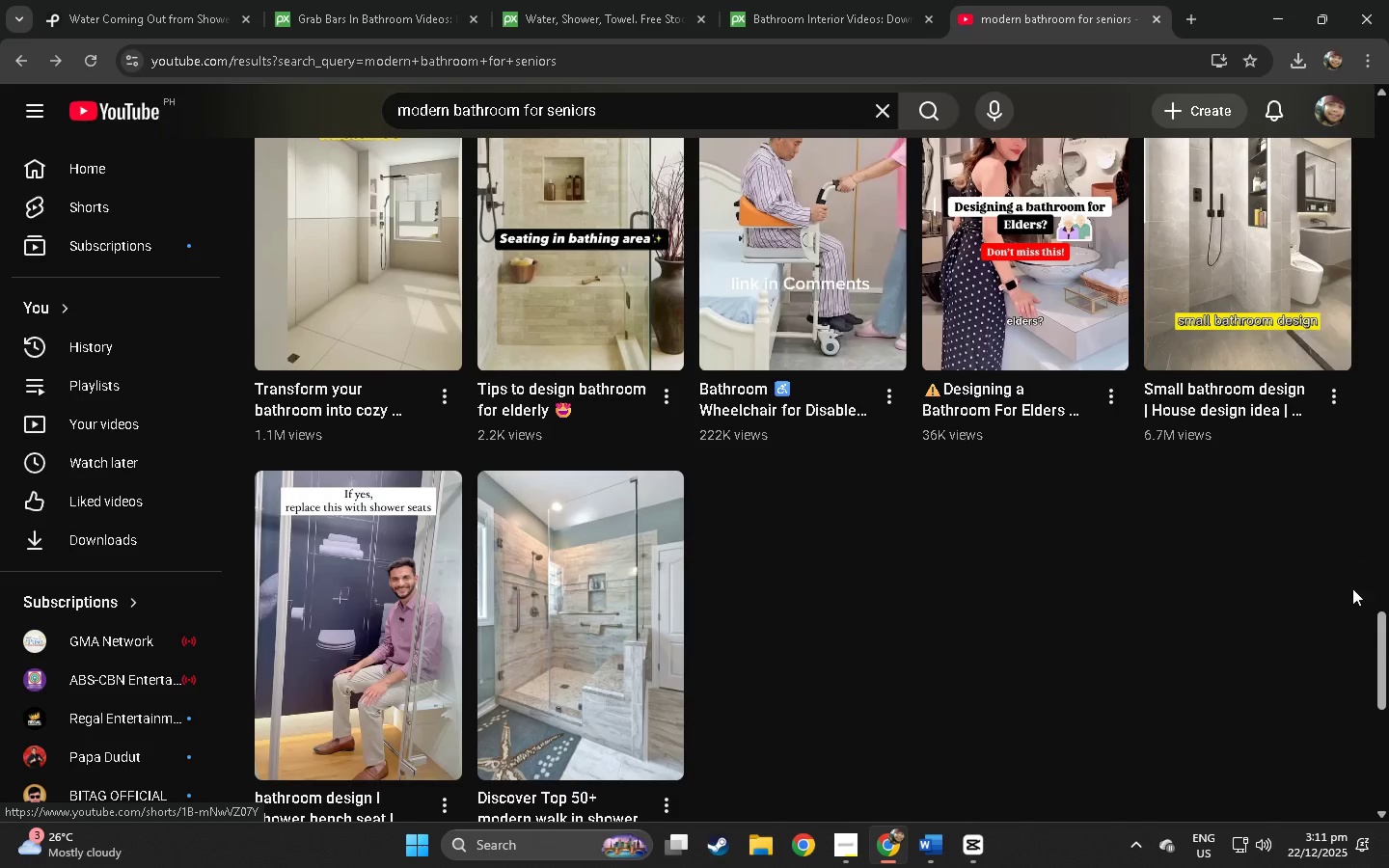 
left_click_drag(start_coordinate=[1384, 657], to_coordinate=[1388, 92])
 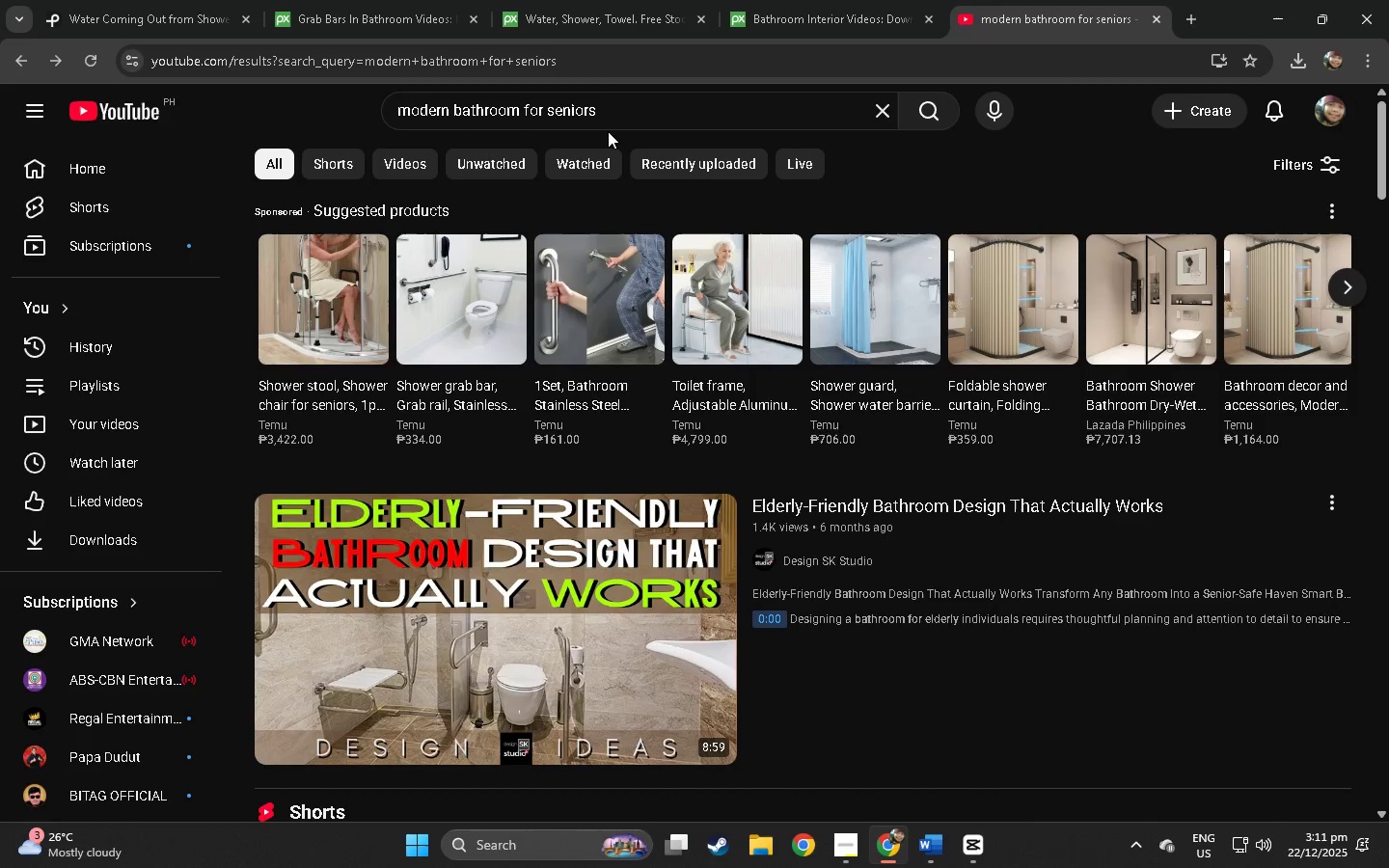 
left_click([637, 121])
 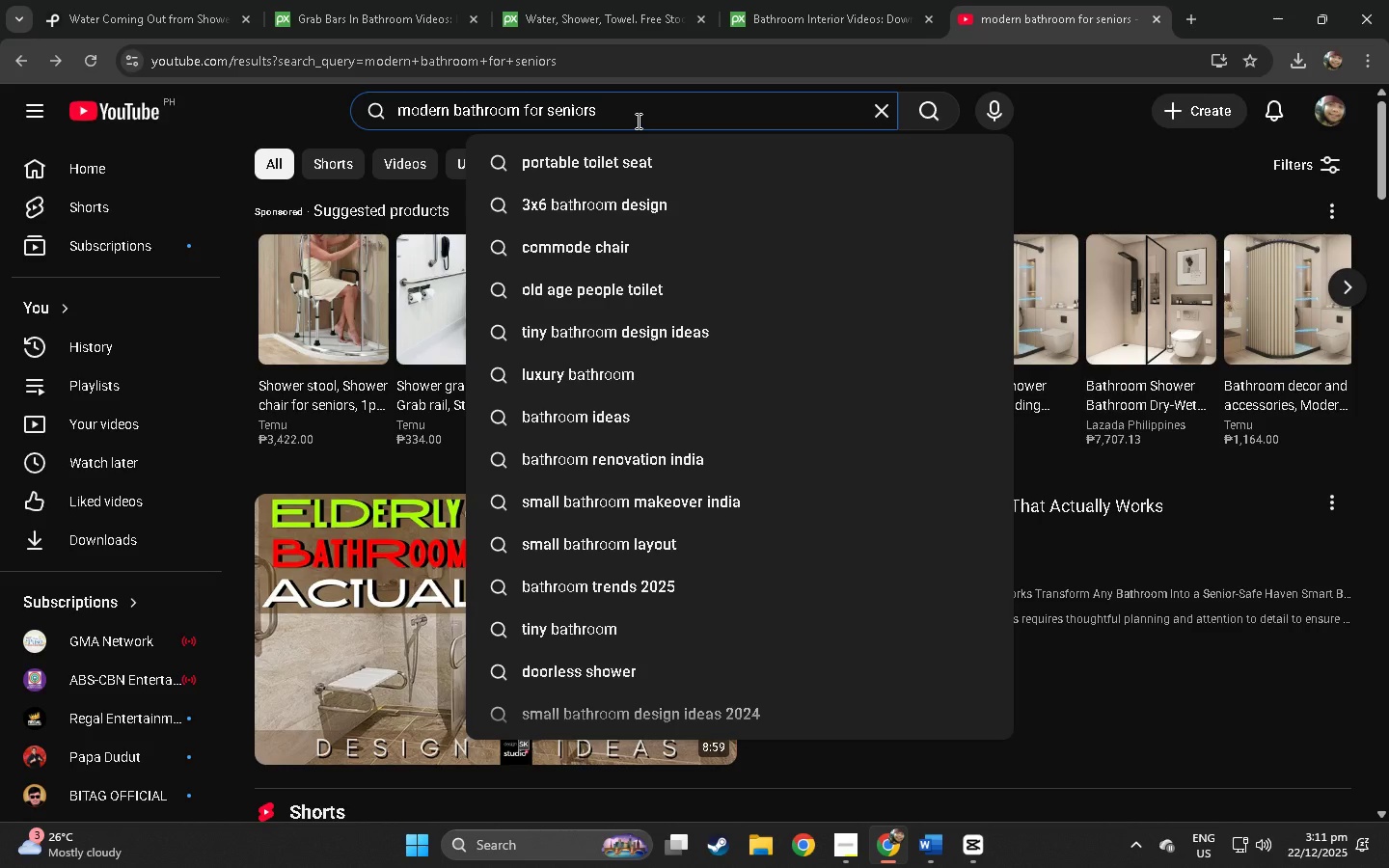 
type( handle)
key(Backspace)
key(Backspace)
key(Backspace)
key(Backspace)
key(Backspace)
key(Backspace)
type(with grab bars\)
key(Backspace)
 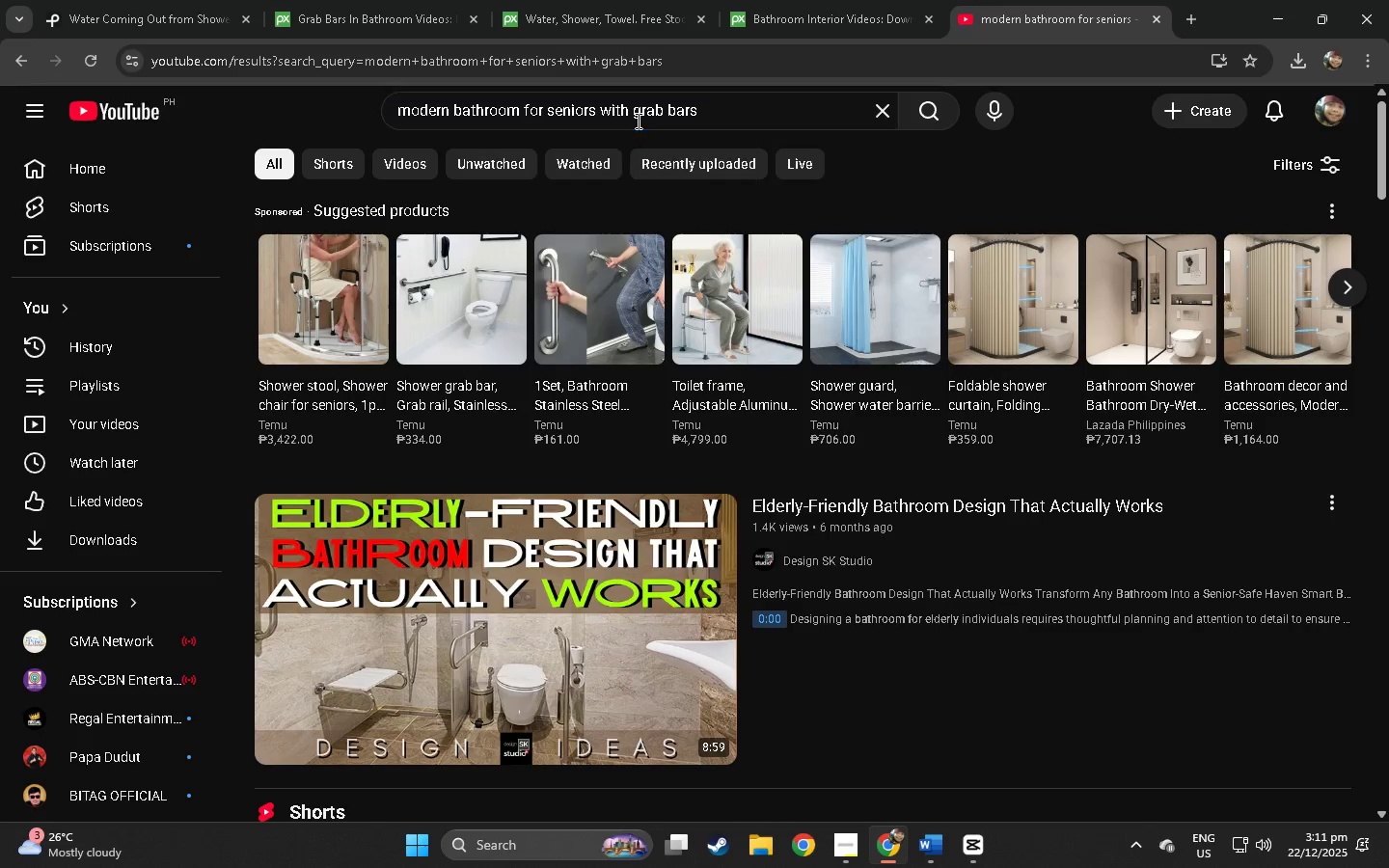 
key(Enter)
 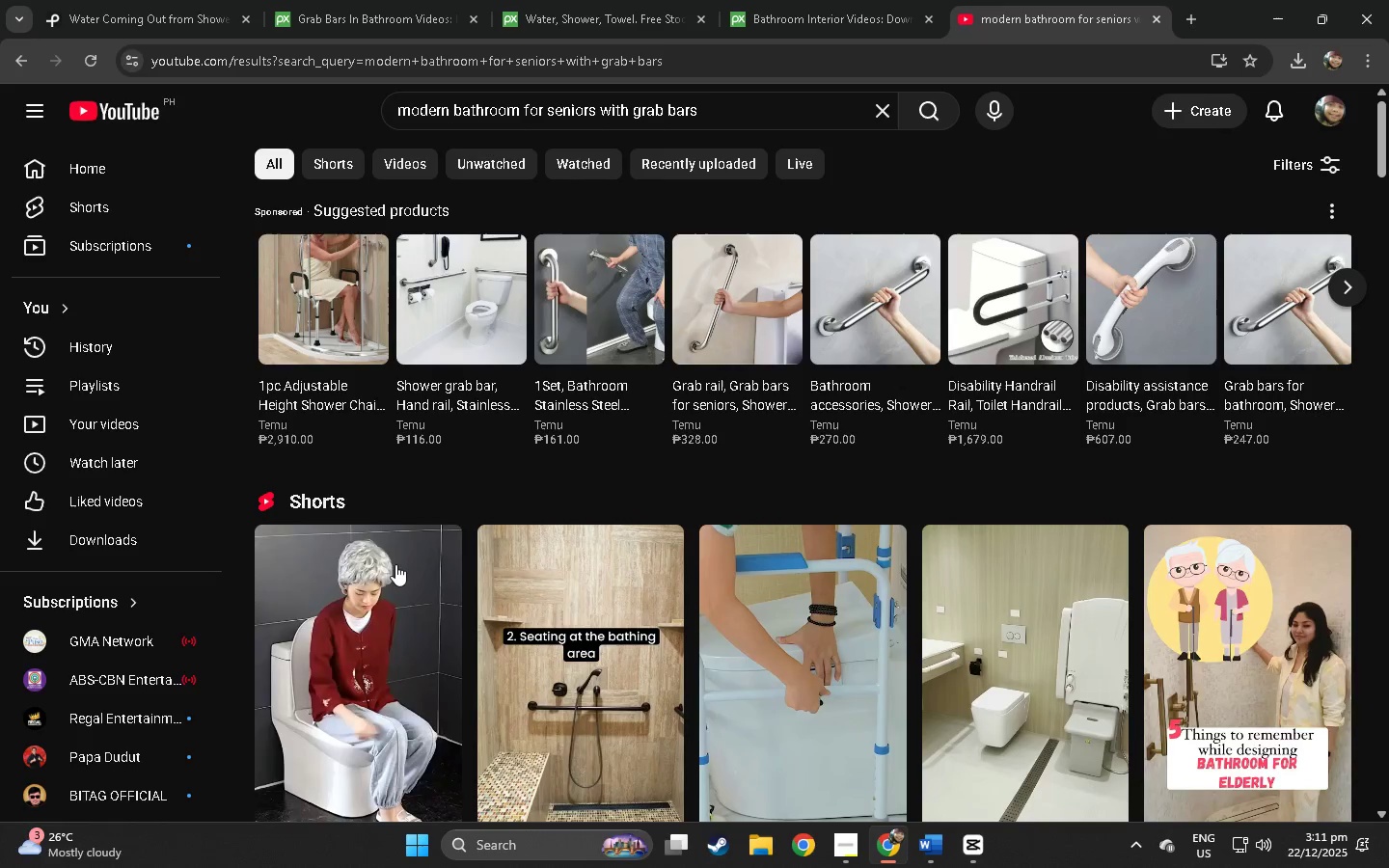 
wait(5.31)
 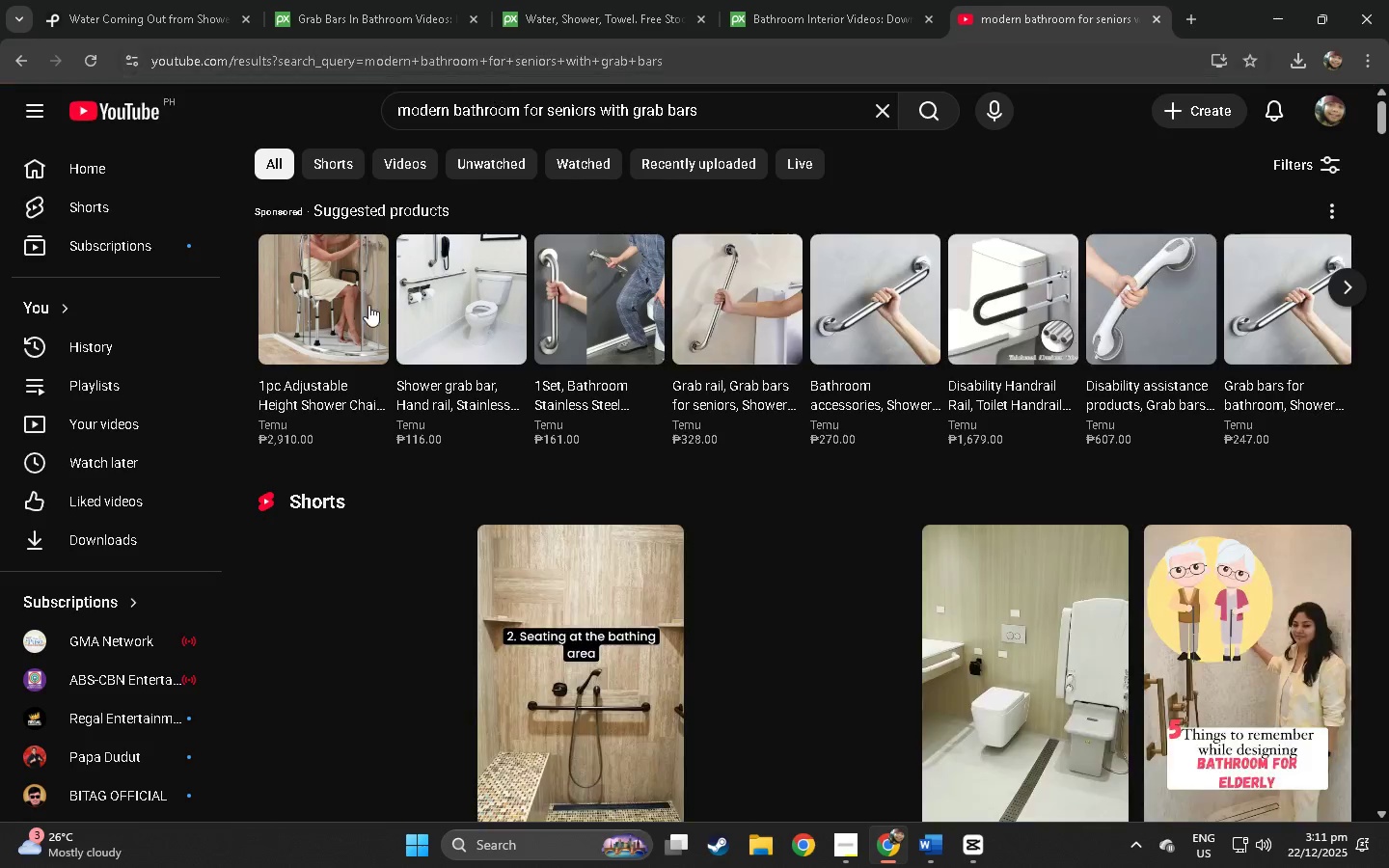 
scroll: coordinate [608, 326], scroll_direction: down, amount: 19.0
 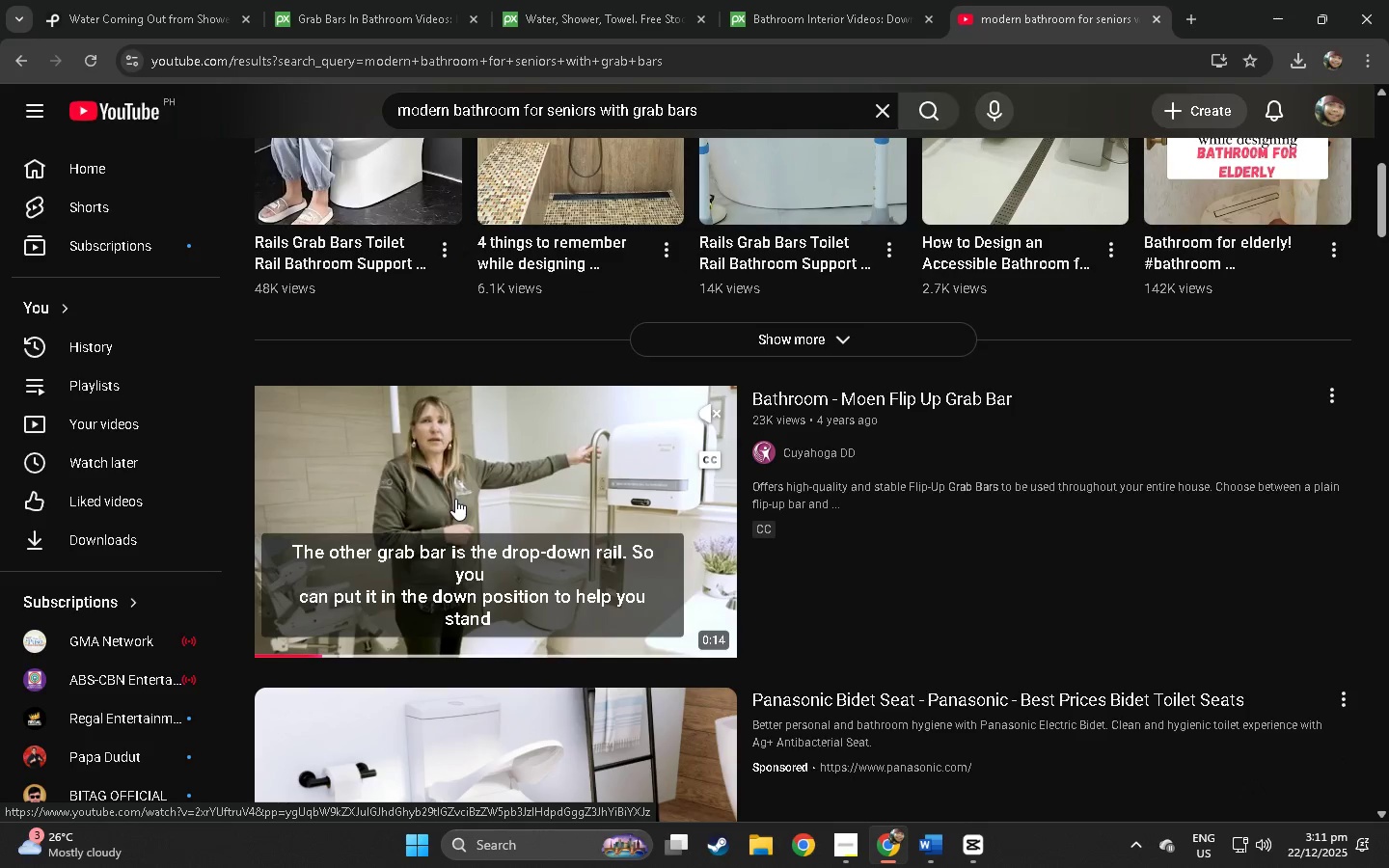 
wait(7.94)
 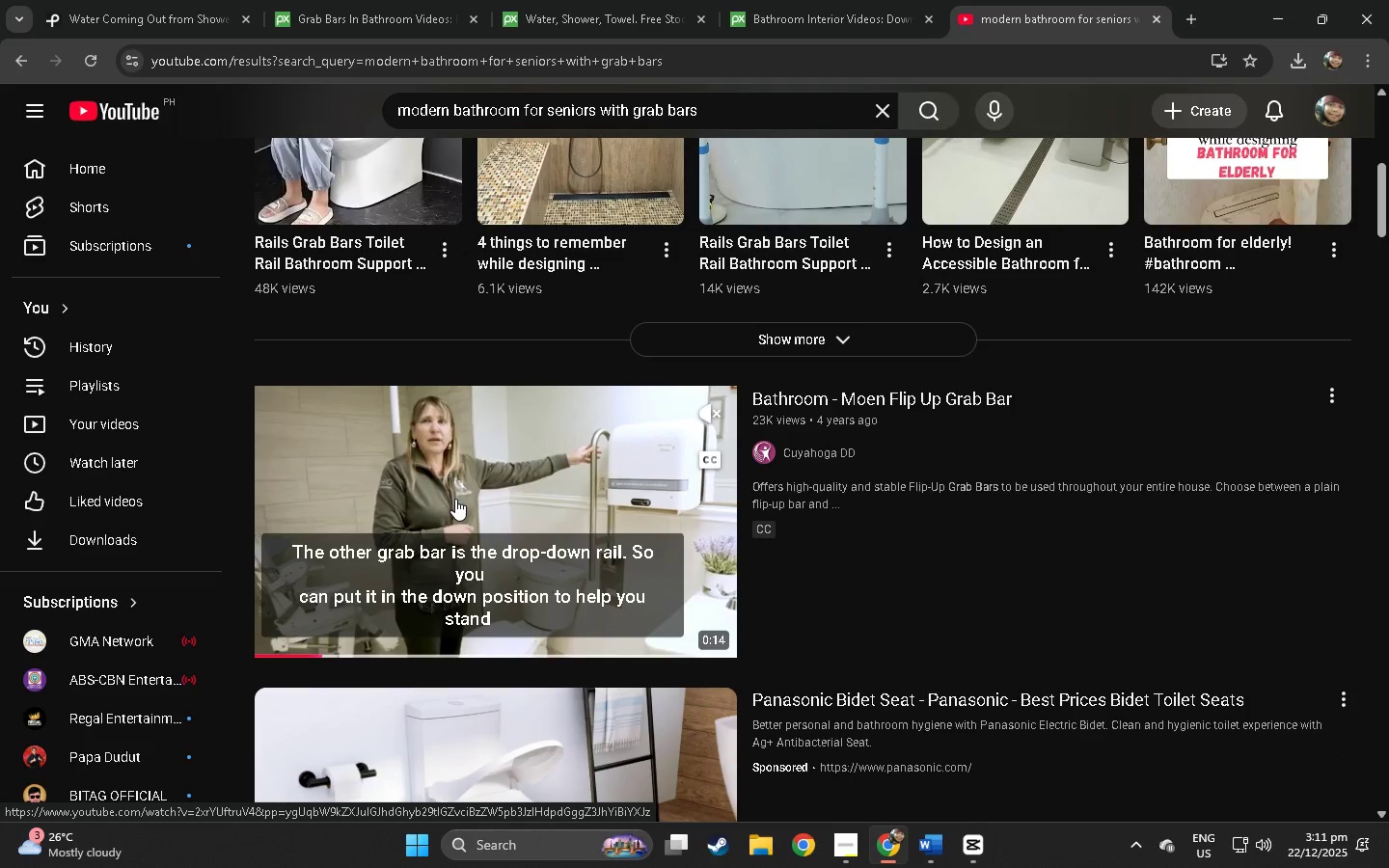 
left_click([504, 453])
 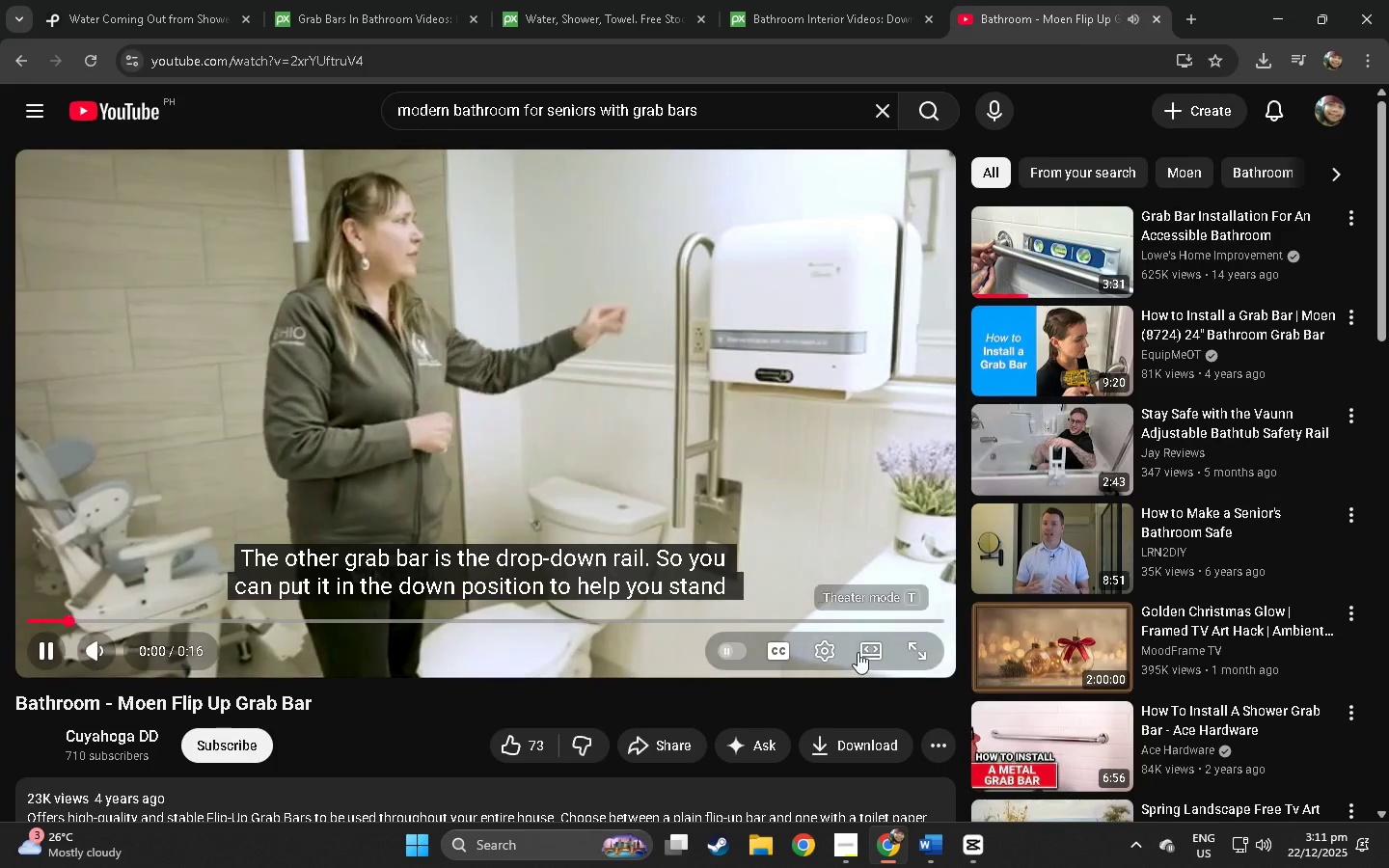 
left_click([835, 658])
 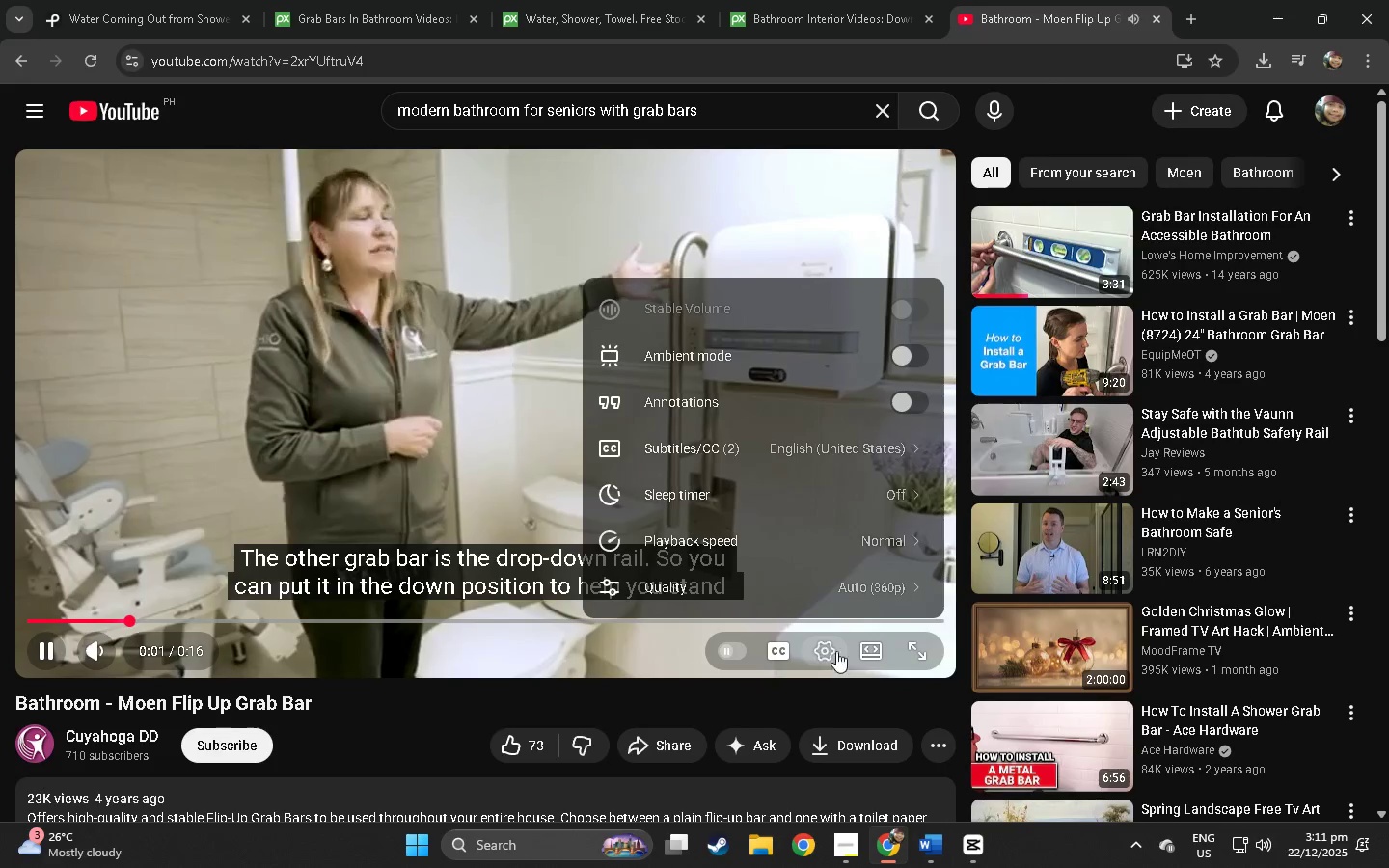 
left_click([859, 587])
 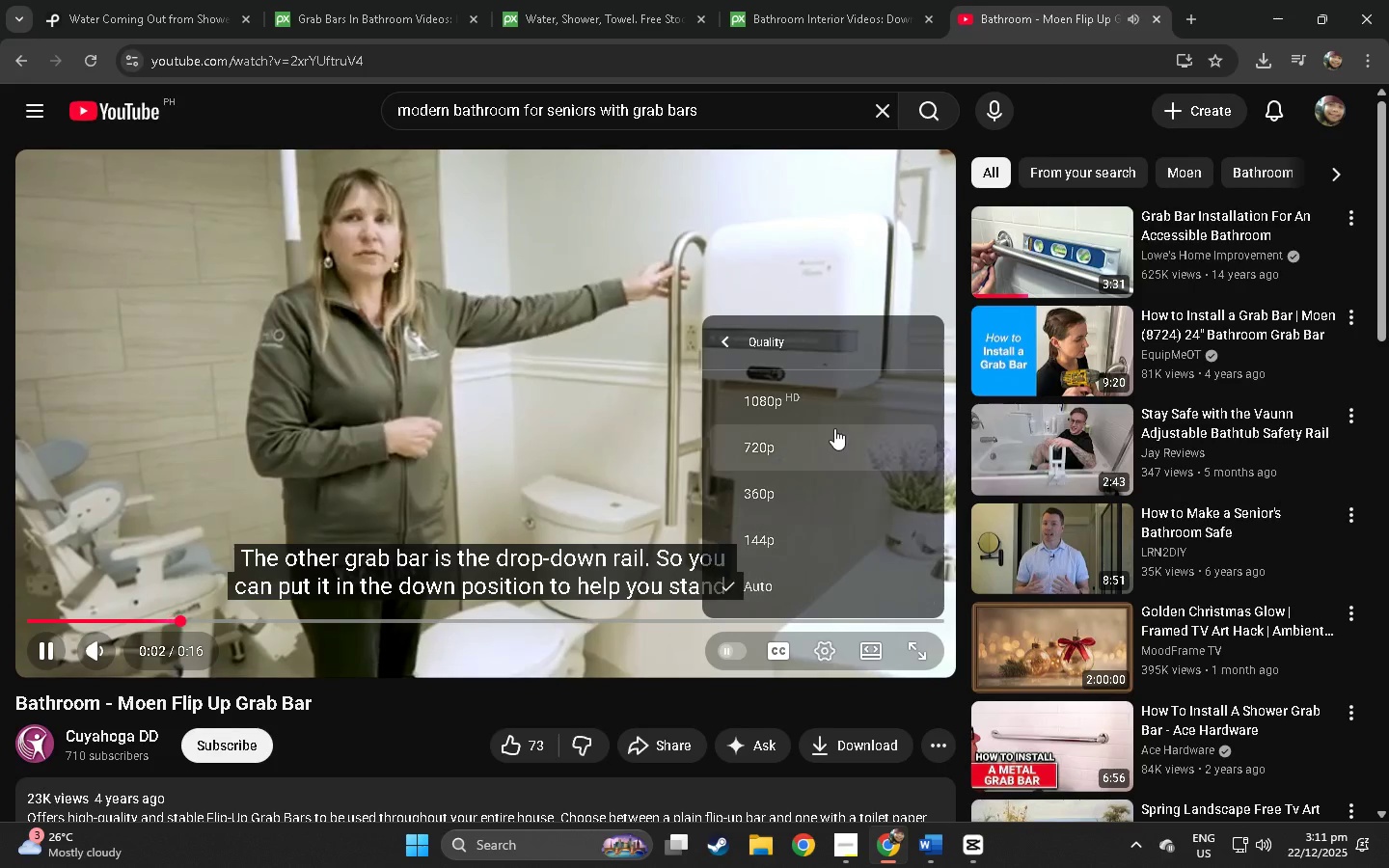 
left_click([817, 401])
 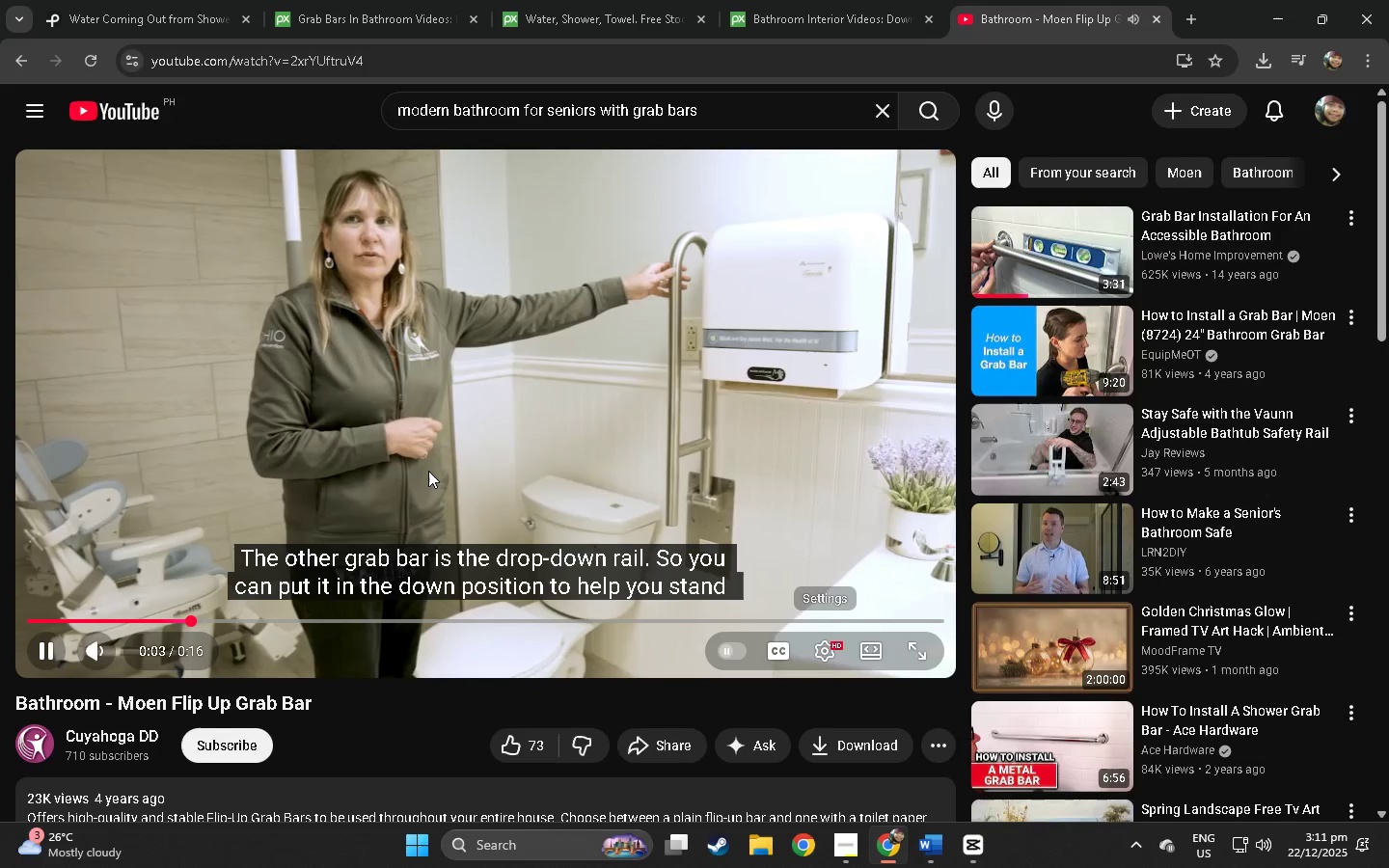 
left_click([429, 446])
 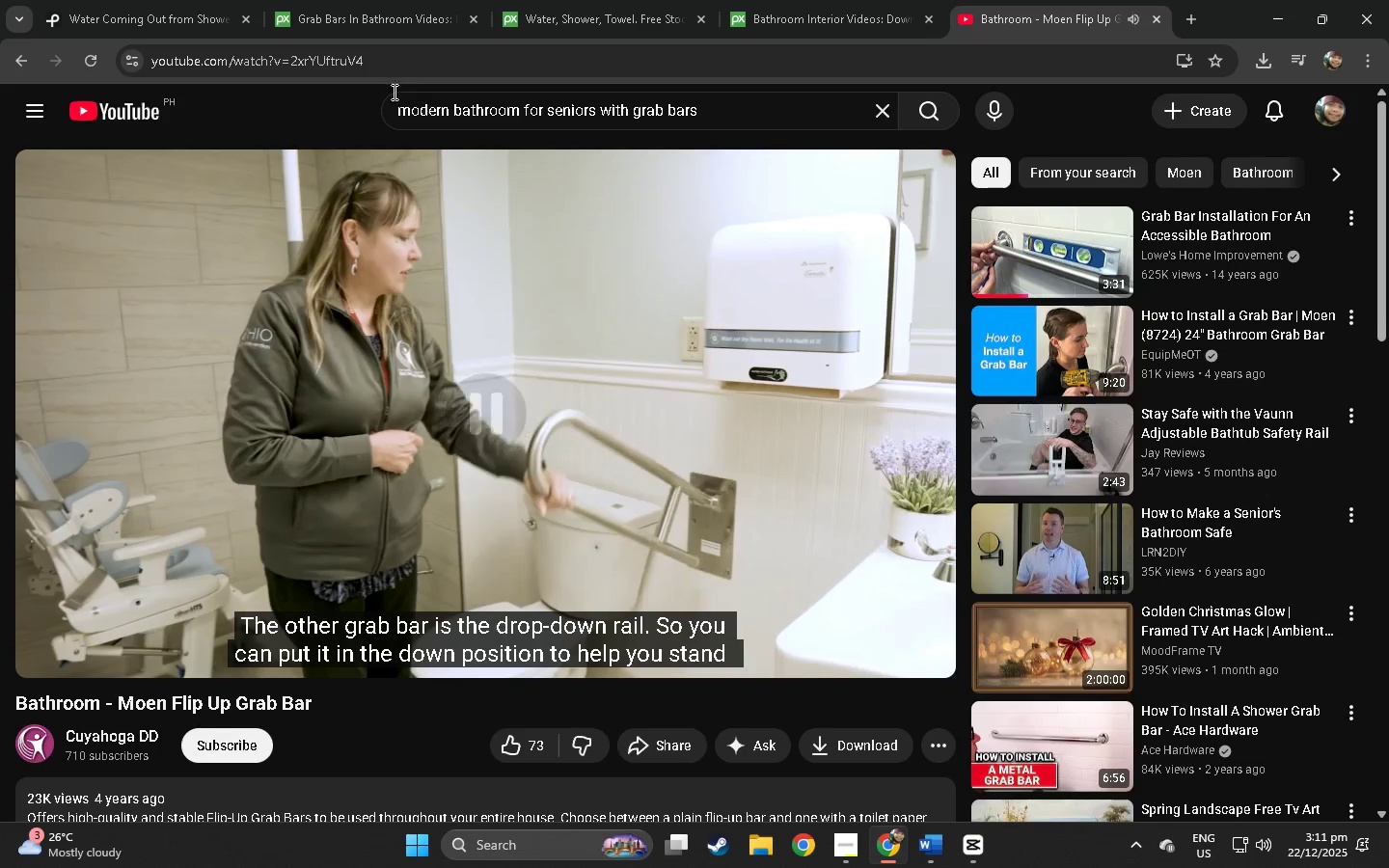 
left_click([384, 64])
 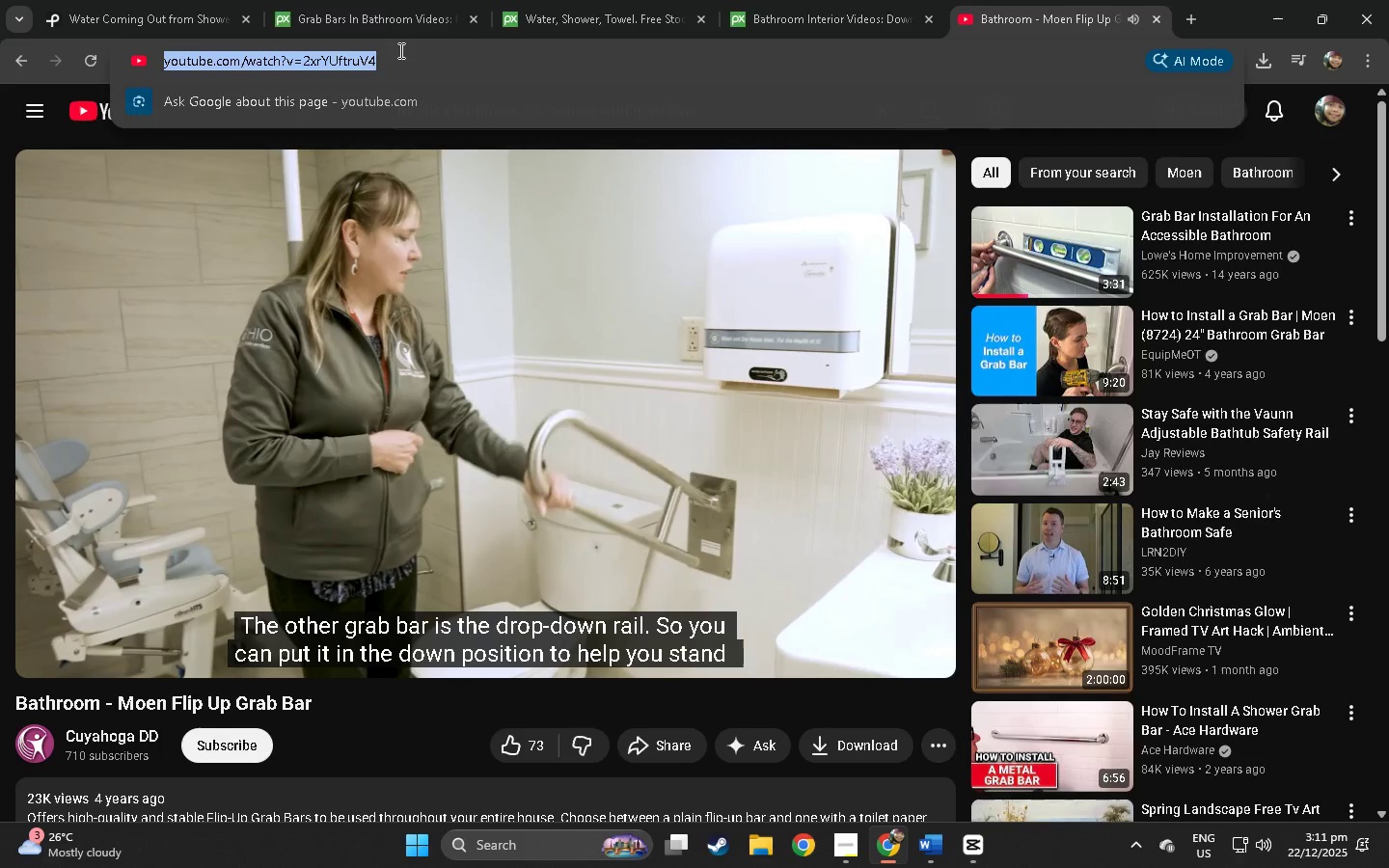 
key(Control+ControlLeft)
 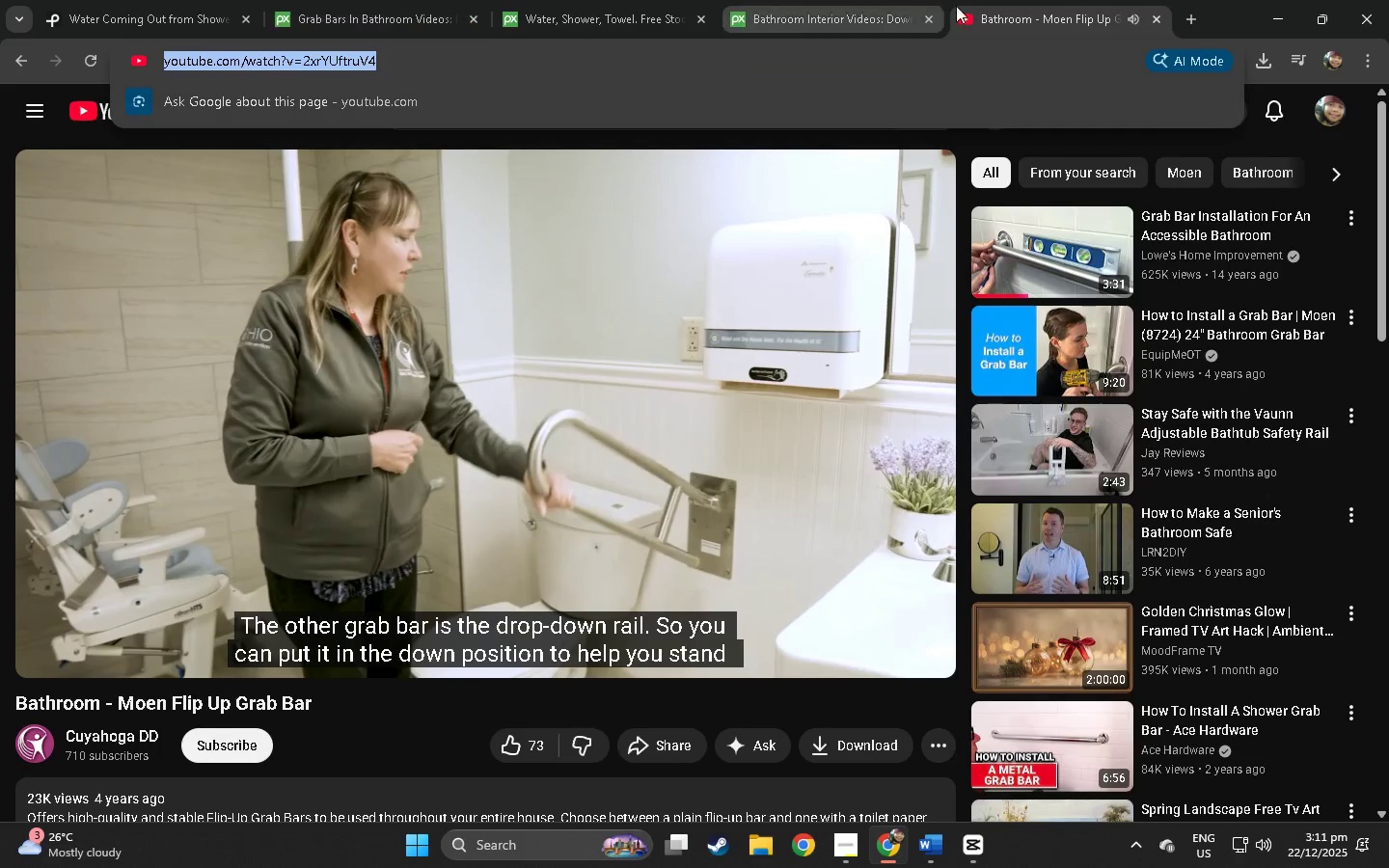 
key(Control+C)
 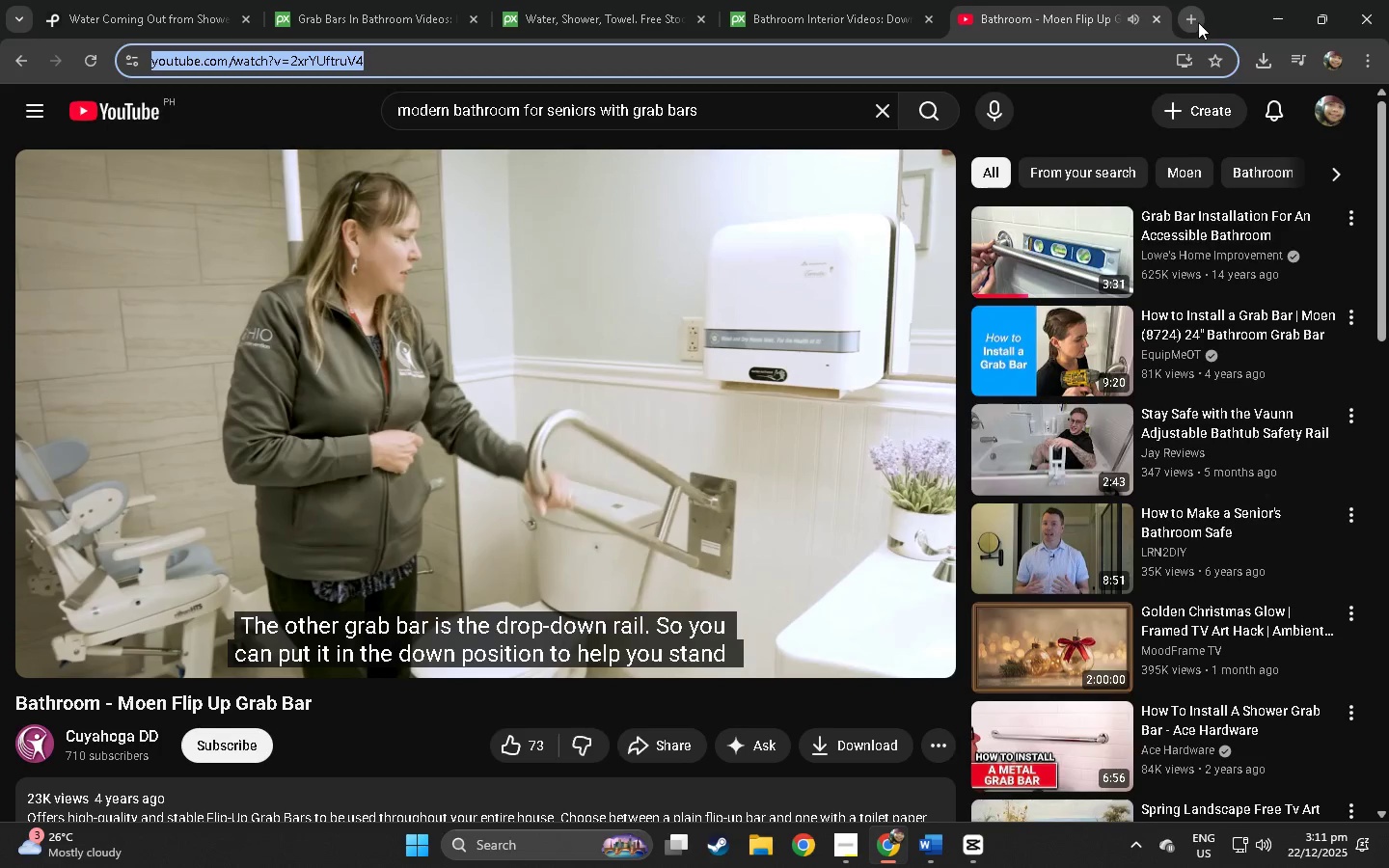 
double_click([1198, 22])
 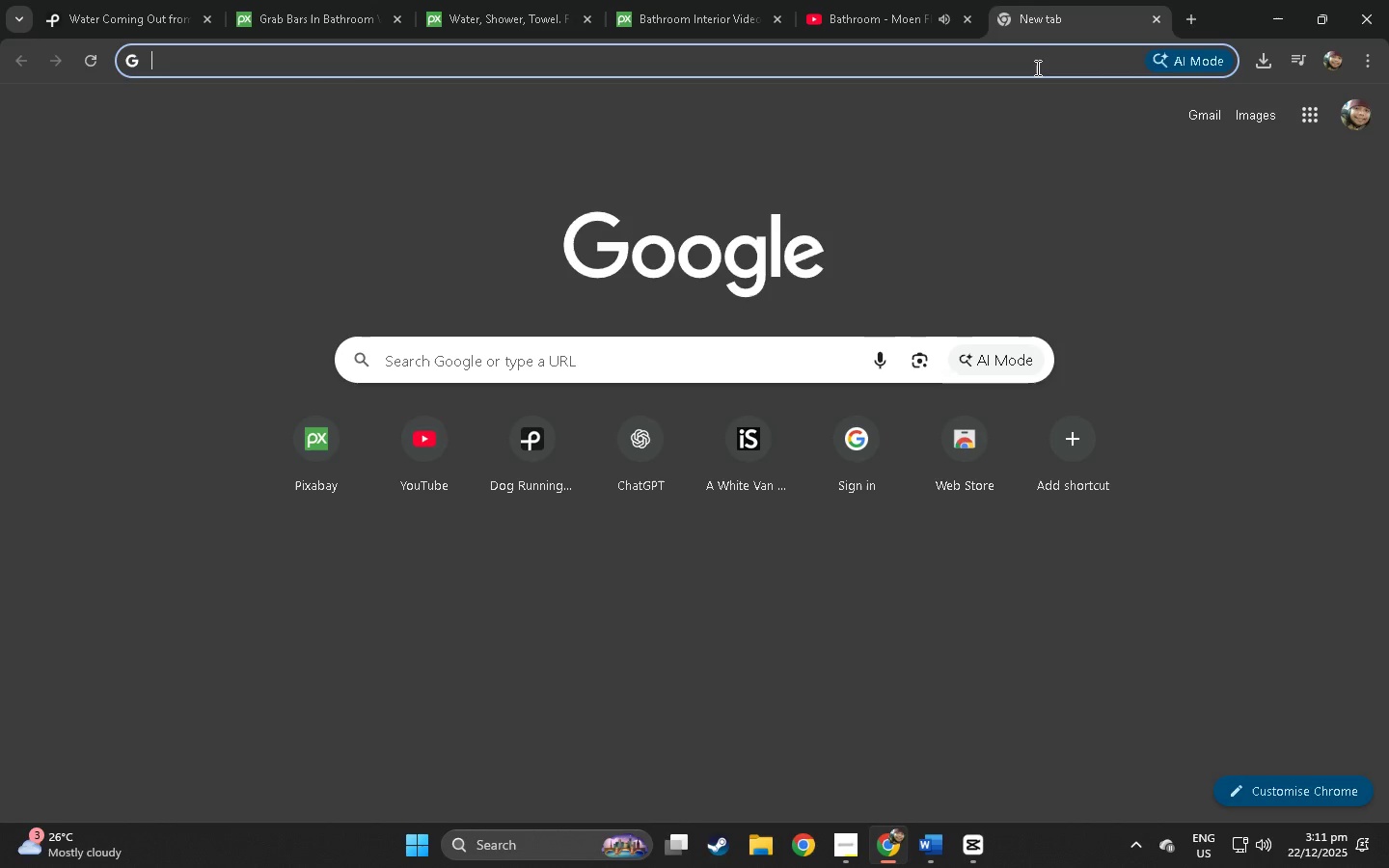 
triple_click([1036, 68])
 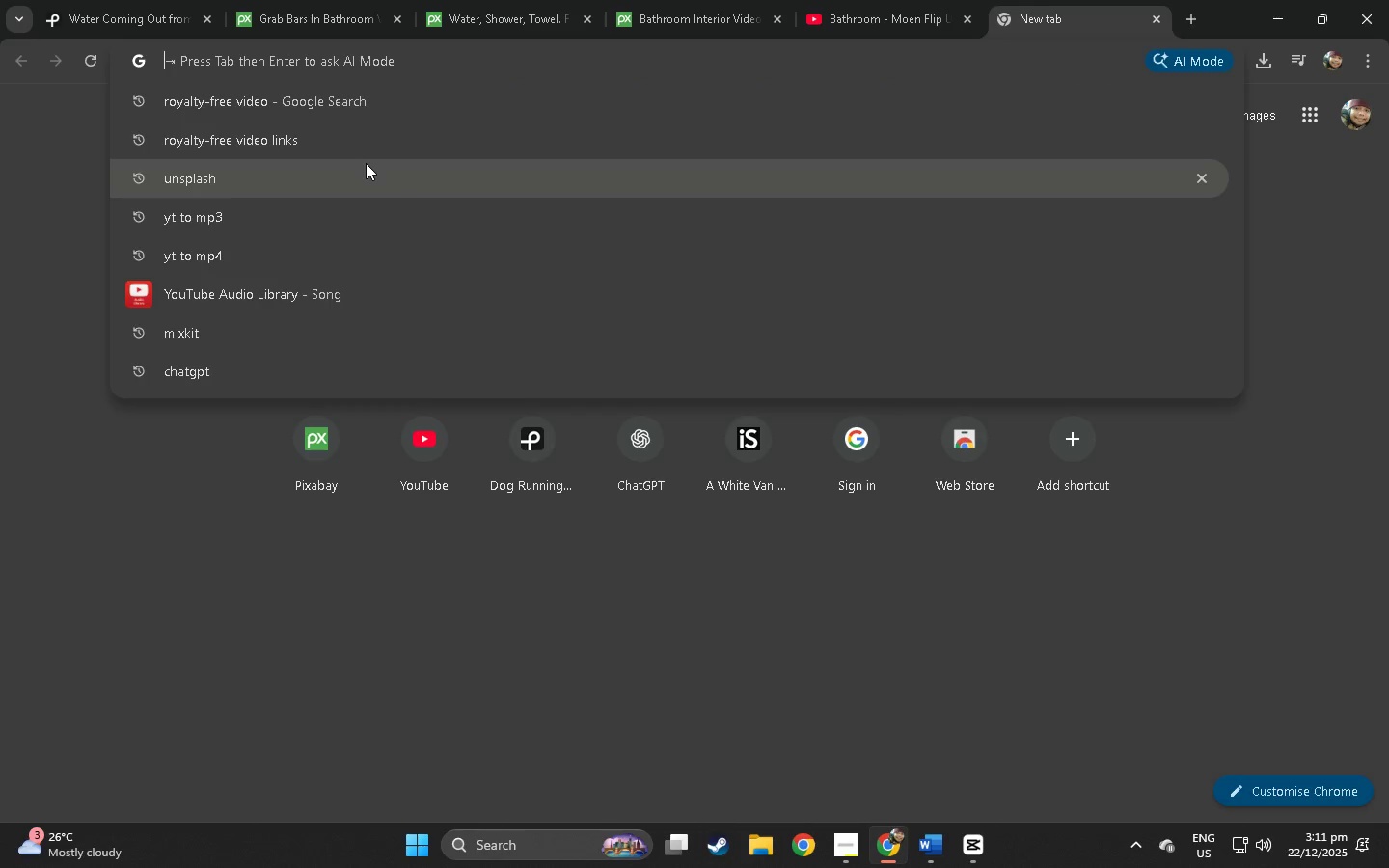 
type(yt t)
 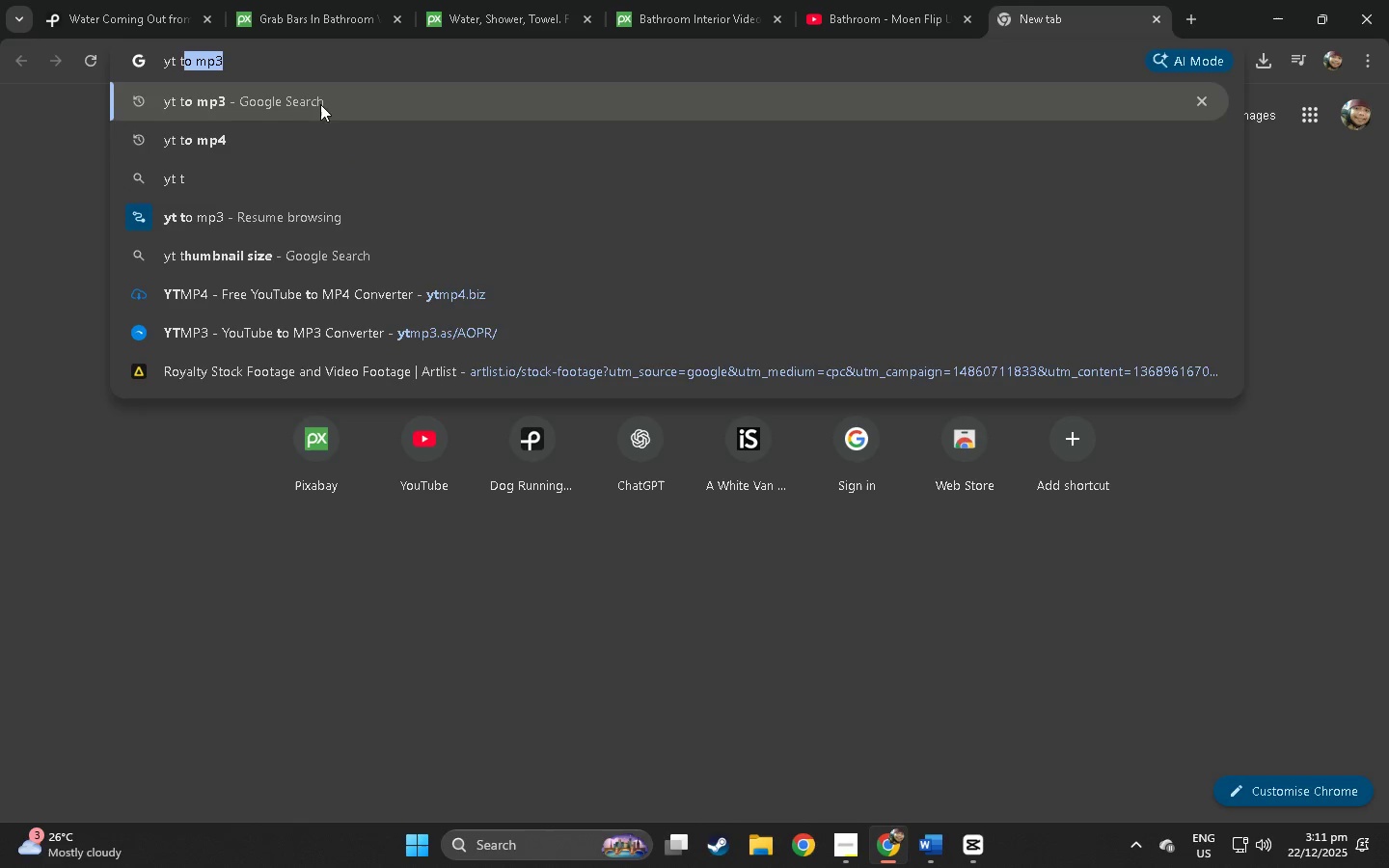 
left_click([298, 138])
 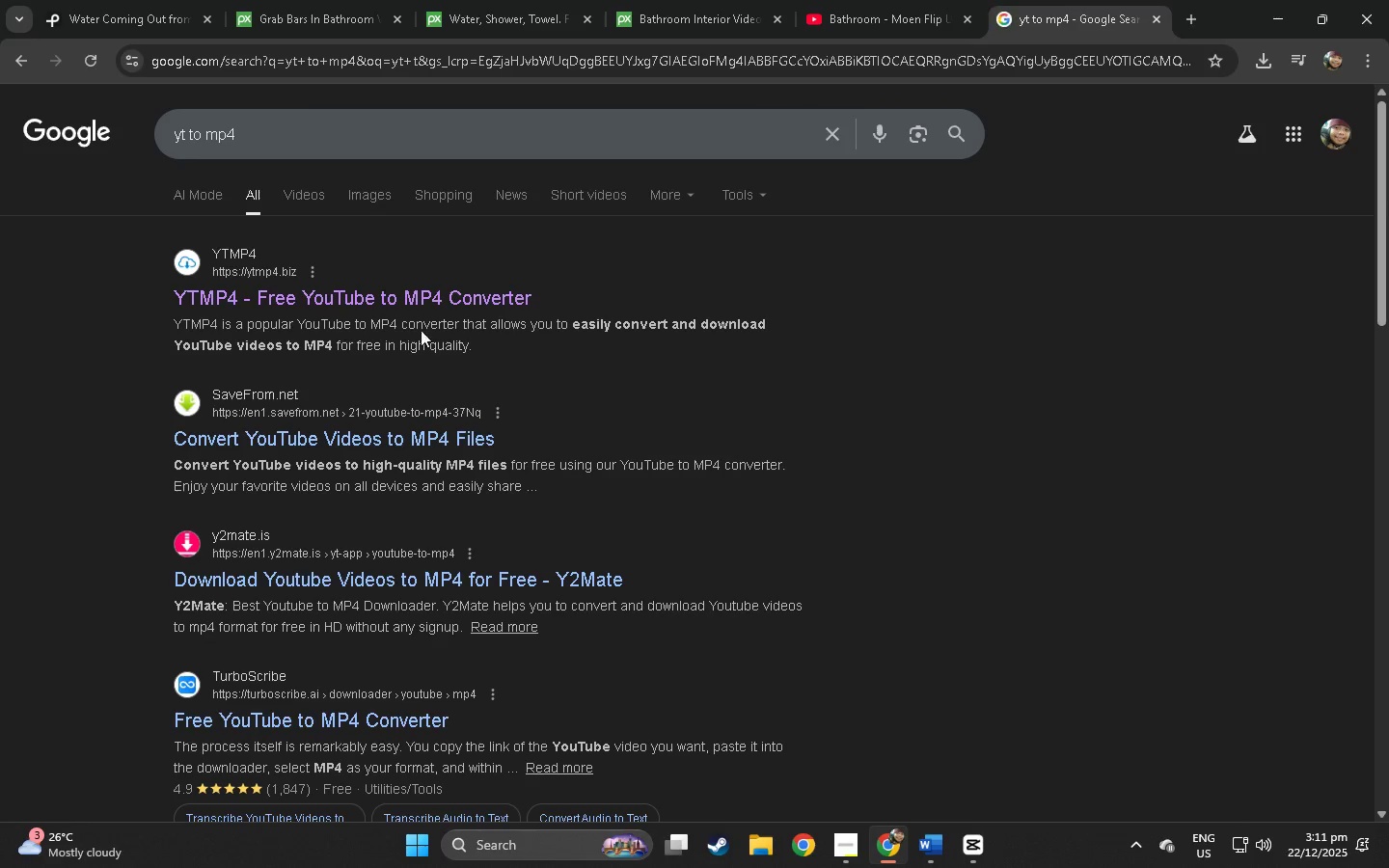 
left_click([347, 302])
 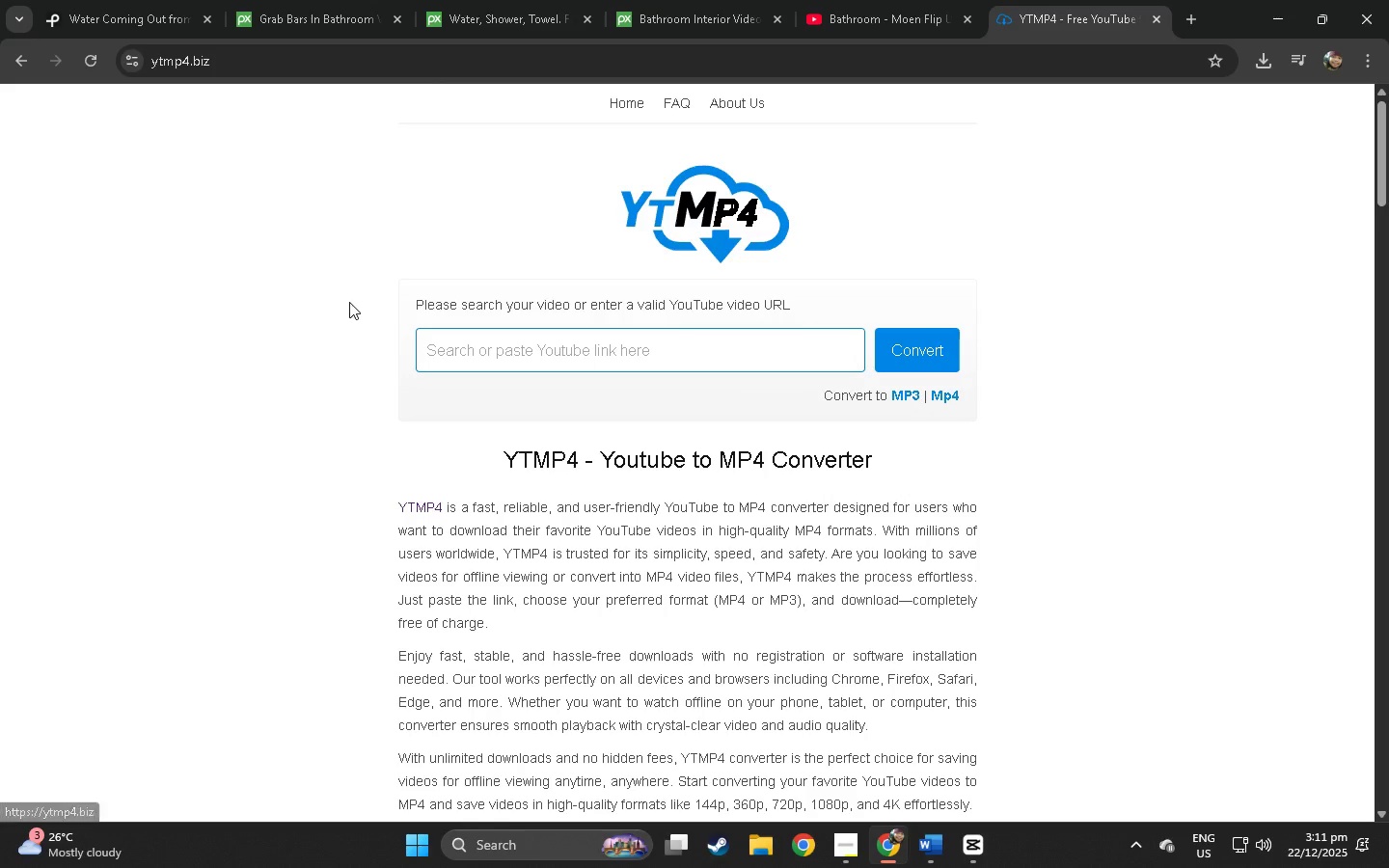 
left_click([497, 347])
 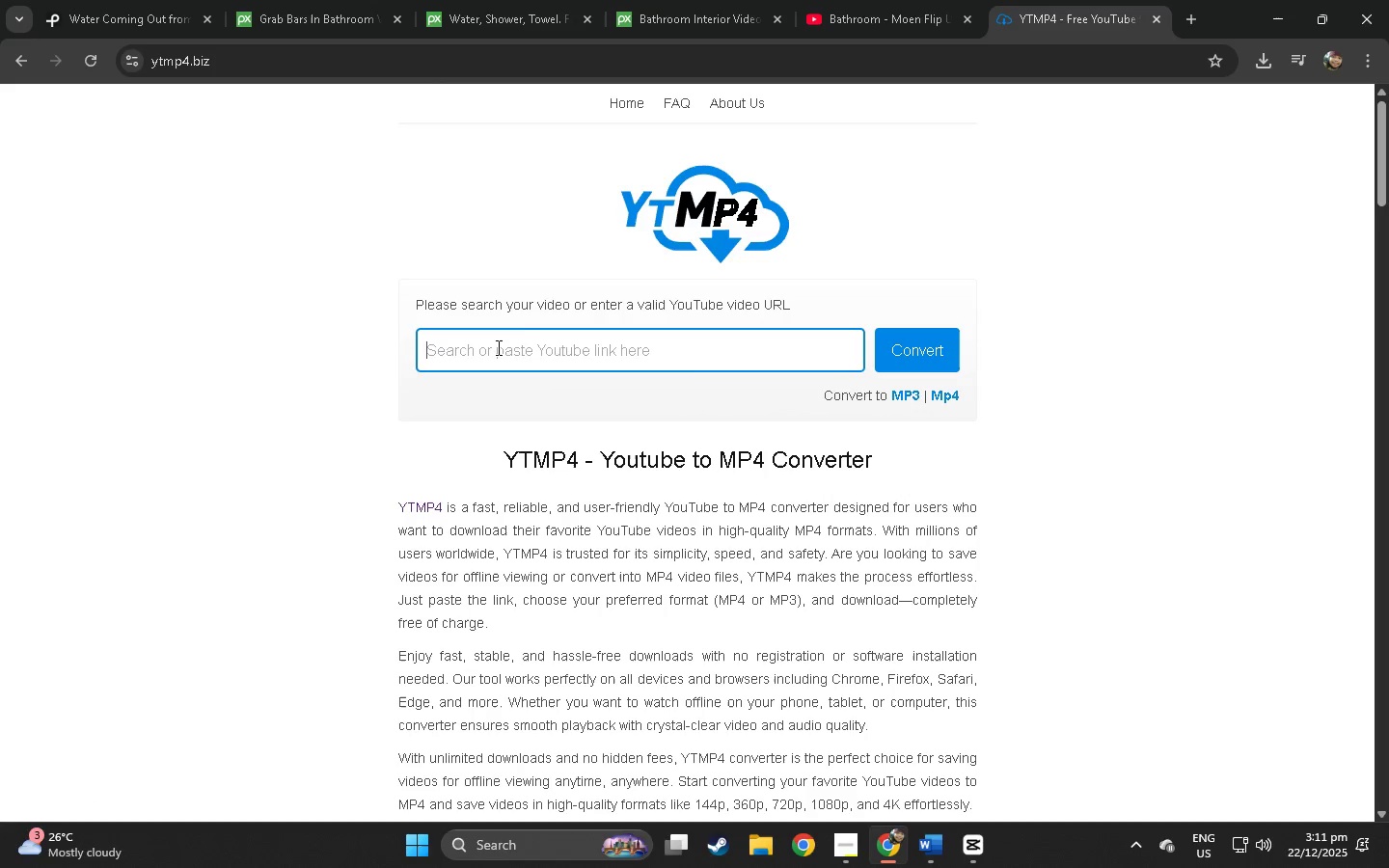 
key(Control+ControlLeft)
 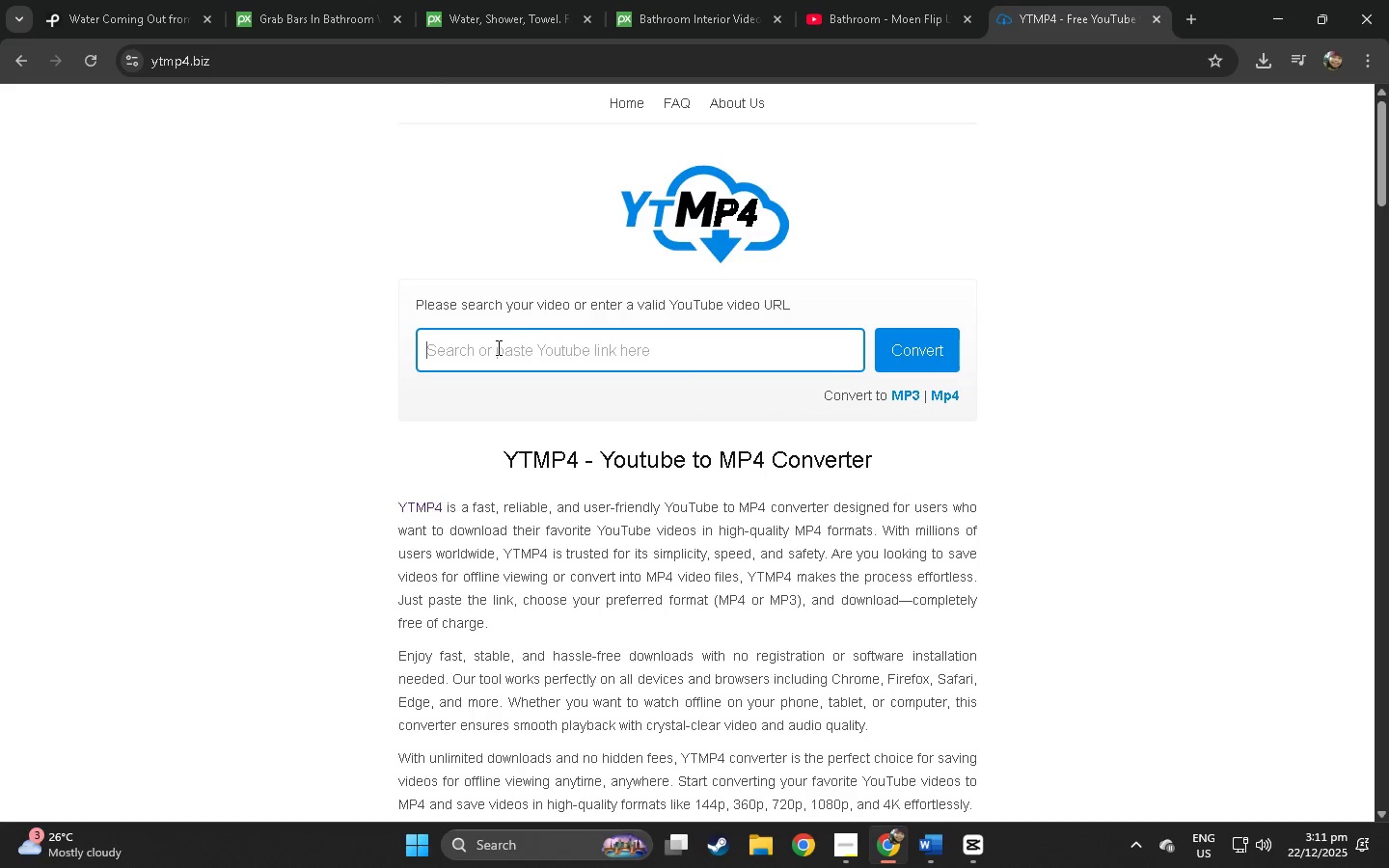 
key(Control+V)
 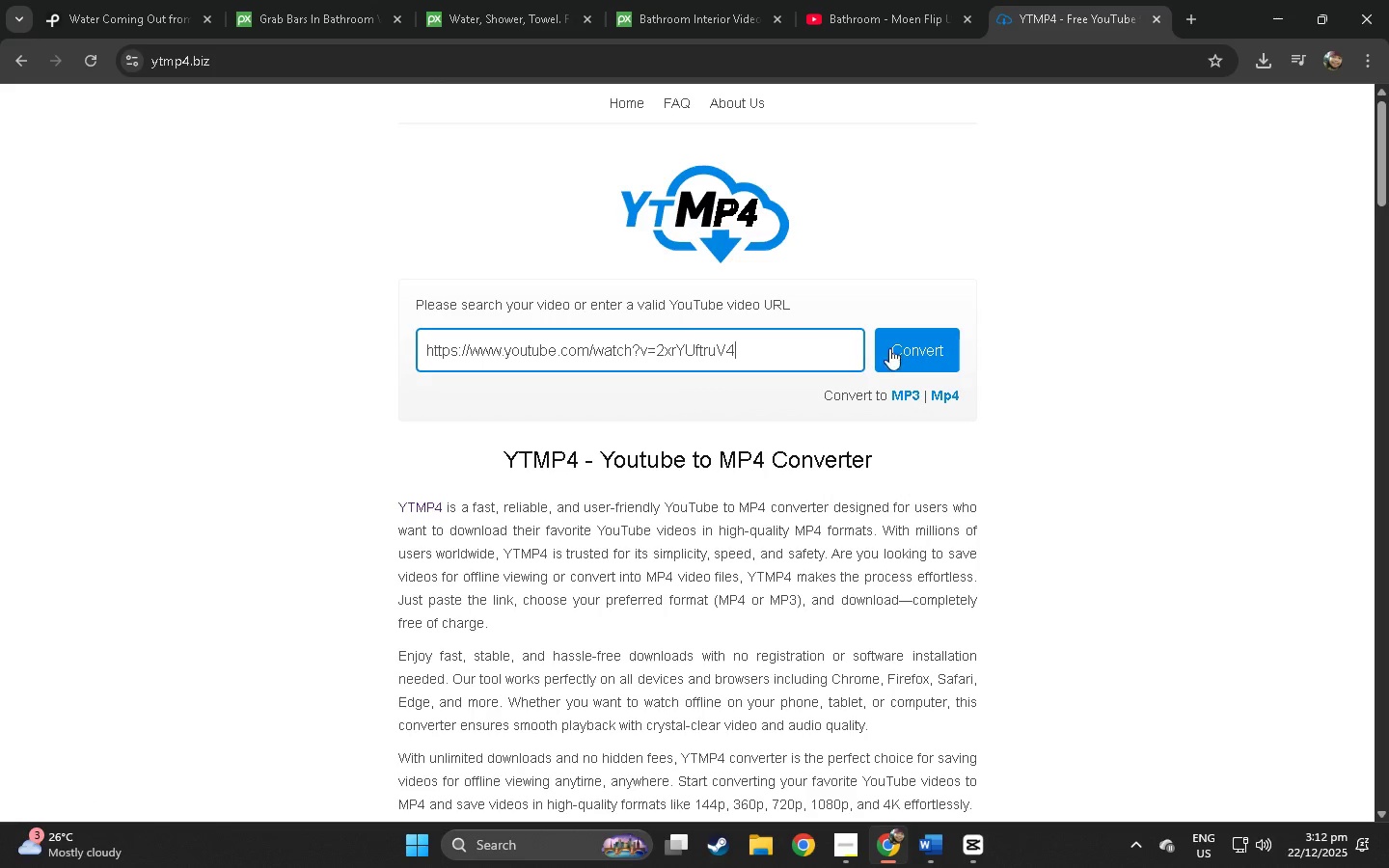 
left_click([925, 349])
 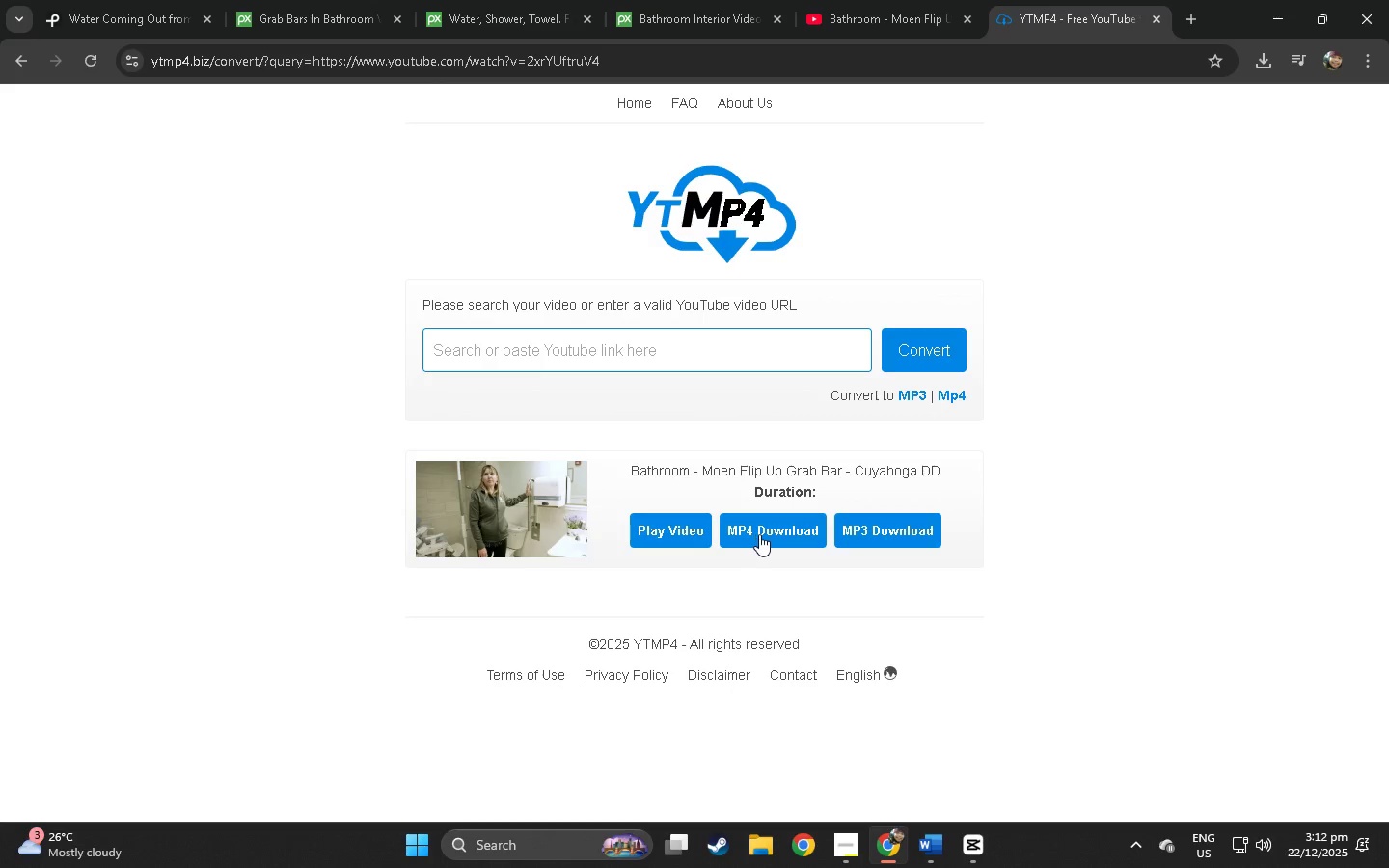 
left_click([786, 533])
 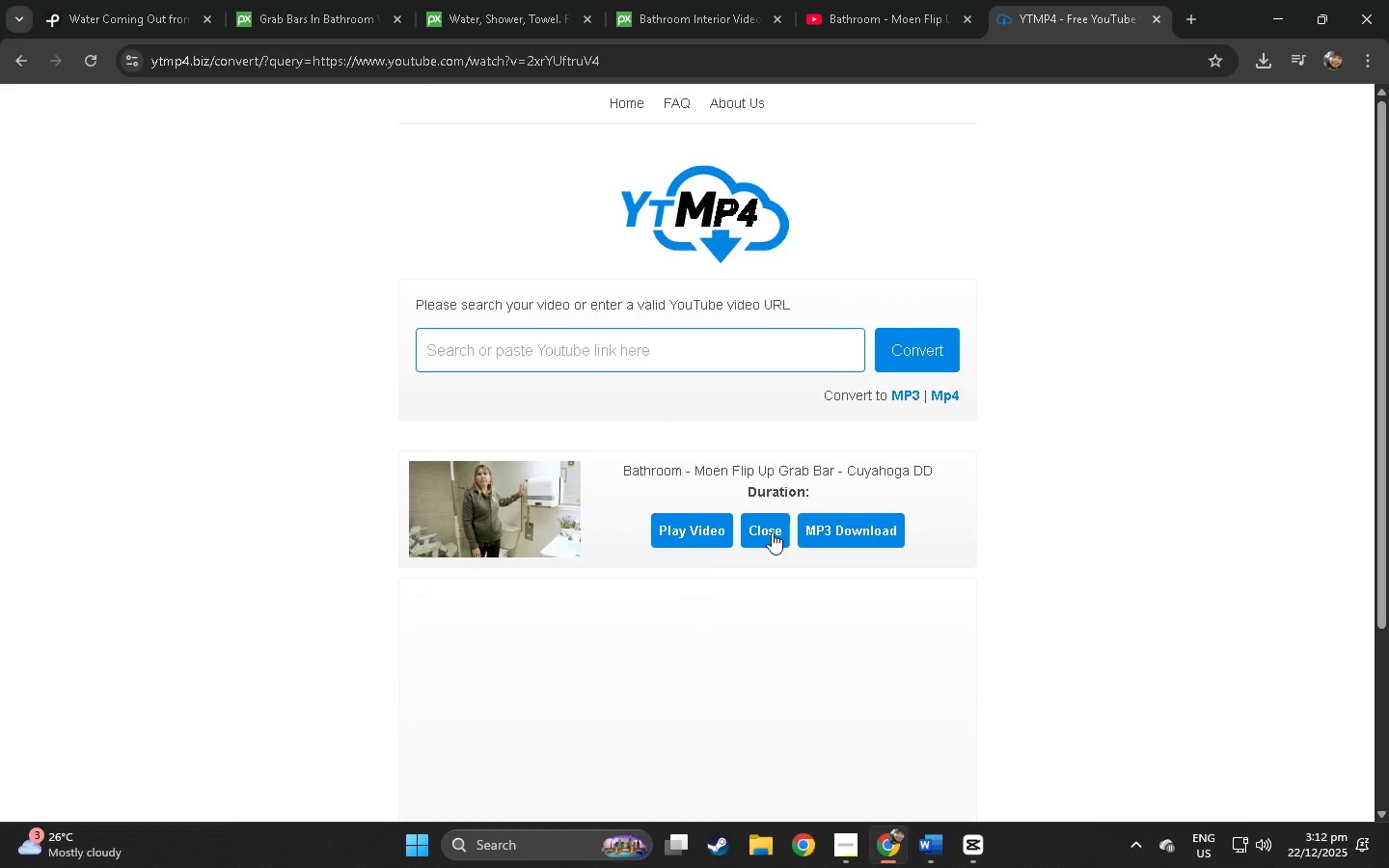 
scroll: coordinate [675, 547], scroll_direction: down, amount: 4.0
 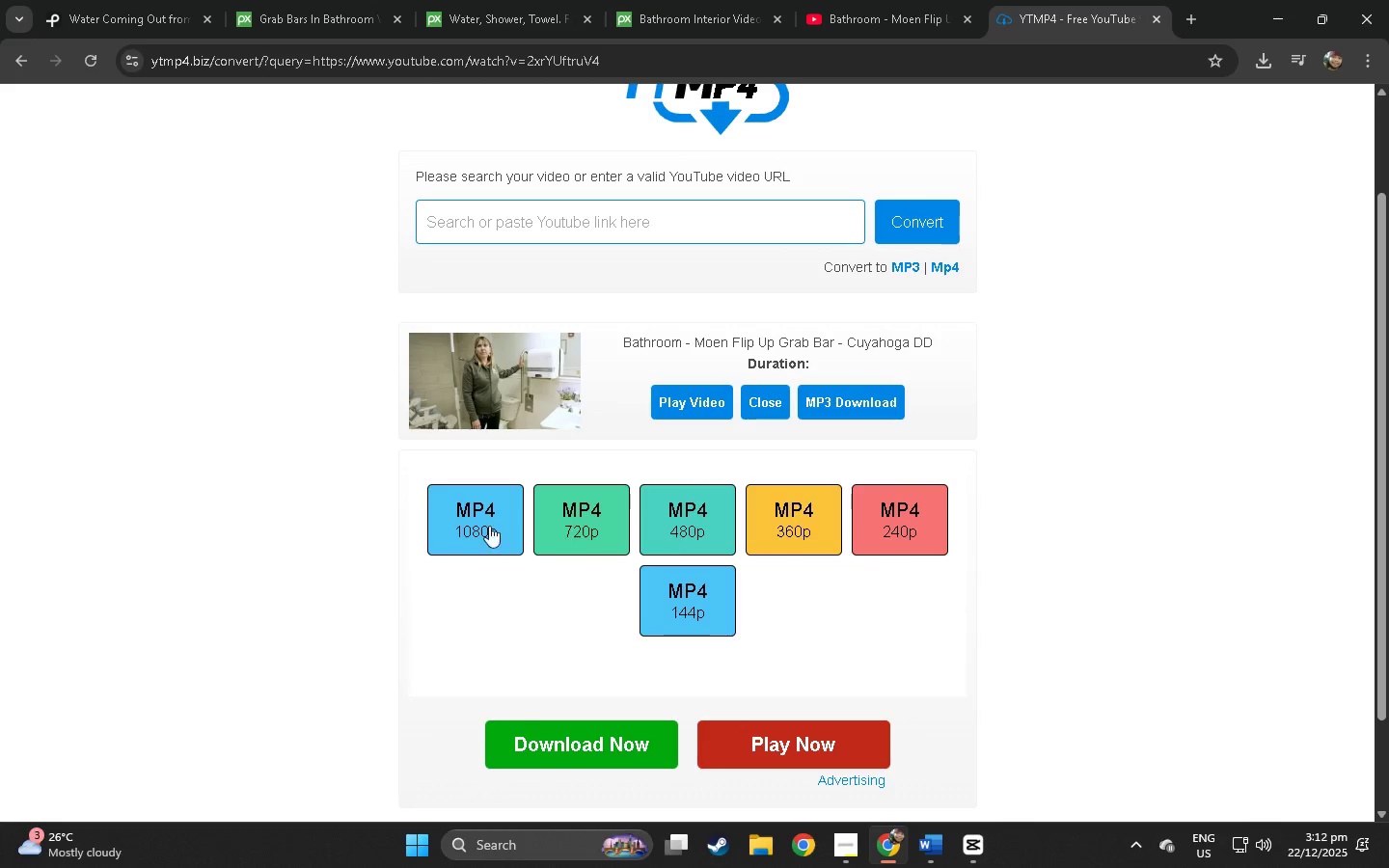 
left_click([469, 526])
 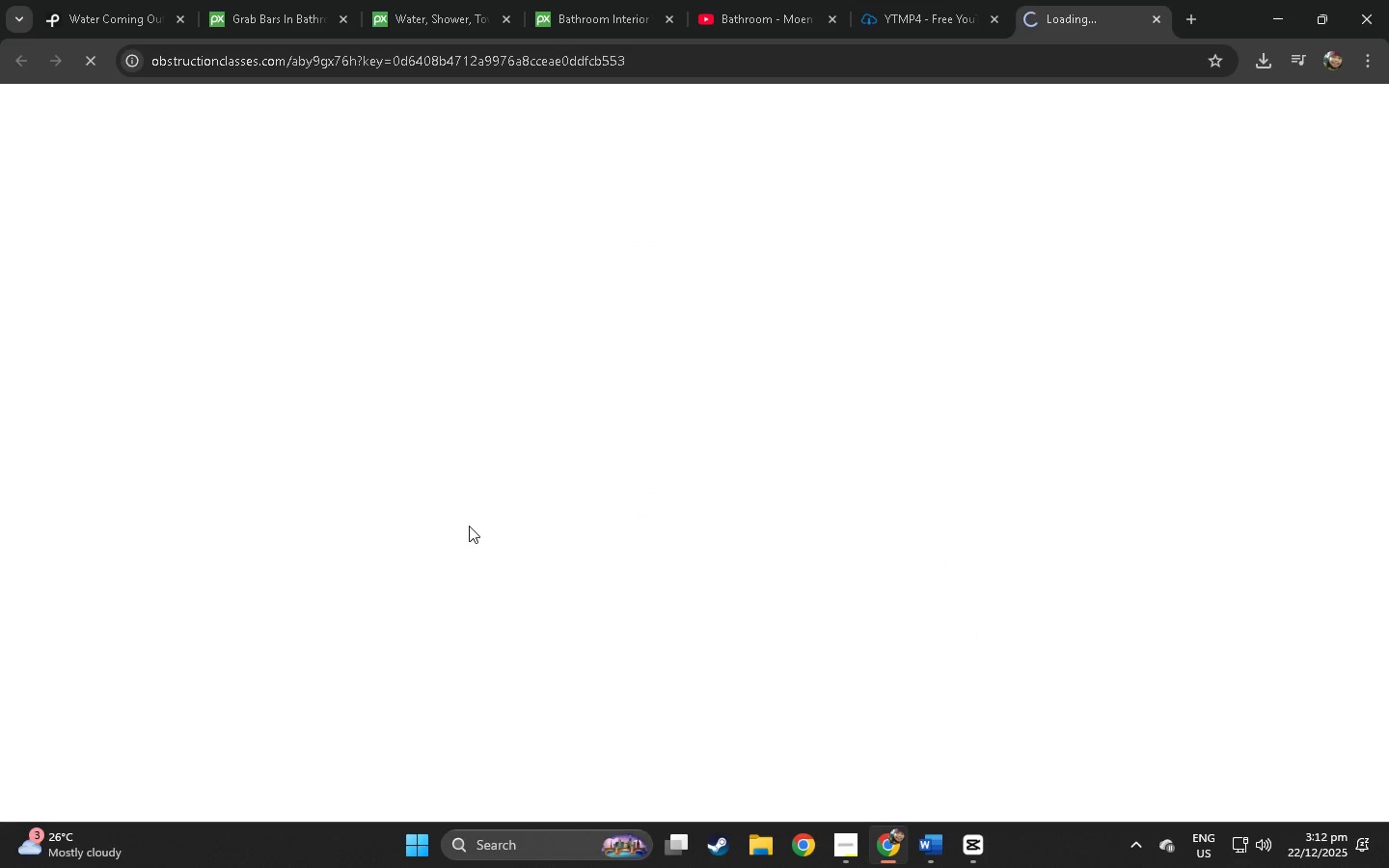 
key(Control+ControlLeft)
 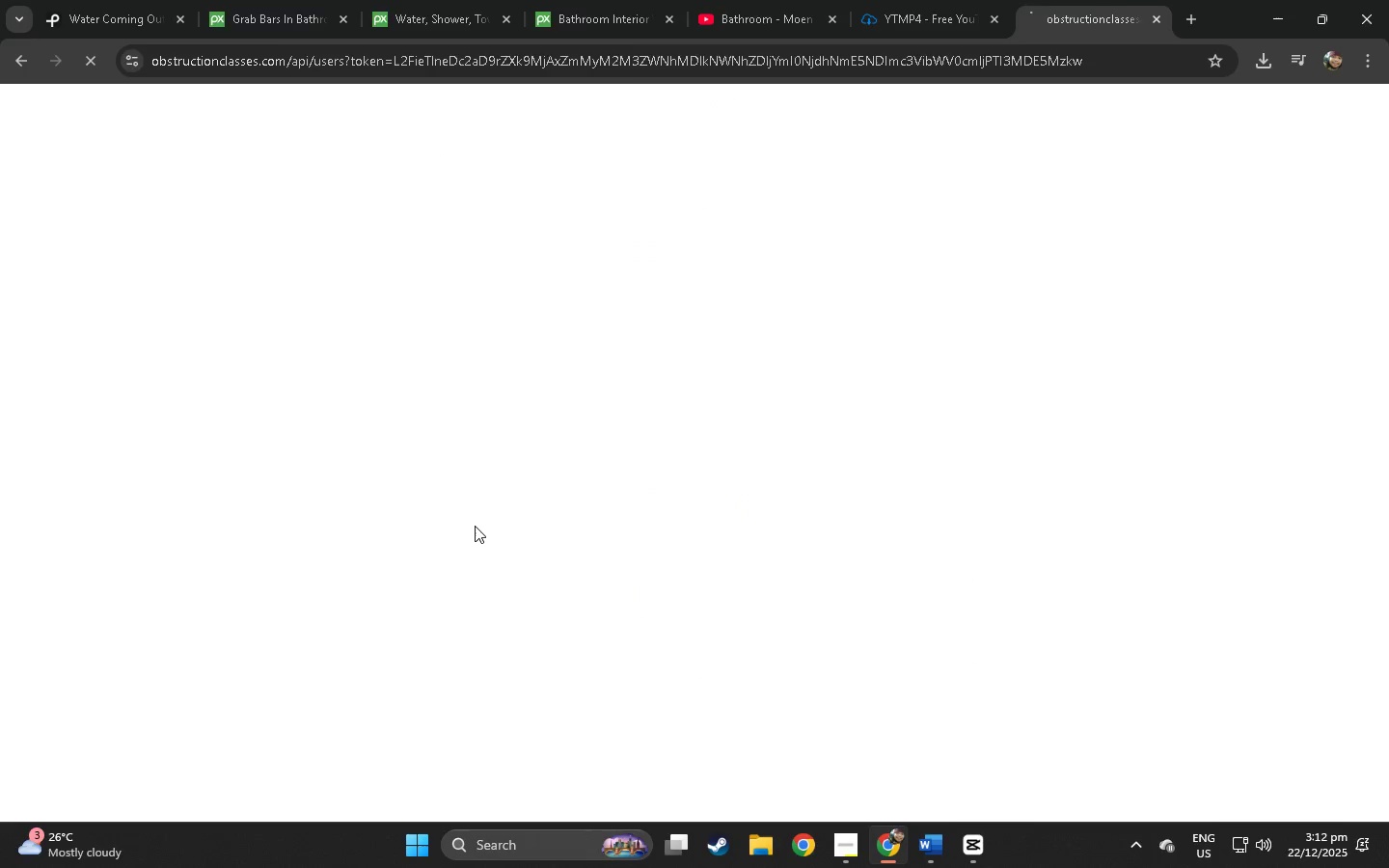 
key(Control+W)
 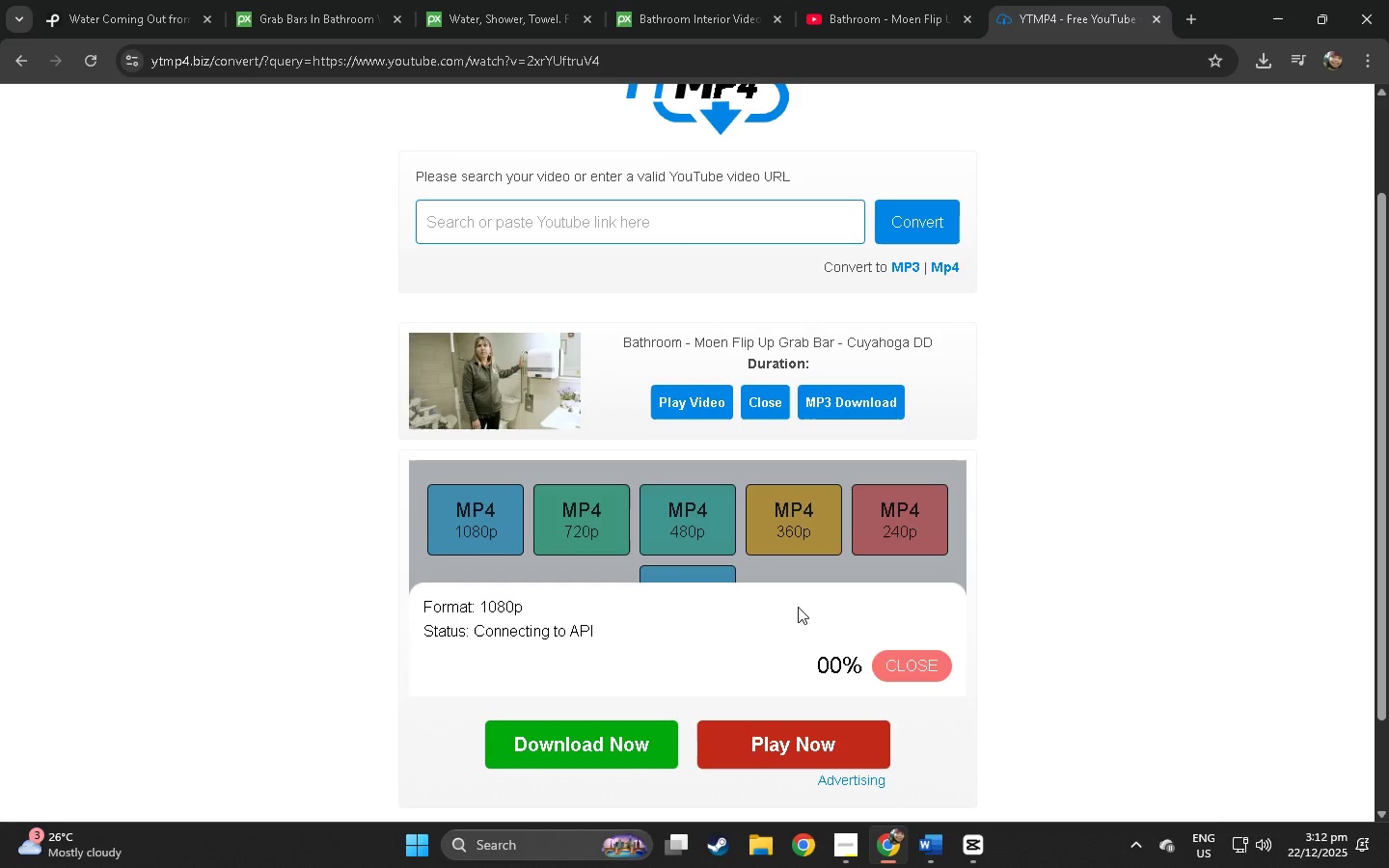 
mouse_move([516, 524])
 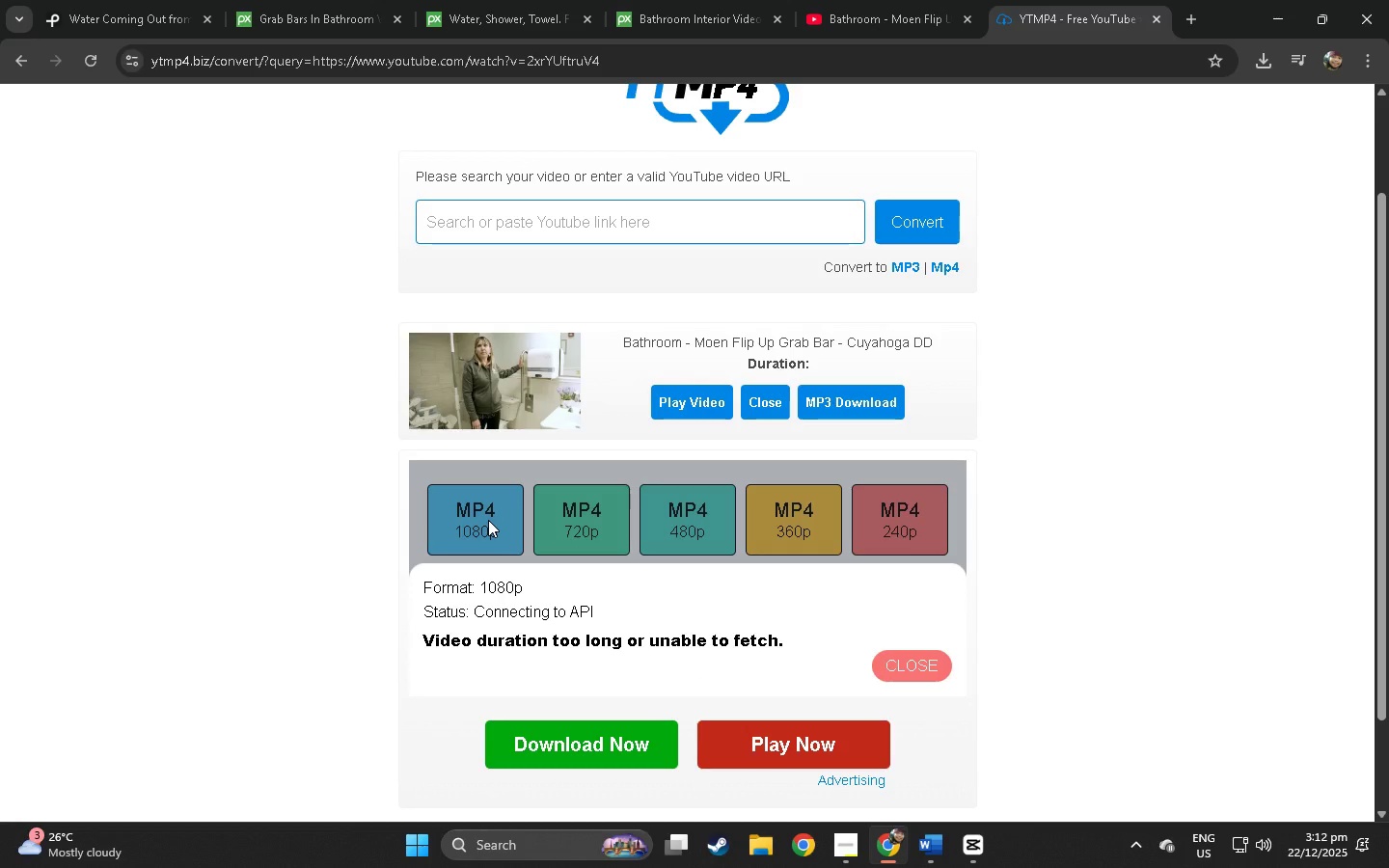 
left_click([488, 520])
 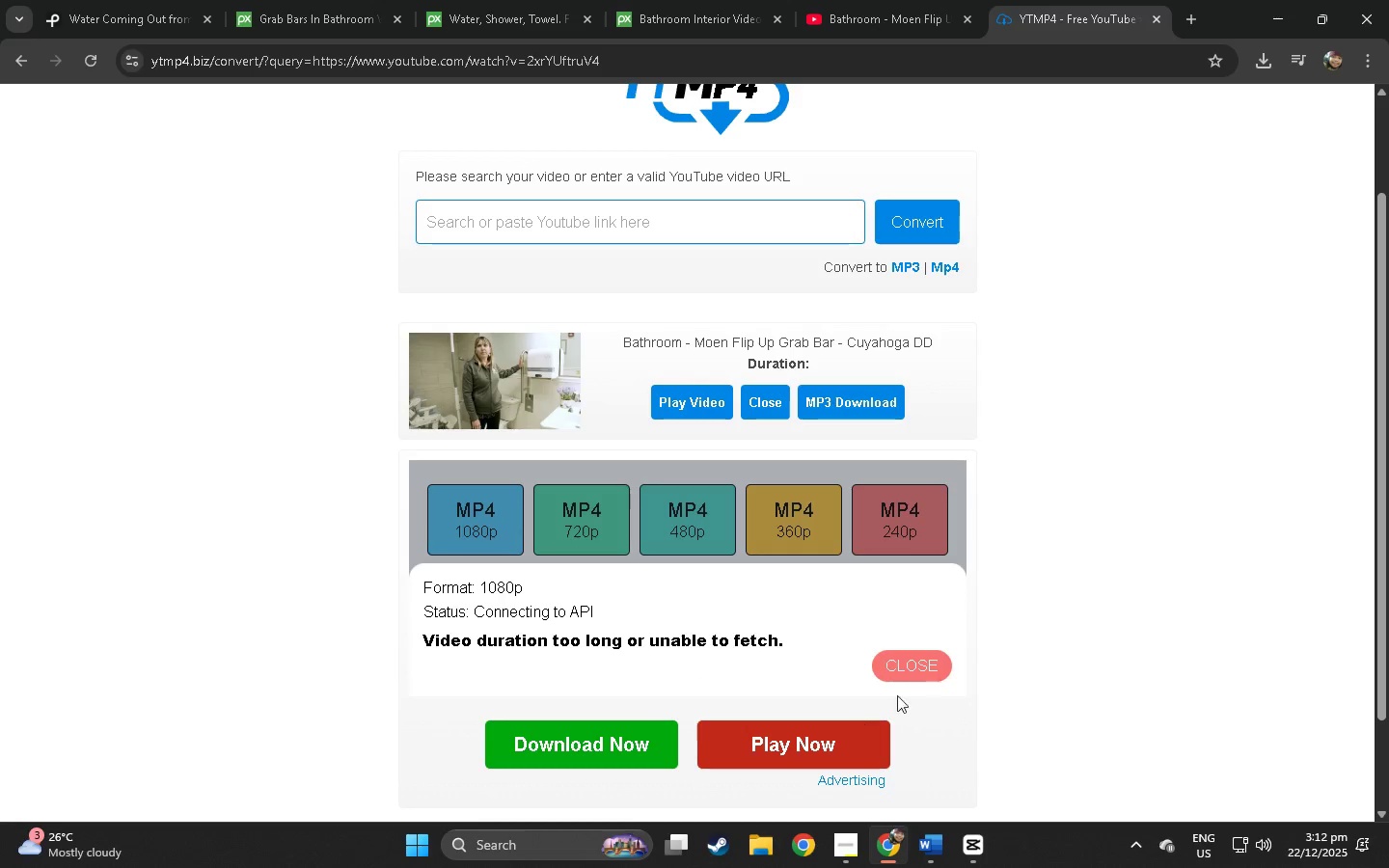 
left_click([911, 677])
 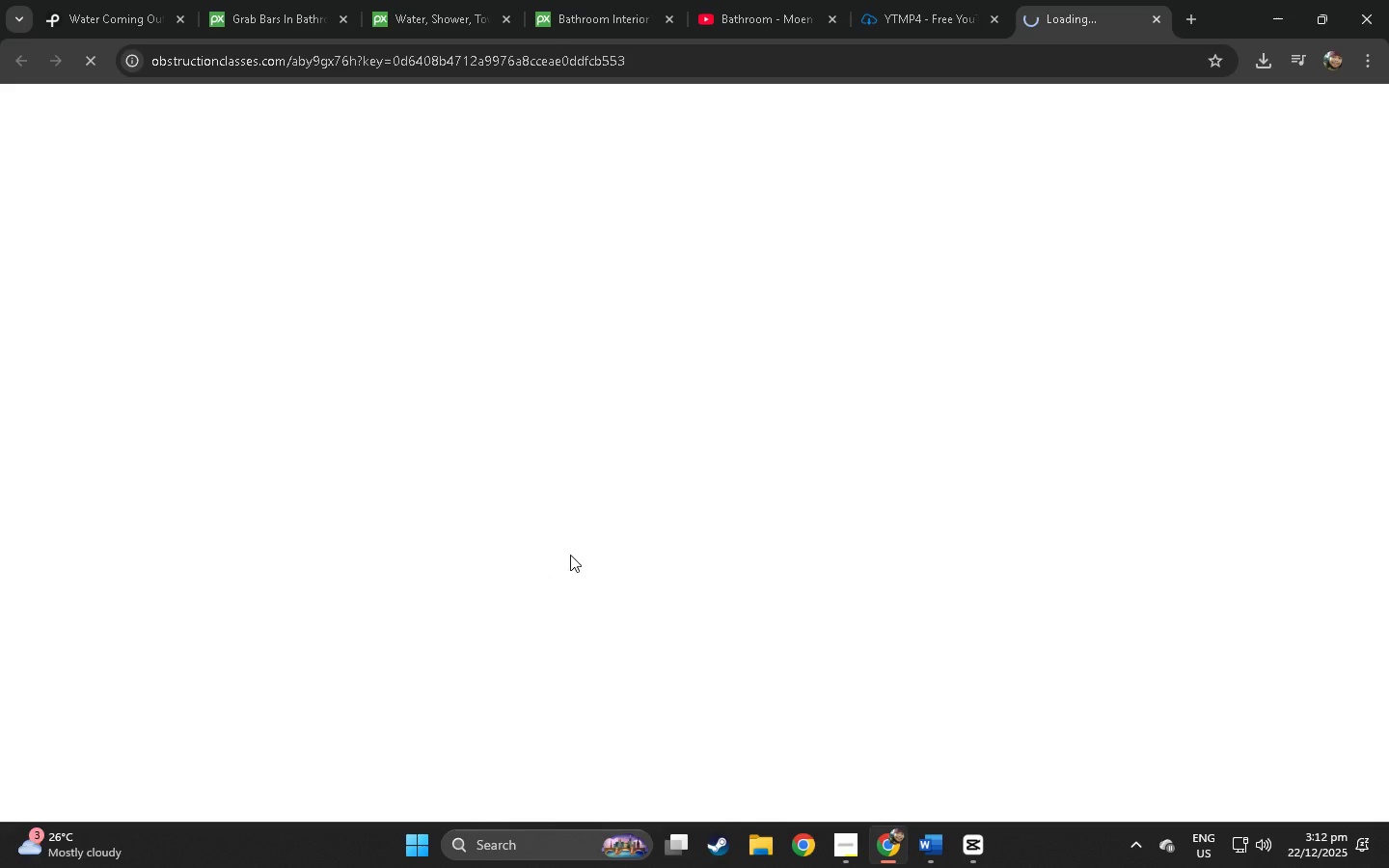 
key(Control+ControlLeft)
 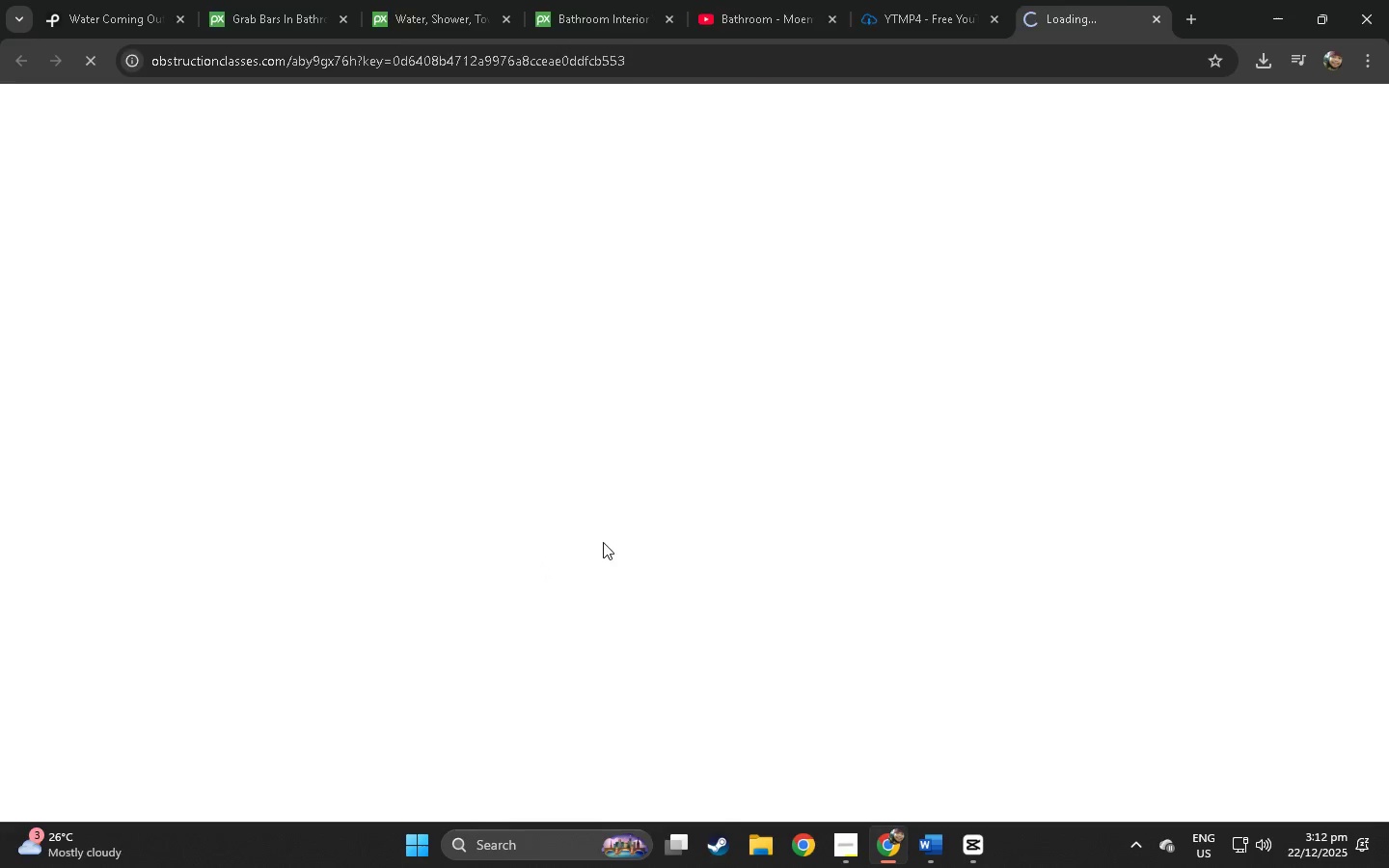 
key(Control+W)
 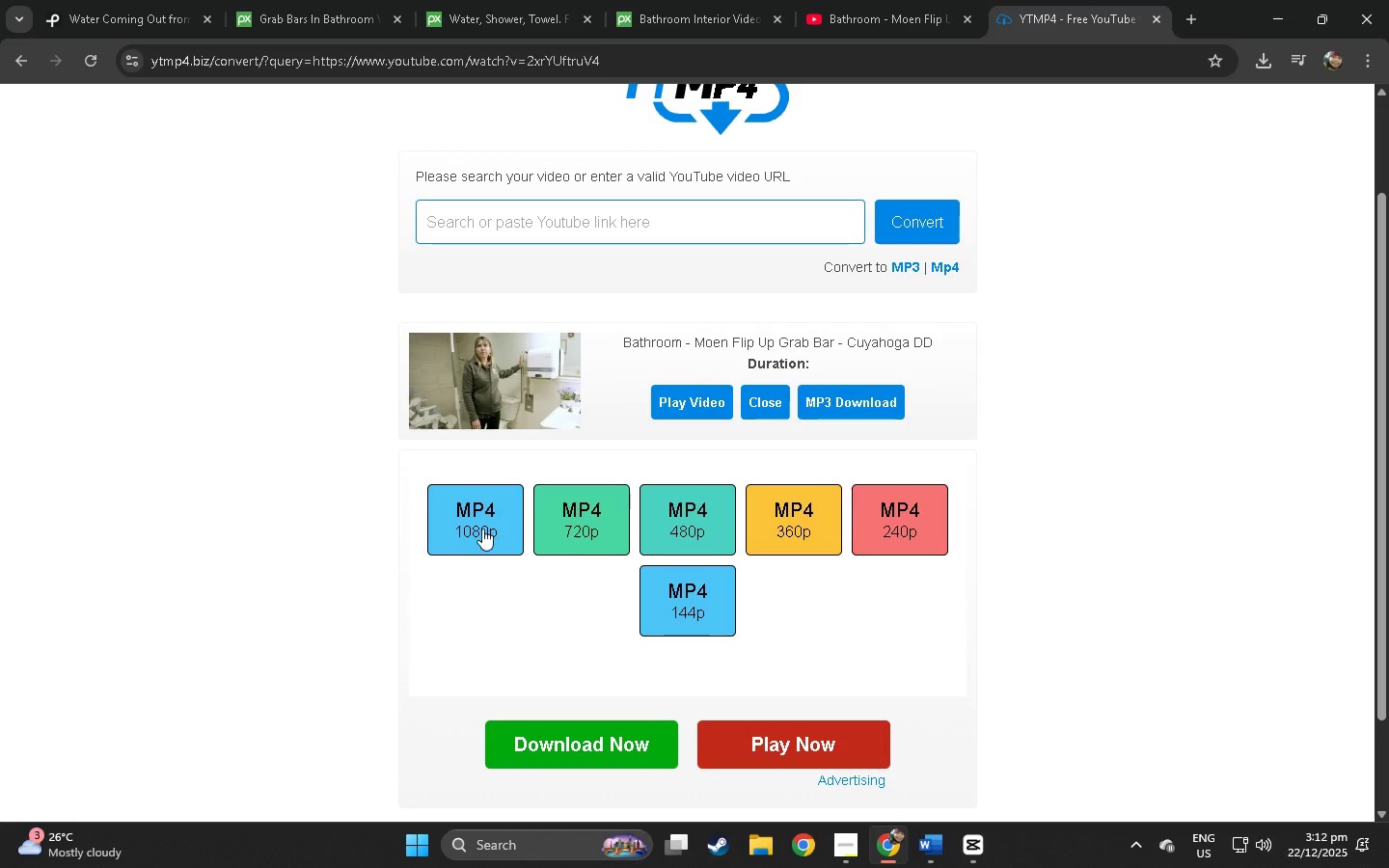 
left_click([482, 529])
 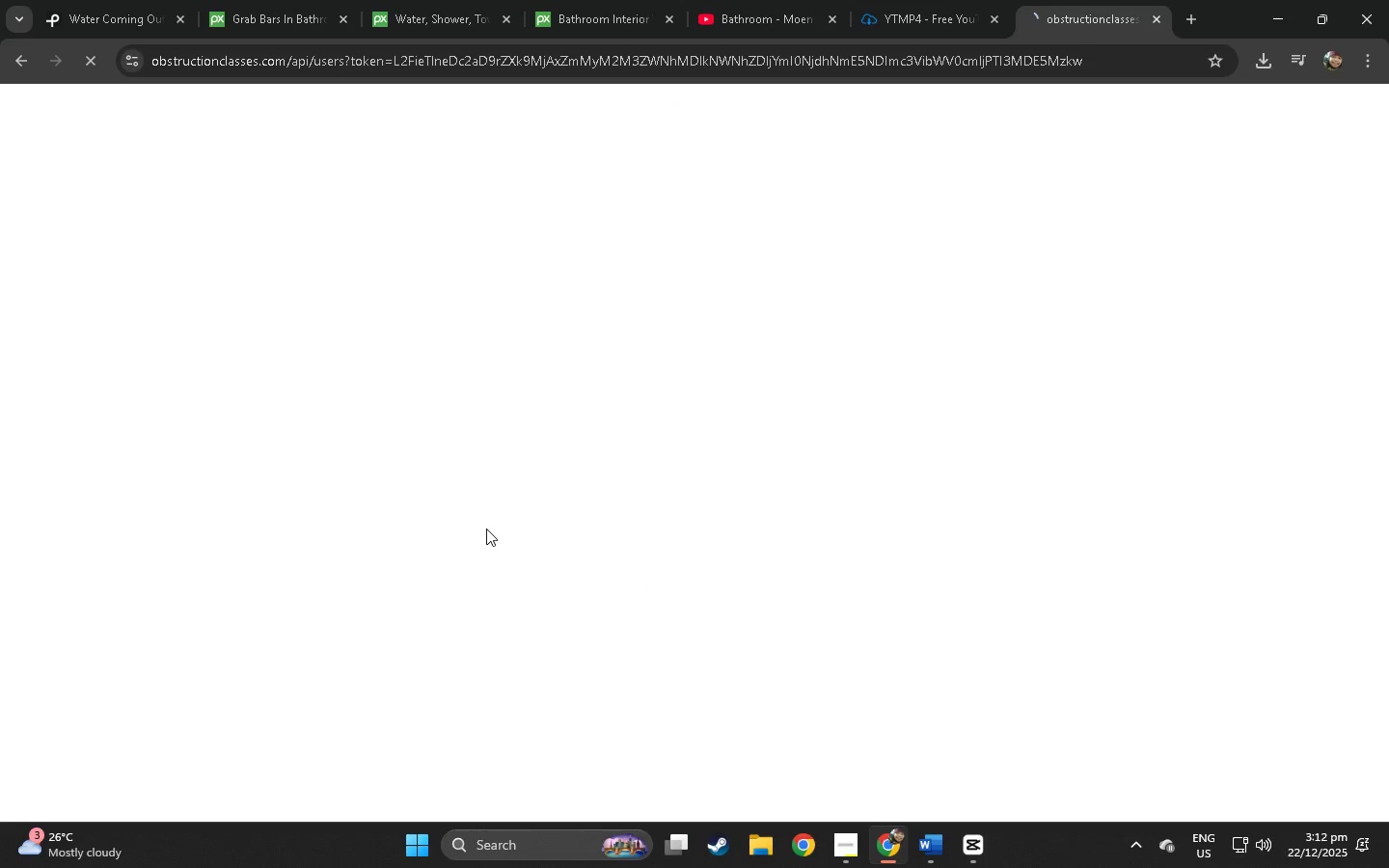 
key(Control+ControlLeft)
 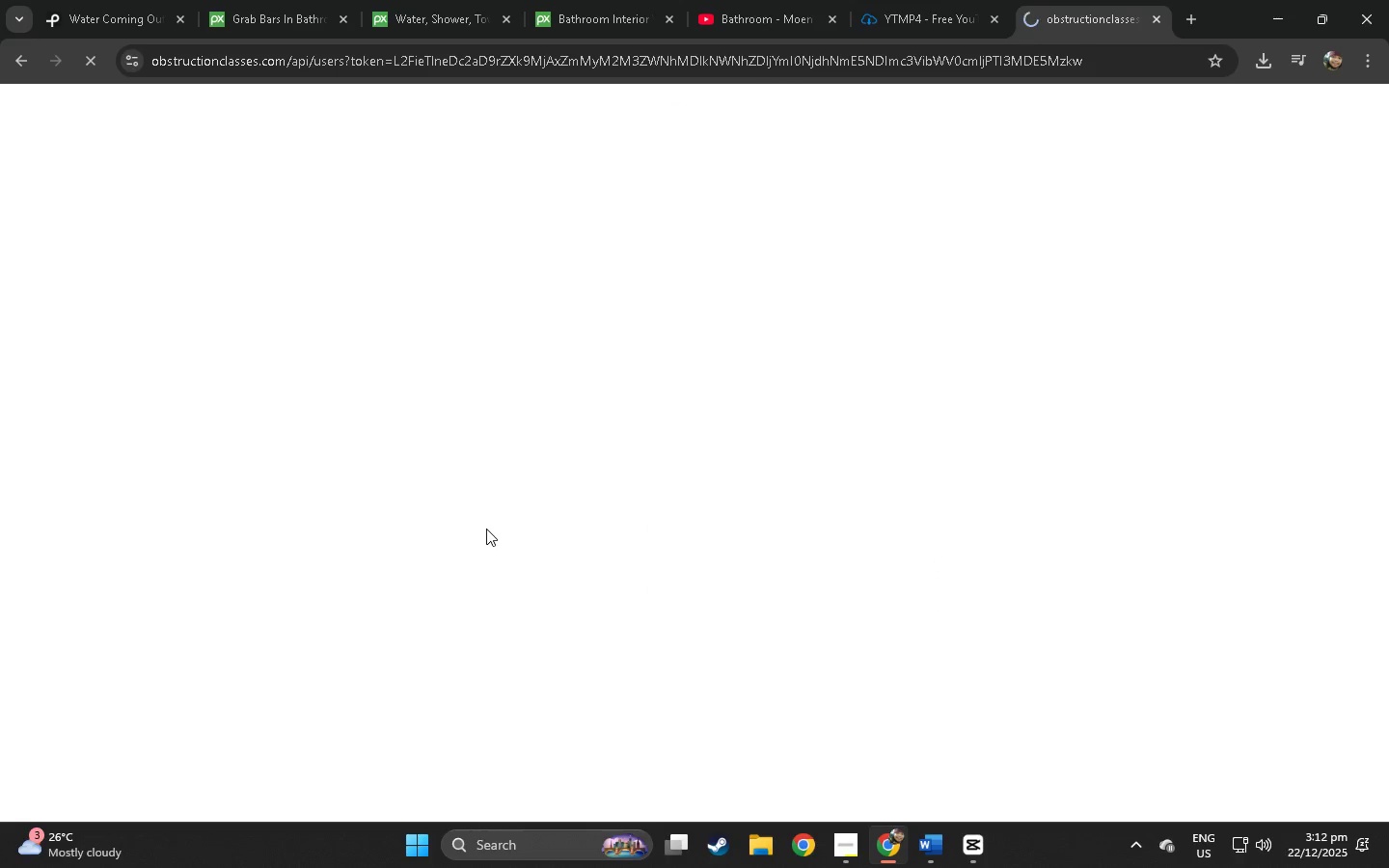 
key(Control+W)
 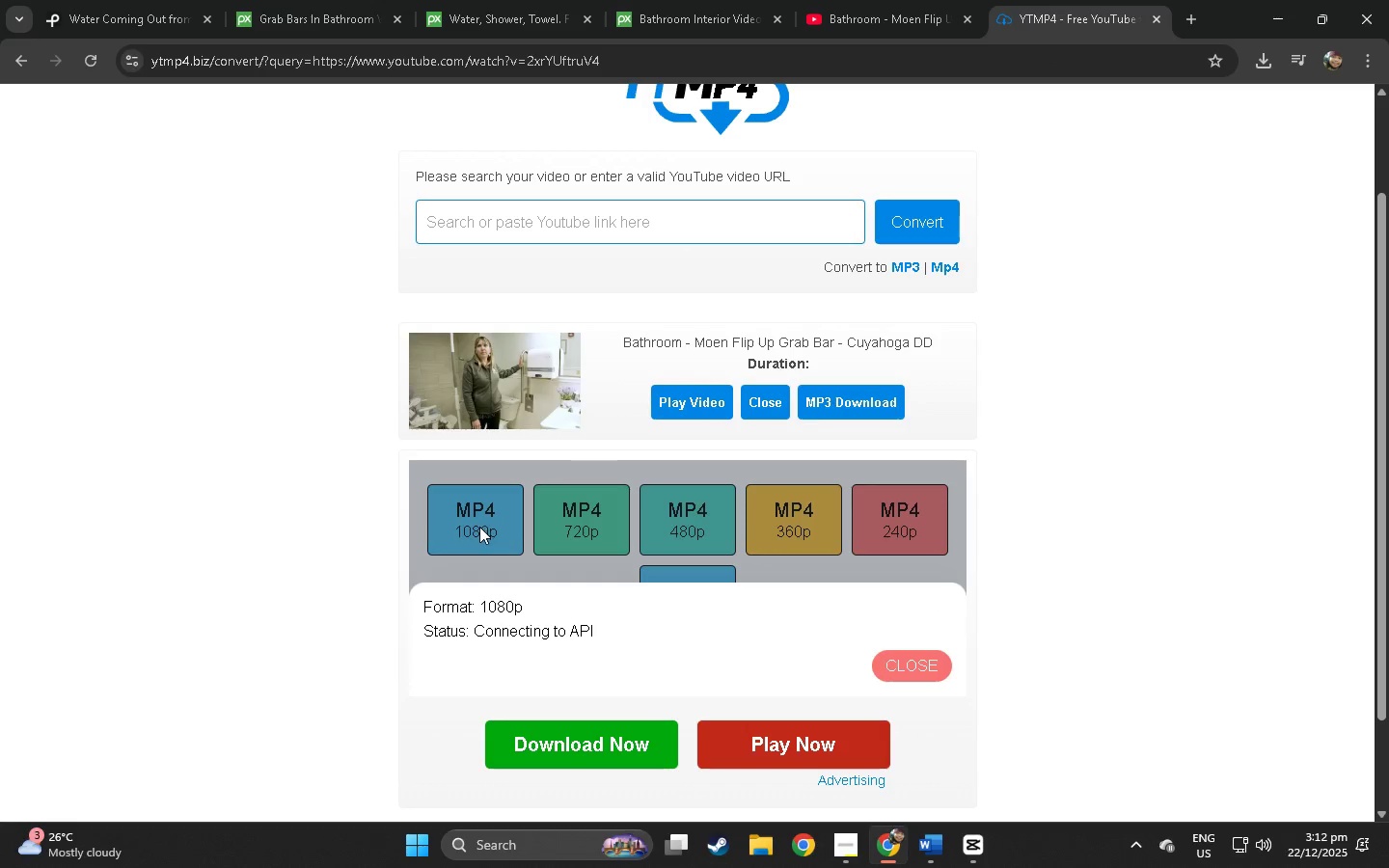 
left_click([479, 527])
 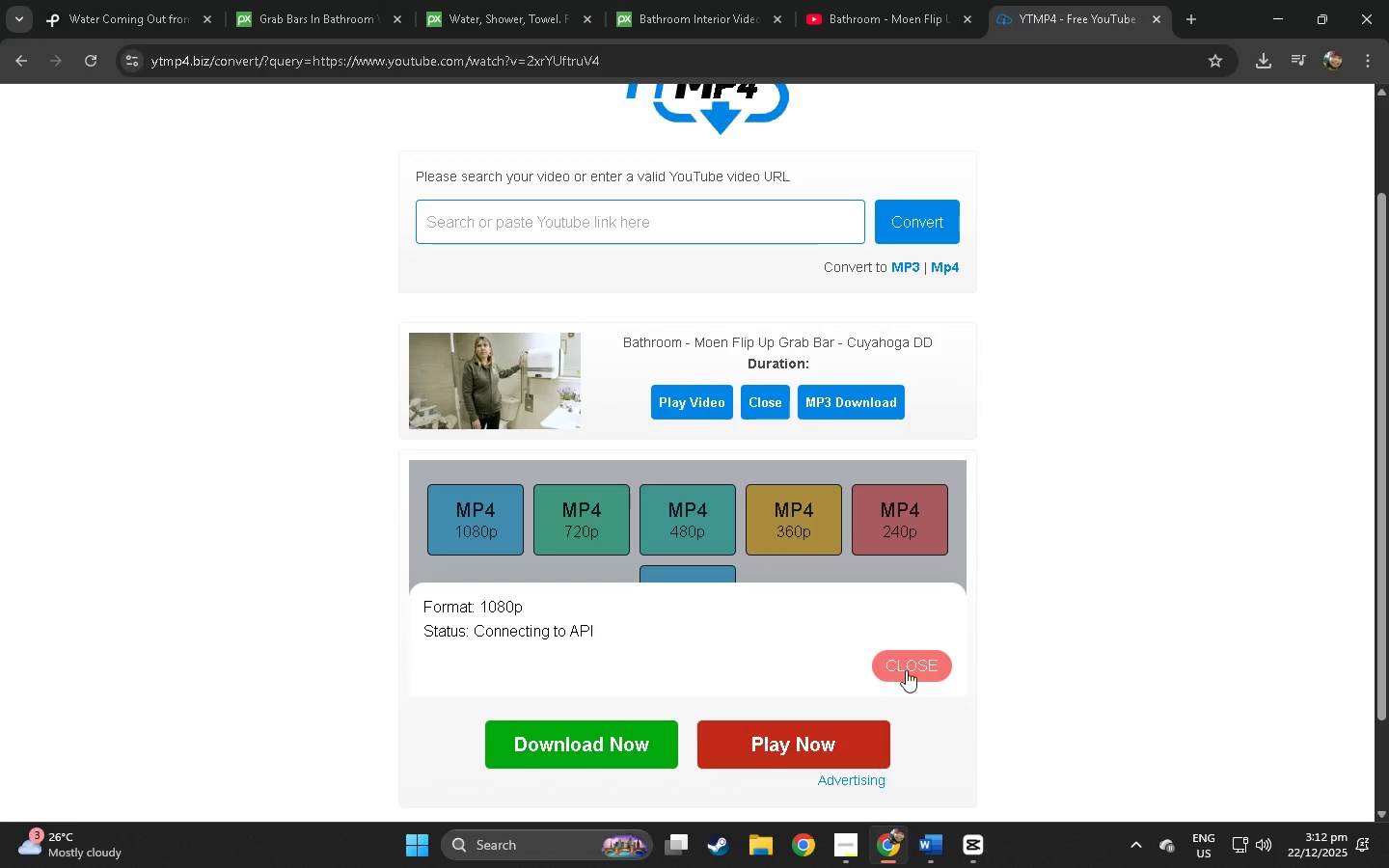 
left_click([924, 671])
 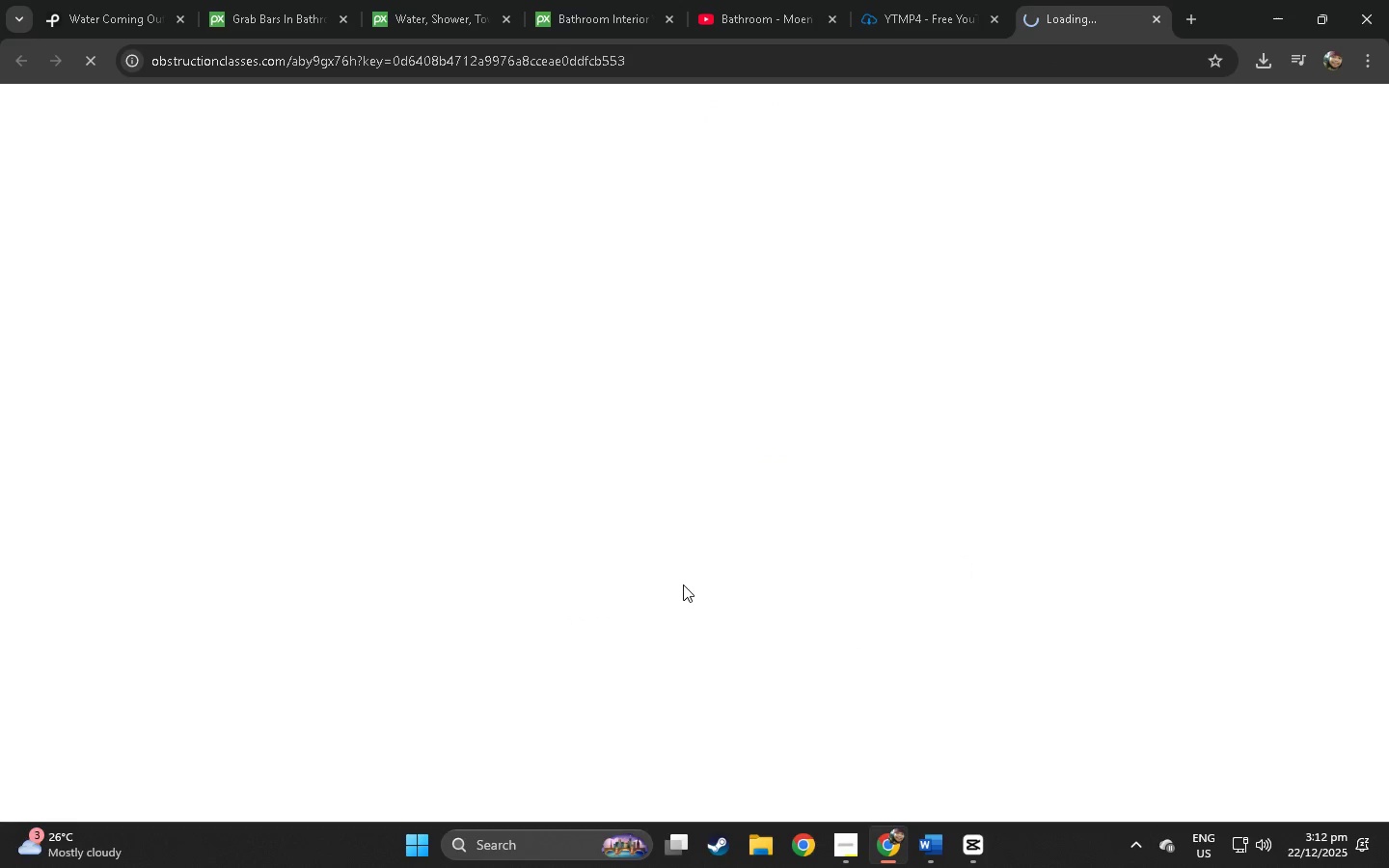 
key(Control+ControlLeft)
 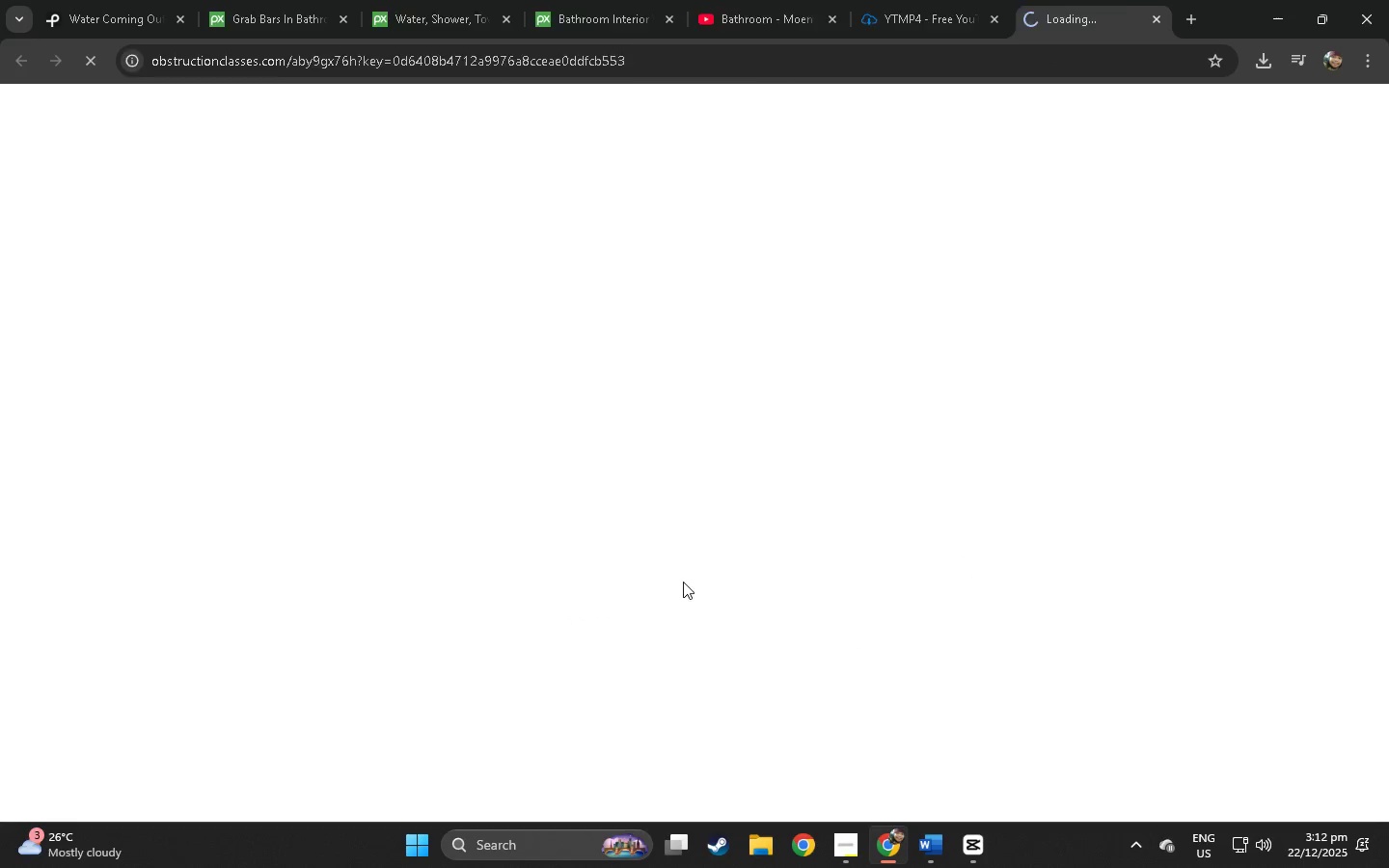 
key(Control+W)
 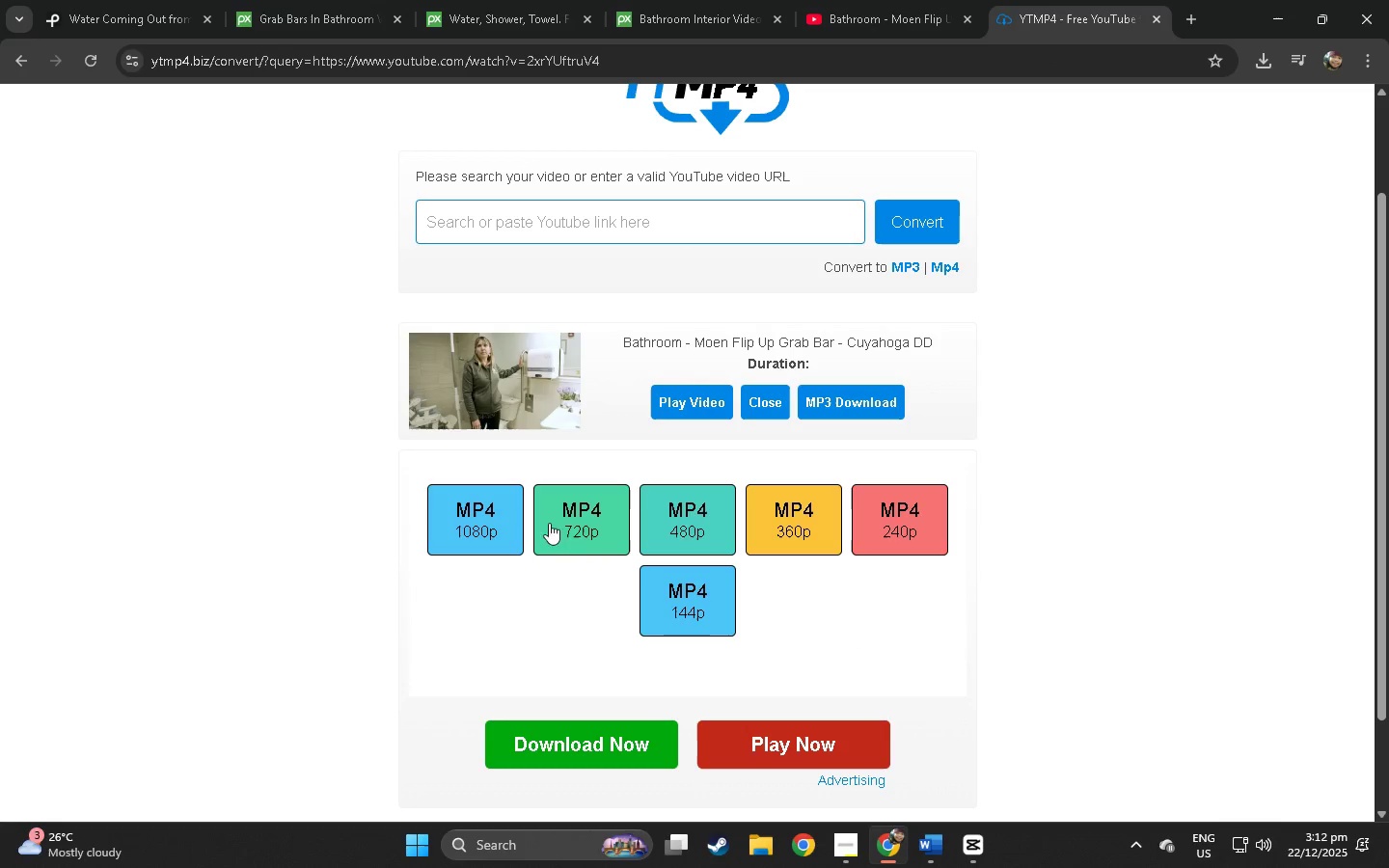 
left_click([600, 513])
 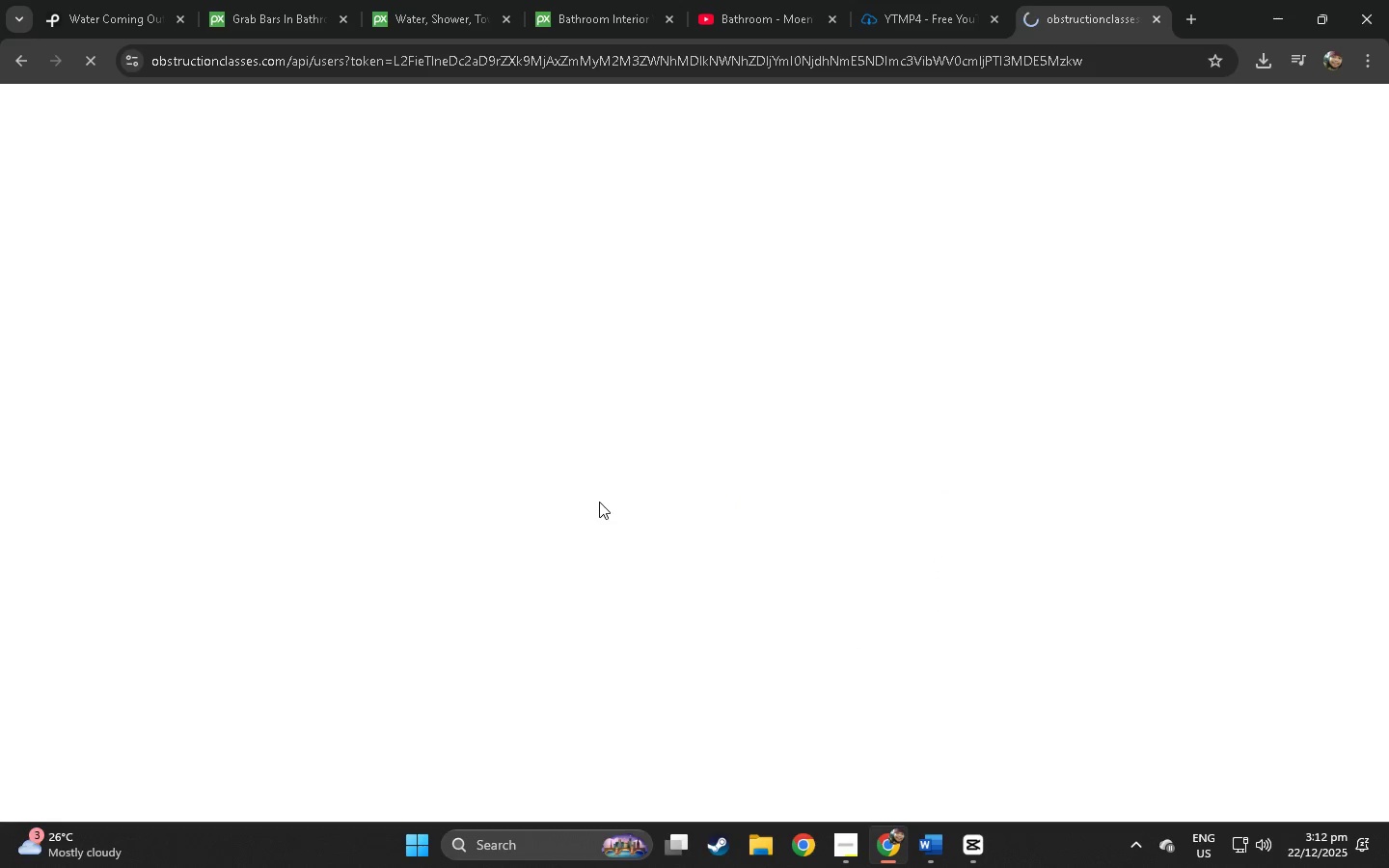 
key(Control+ControlLeft)
 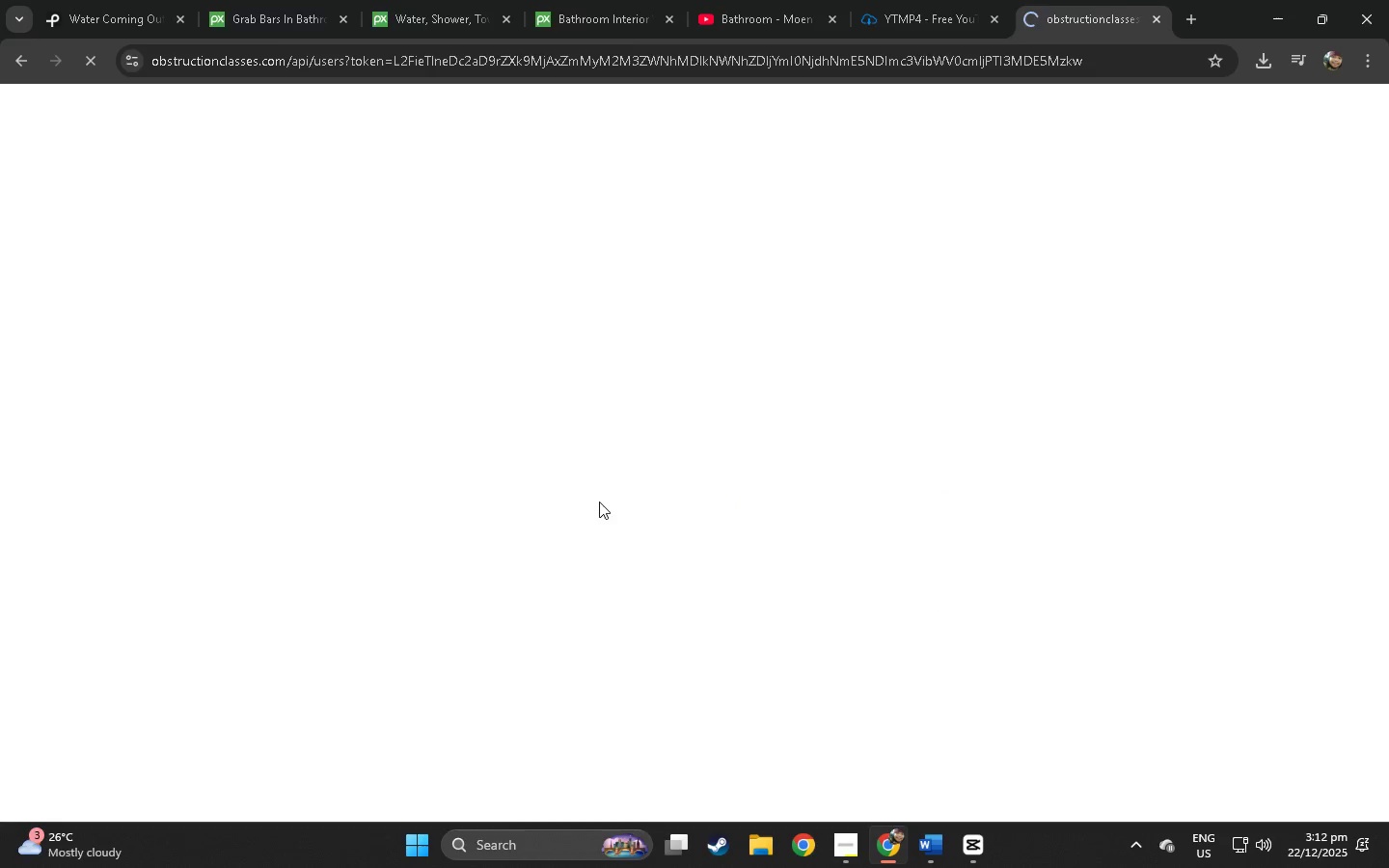 
key(Control+W)
 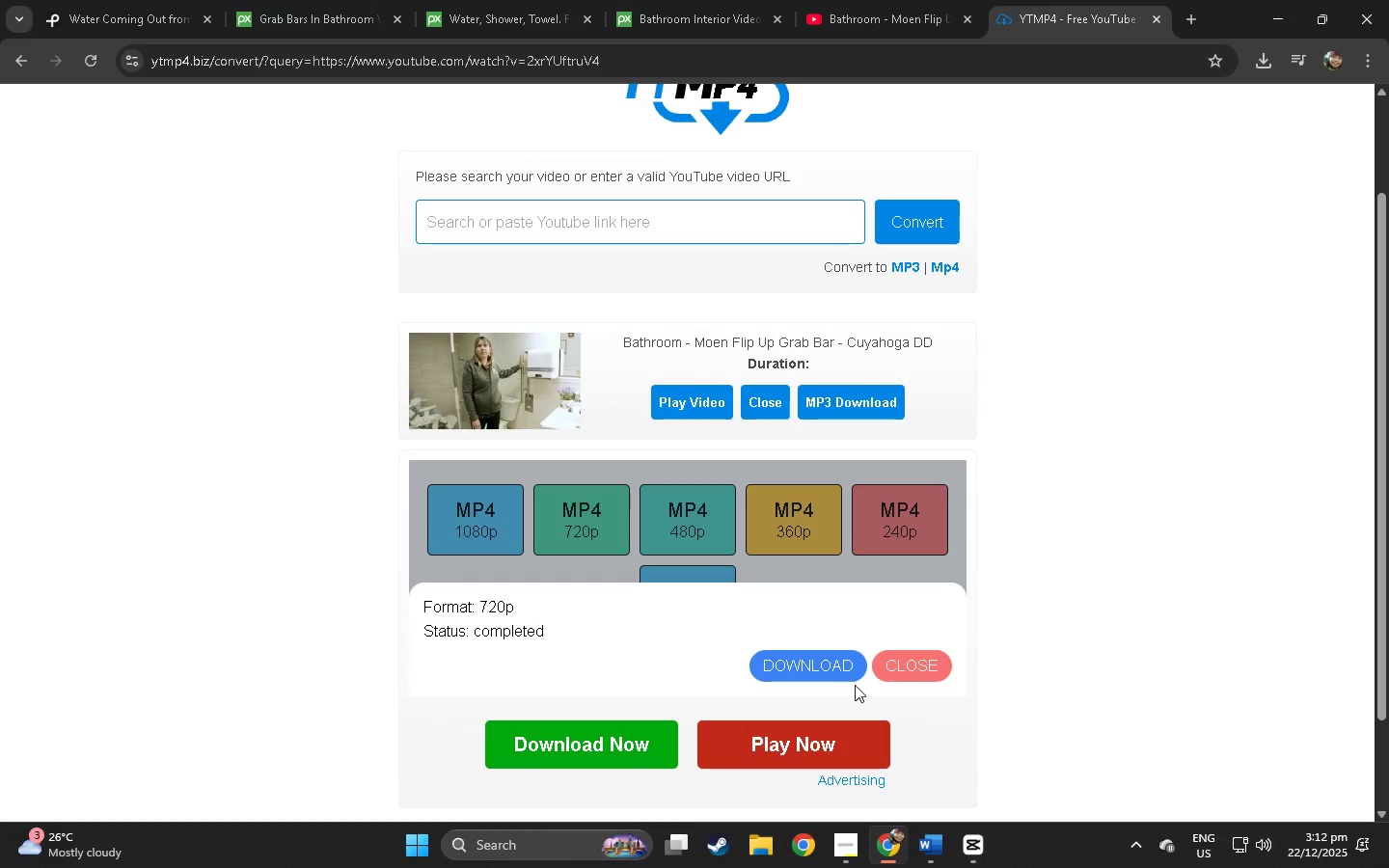 
left_click([810, 658])
 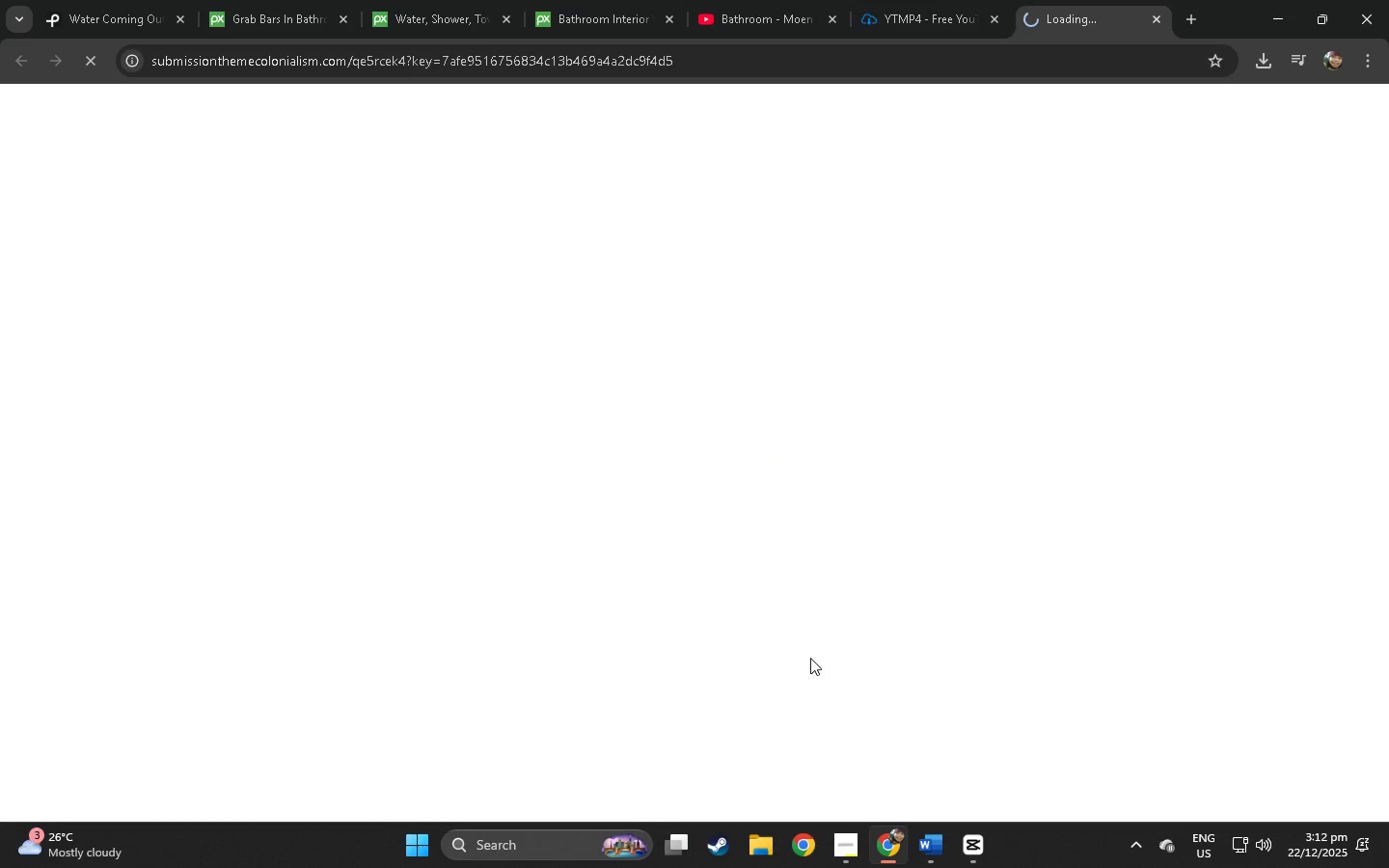 
hold_key(key=ControlLeft, duration=1.51)
 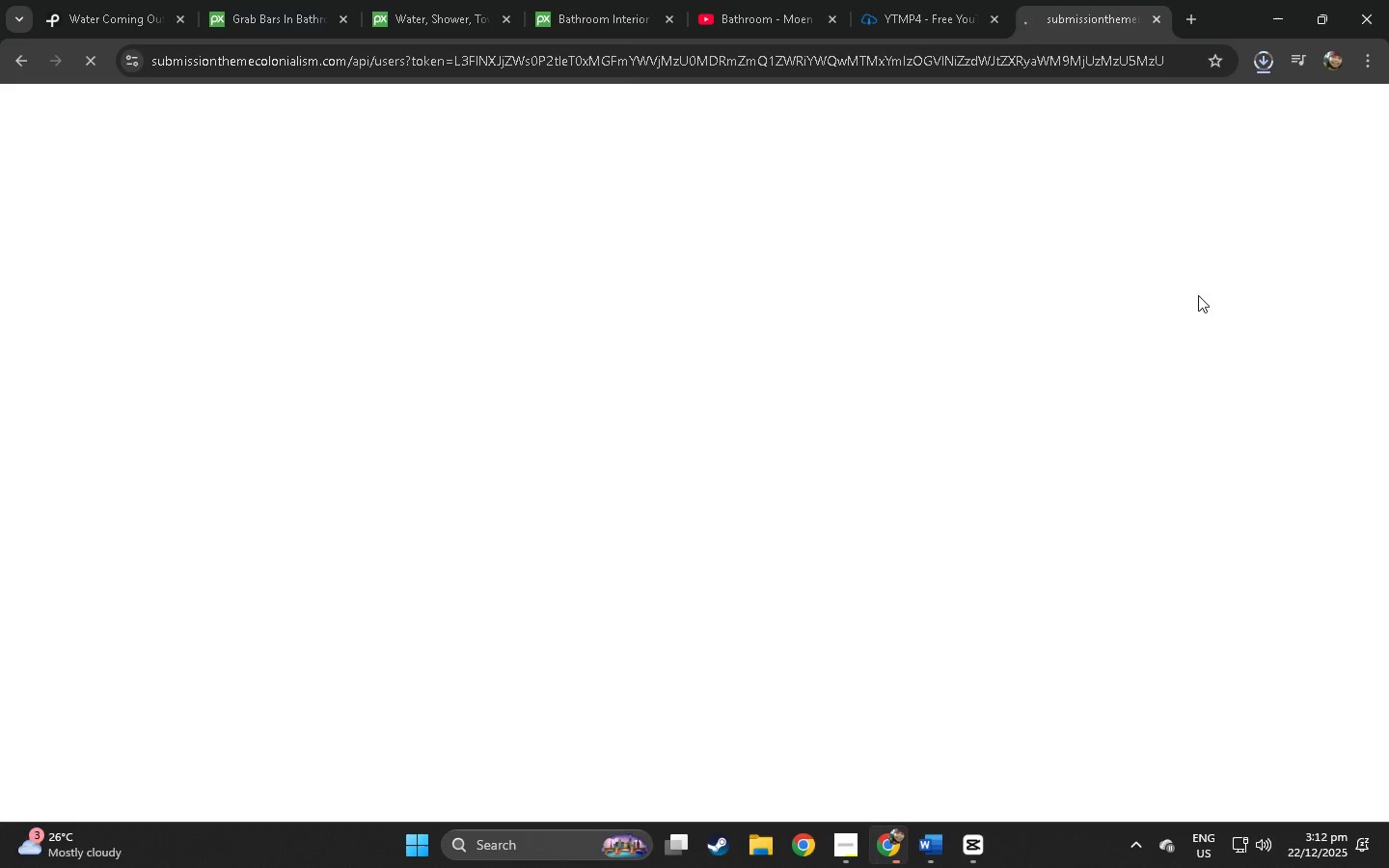 
key(Control+W)
 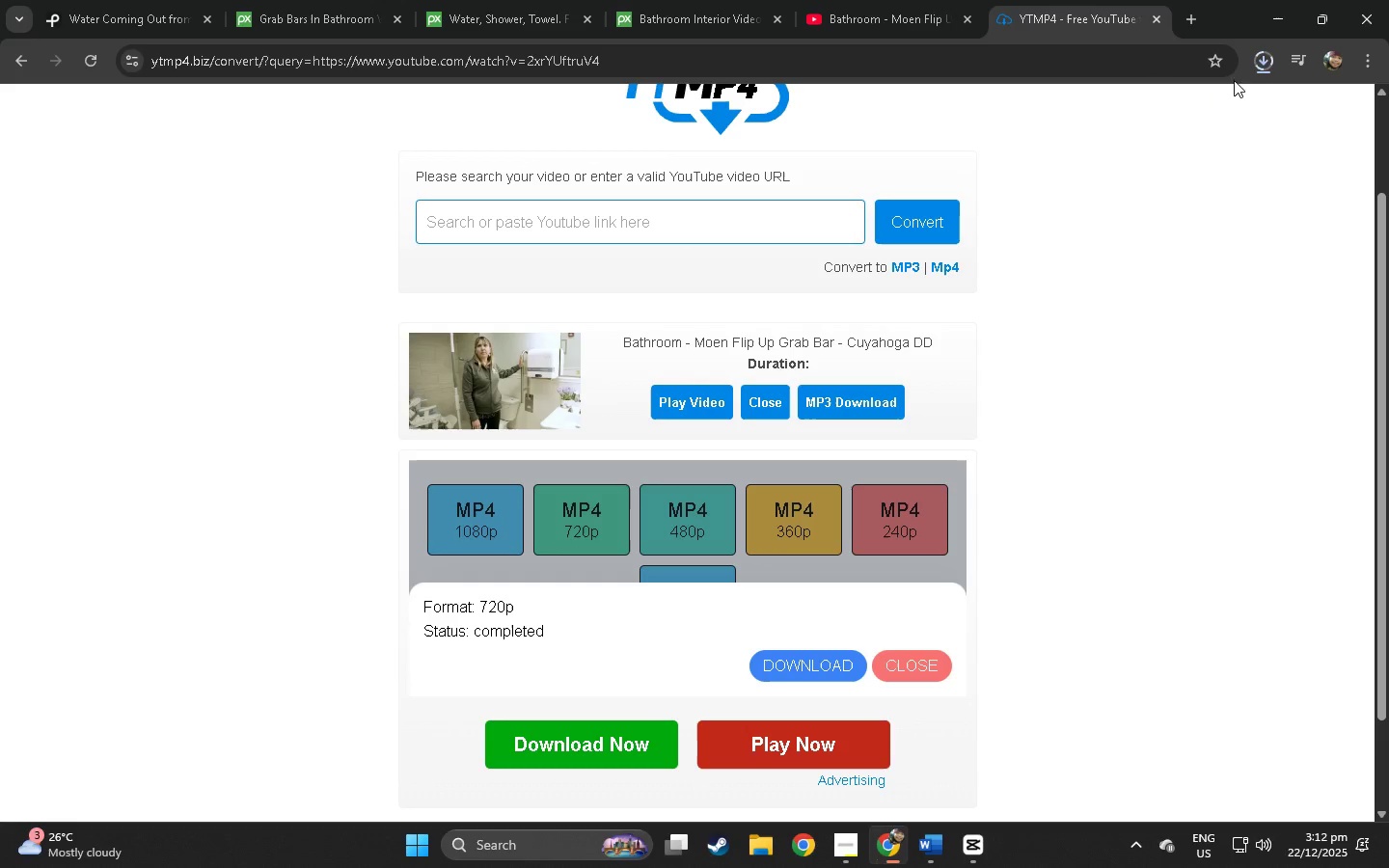 
left_click([1266, 57])
 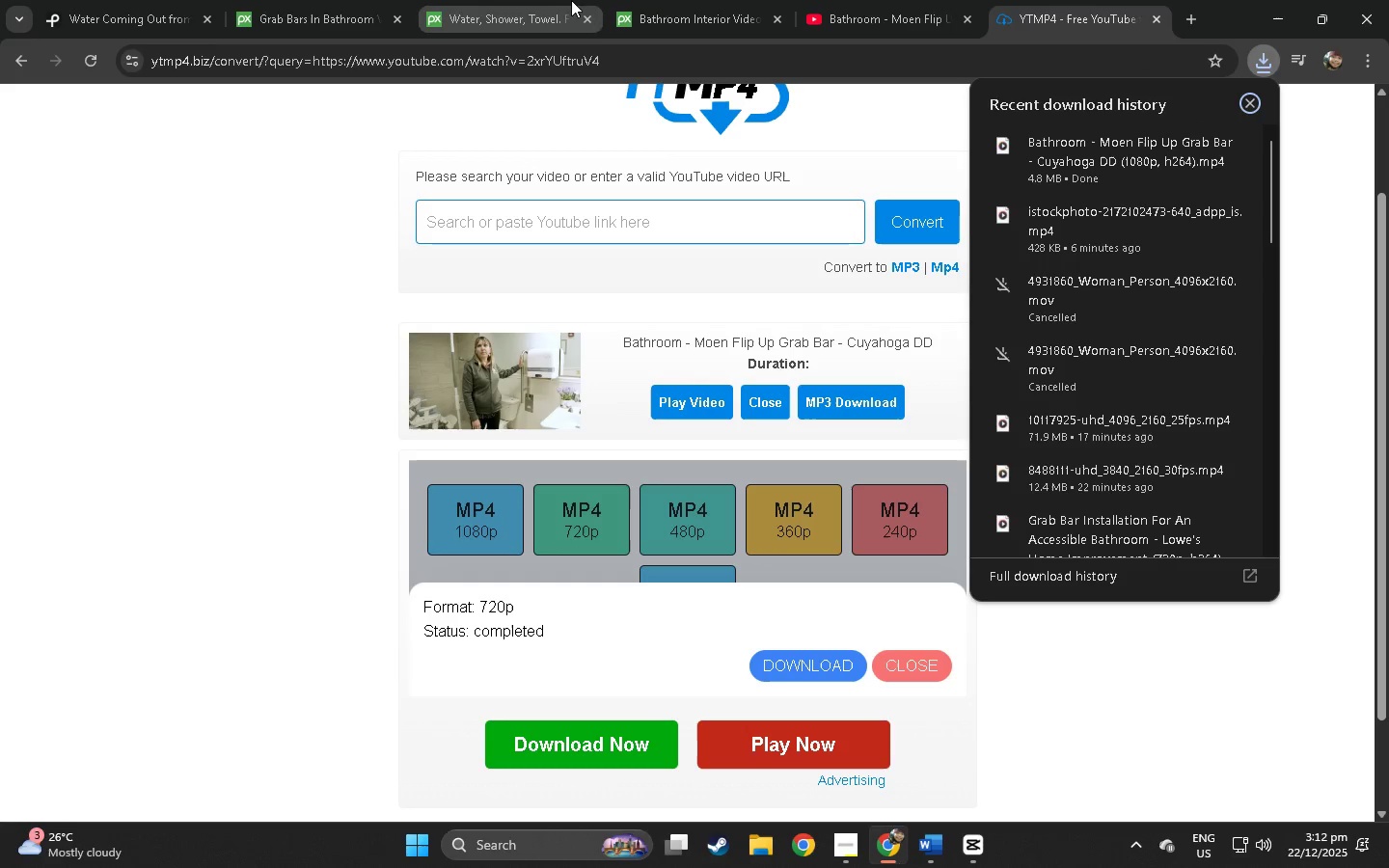 
left_click_drag(start_coordinate=[813, 0], to_coordinate=[828, 0])
 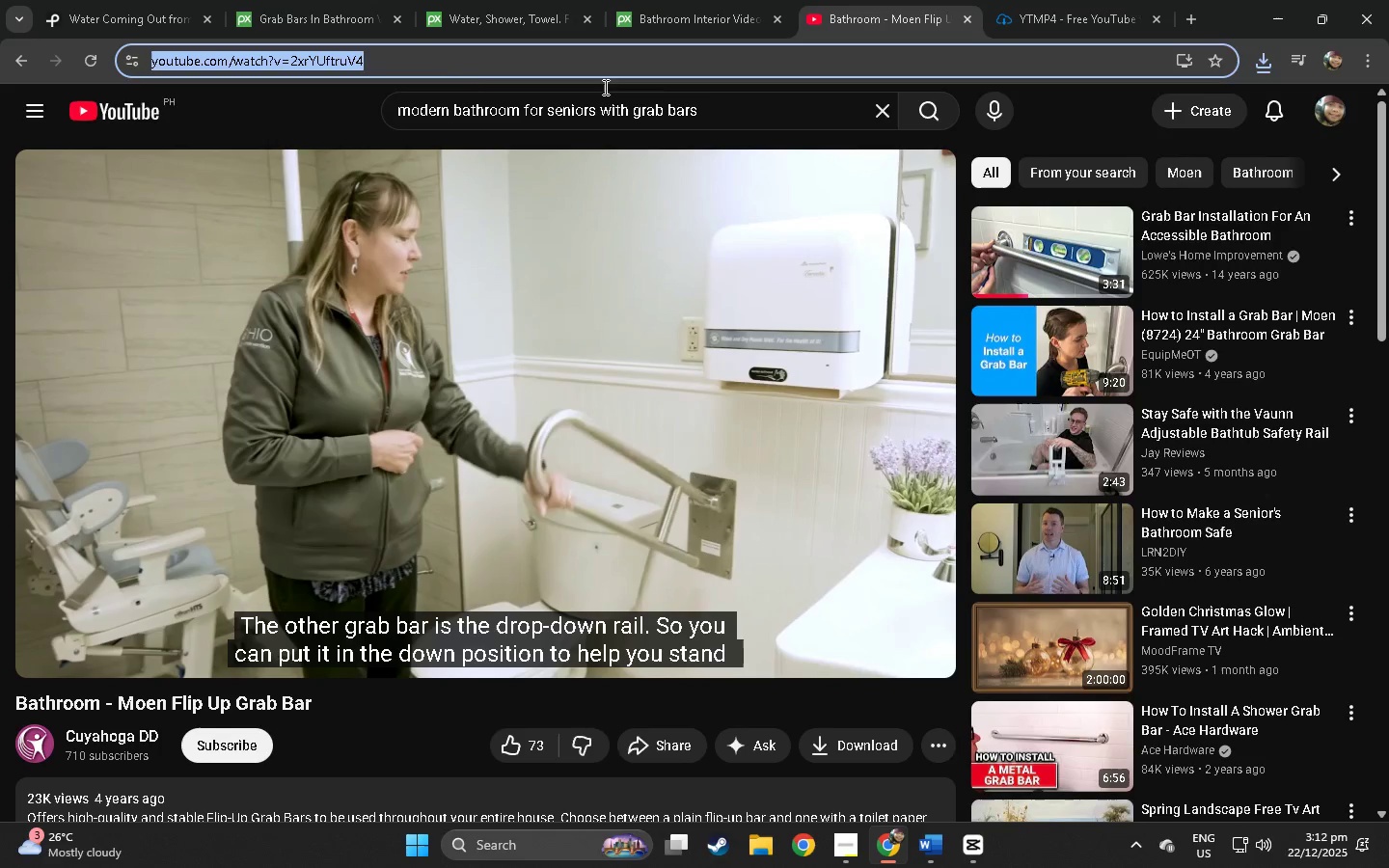 
key(Control+ControlLeft)
 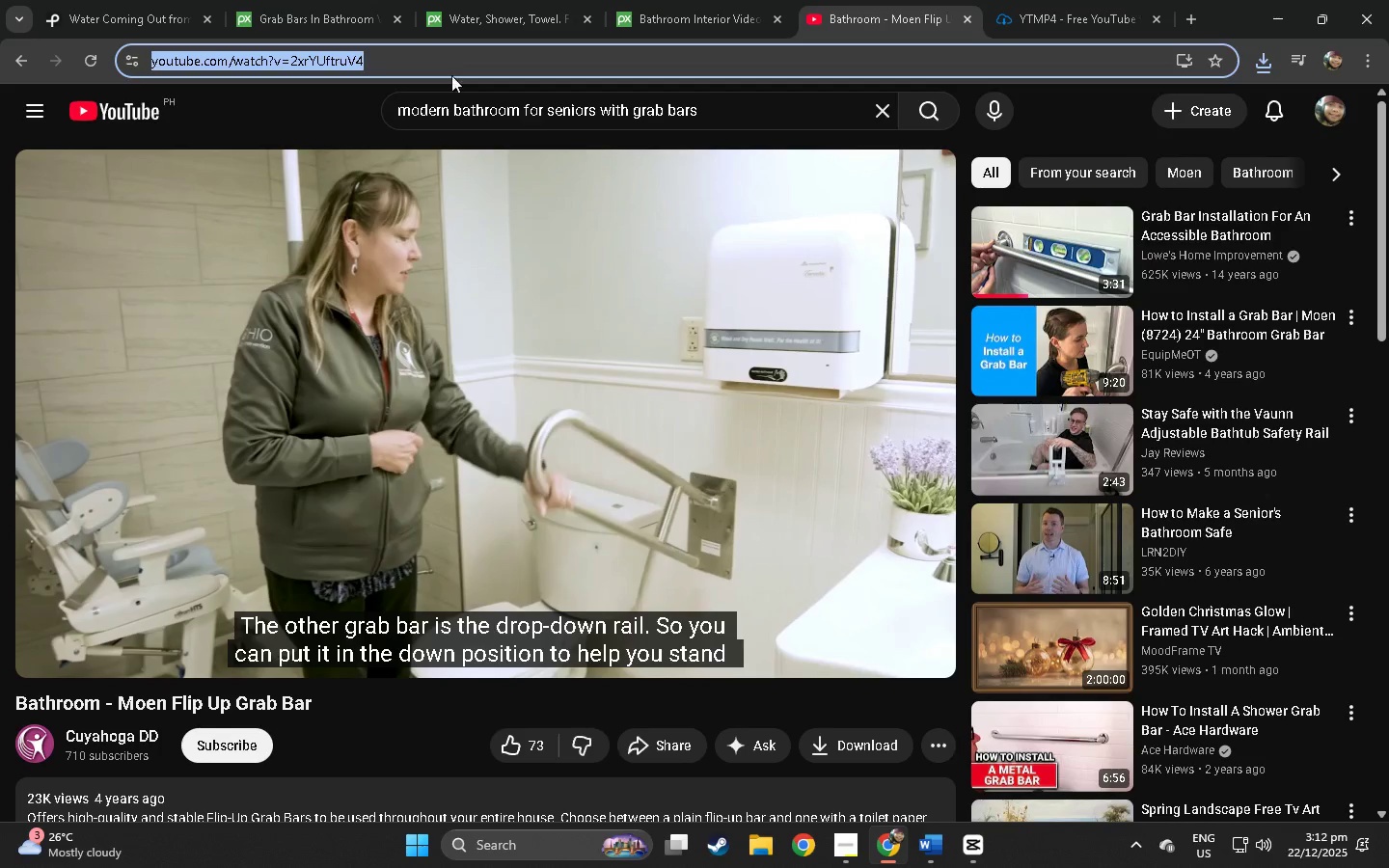 
key(Control+C)
 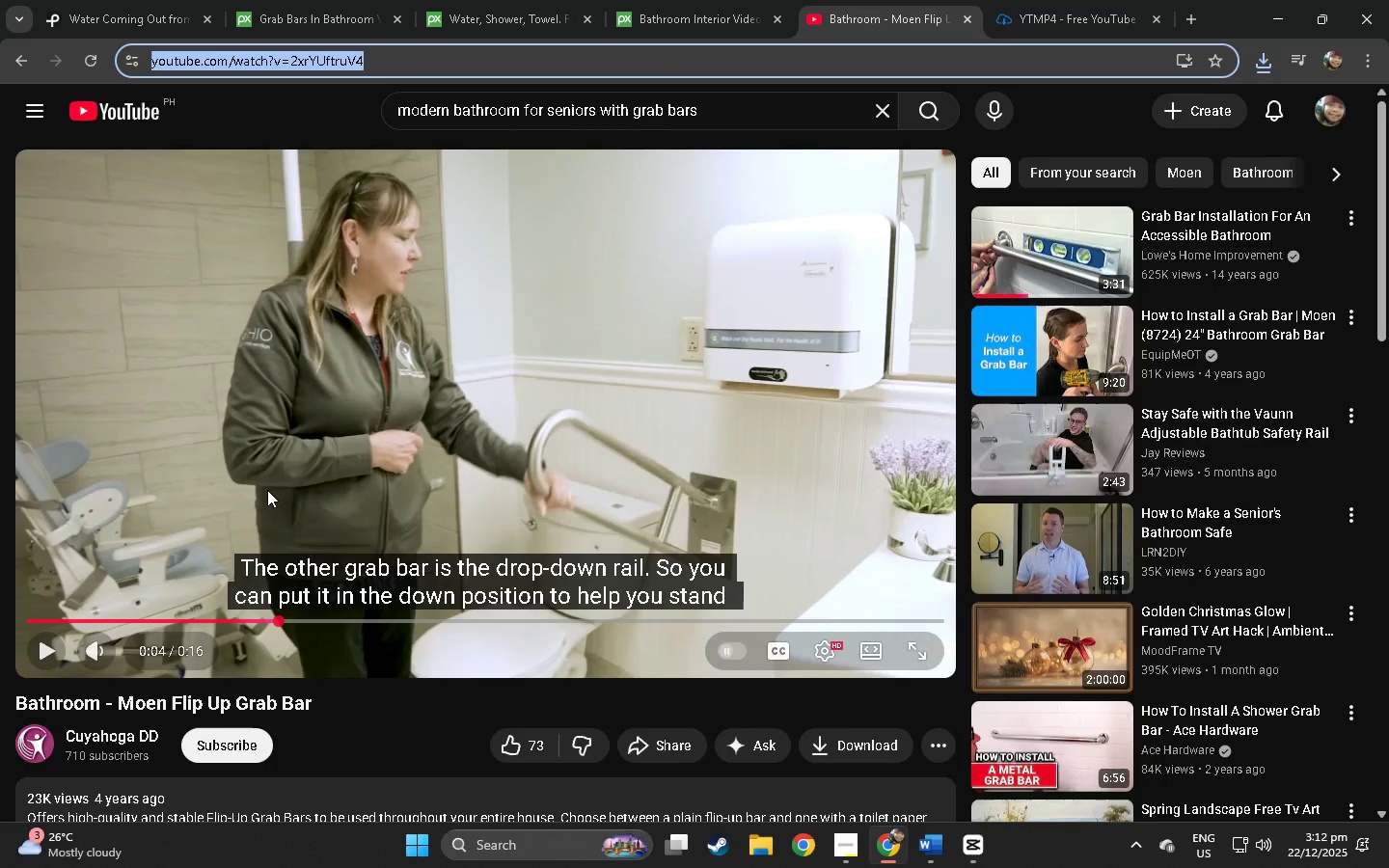 
scroll: coordinate [267, 490], scroll_direction: down, amount: 5.0
 